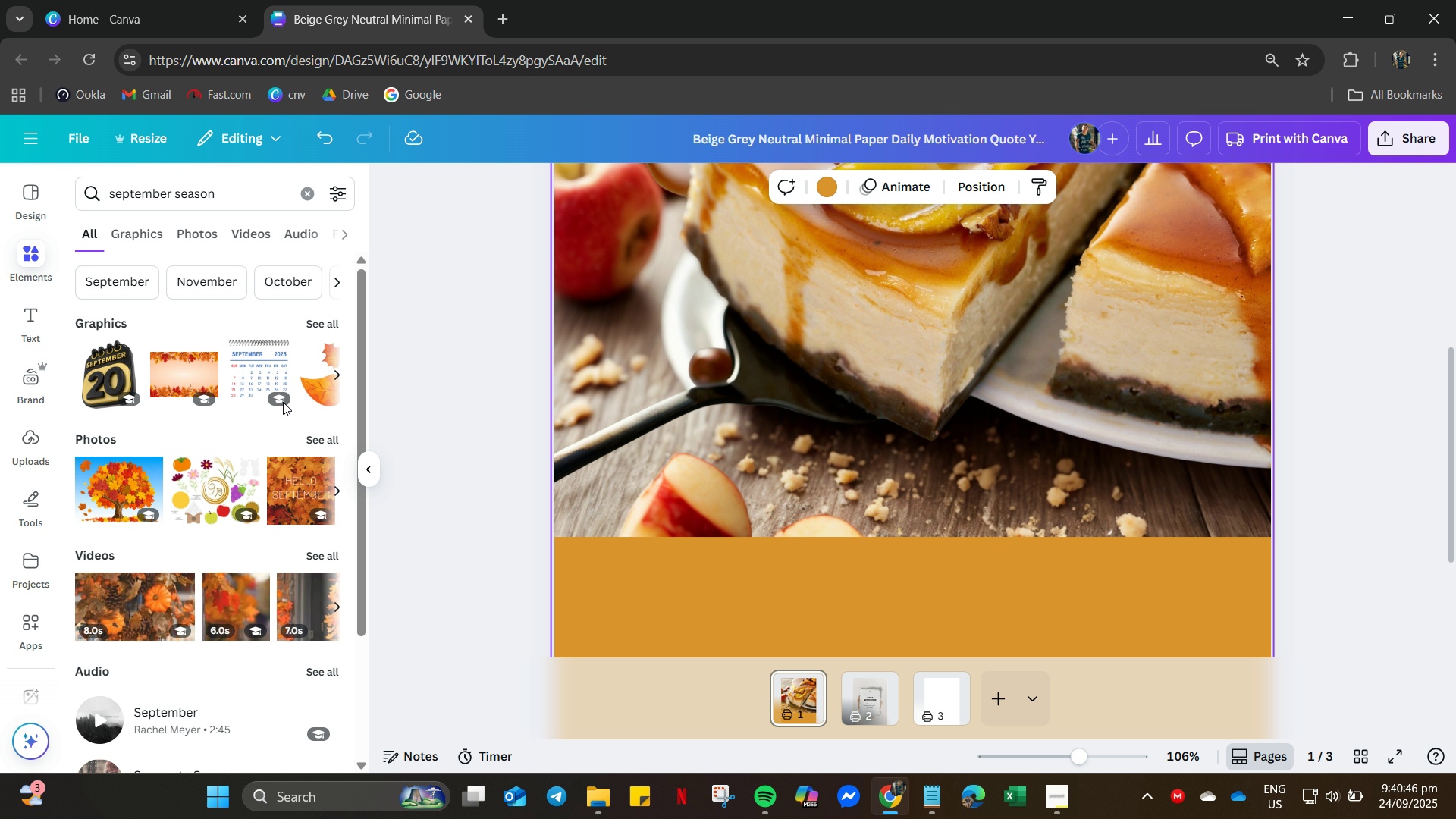 
scroll: coordinate [261, 410], scroll_direction: down, amount: 1.0
 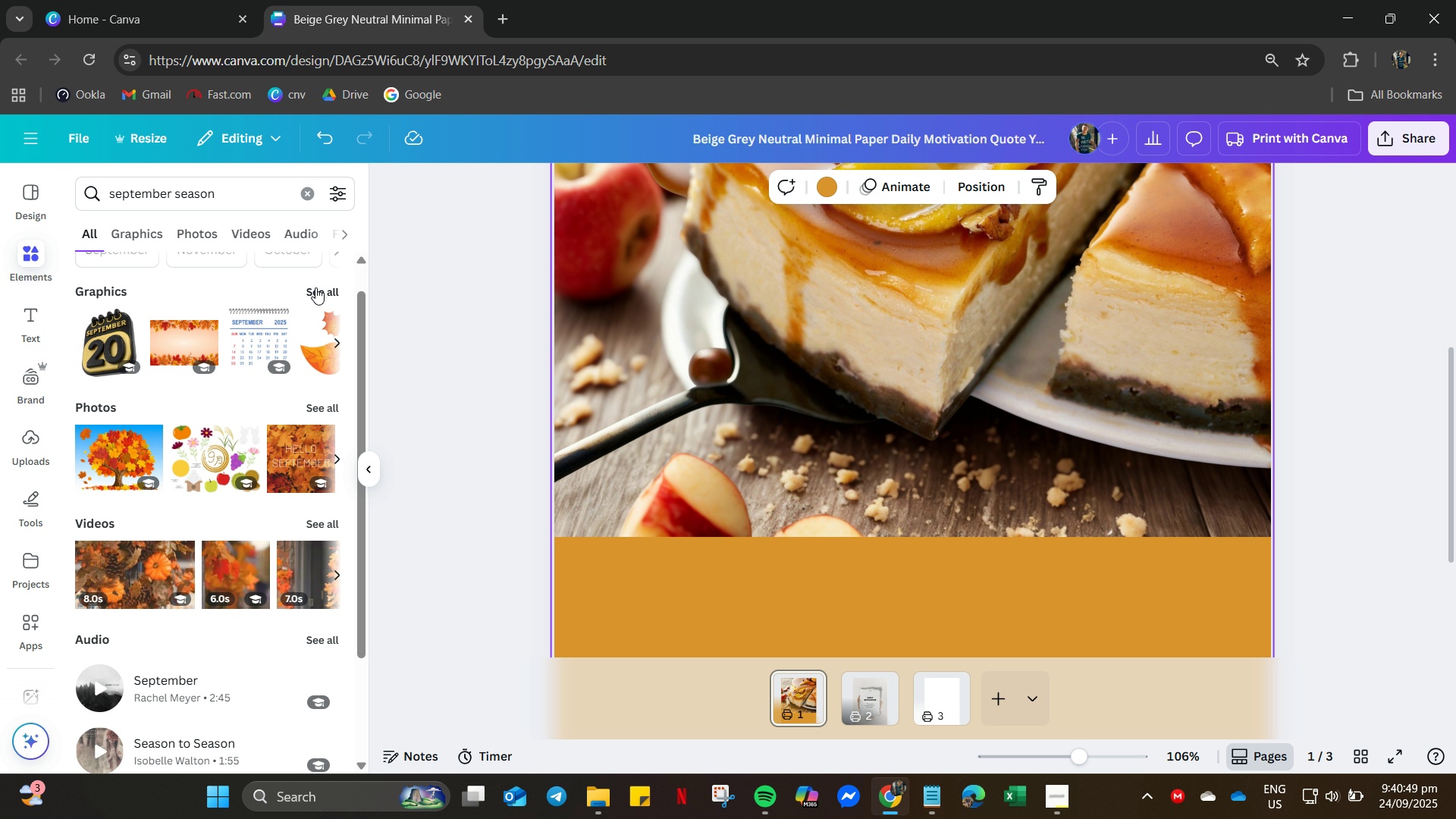 
left_click([315, 287])
 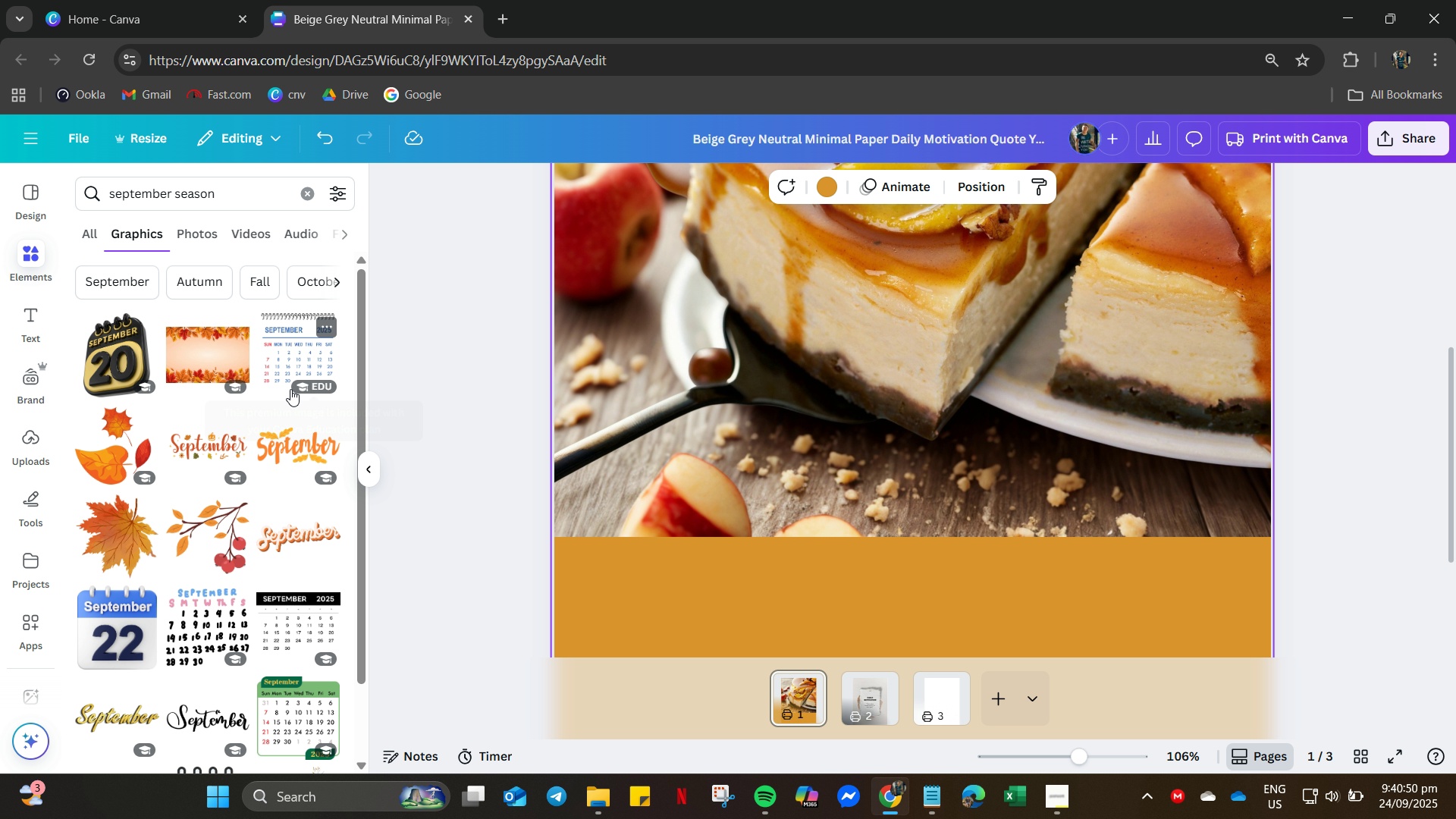 
scroll: coordinate [255, 443], scroll_direction: down, amount: 15.0
 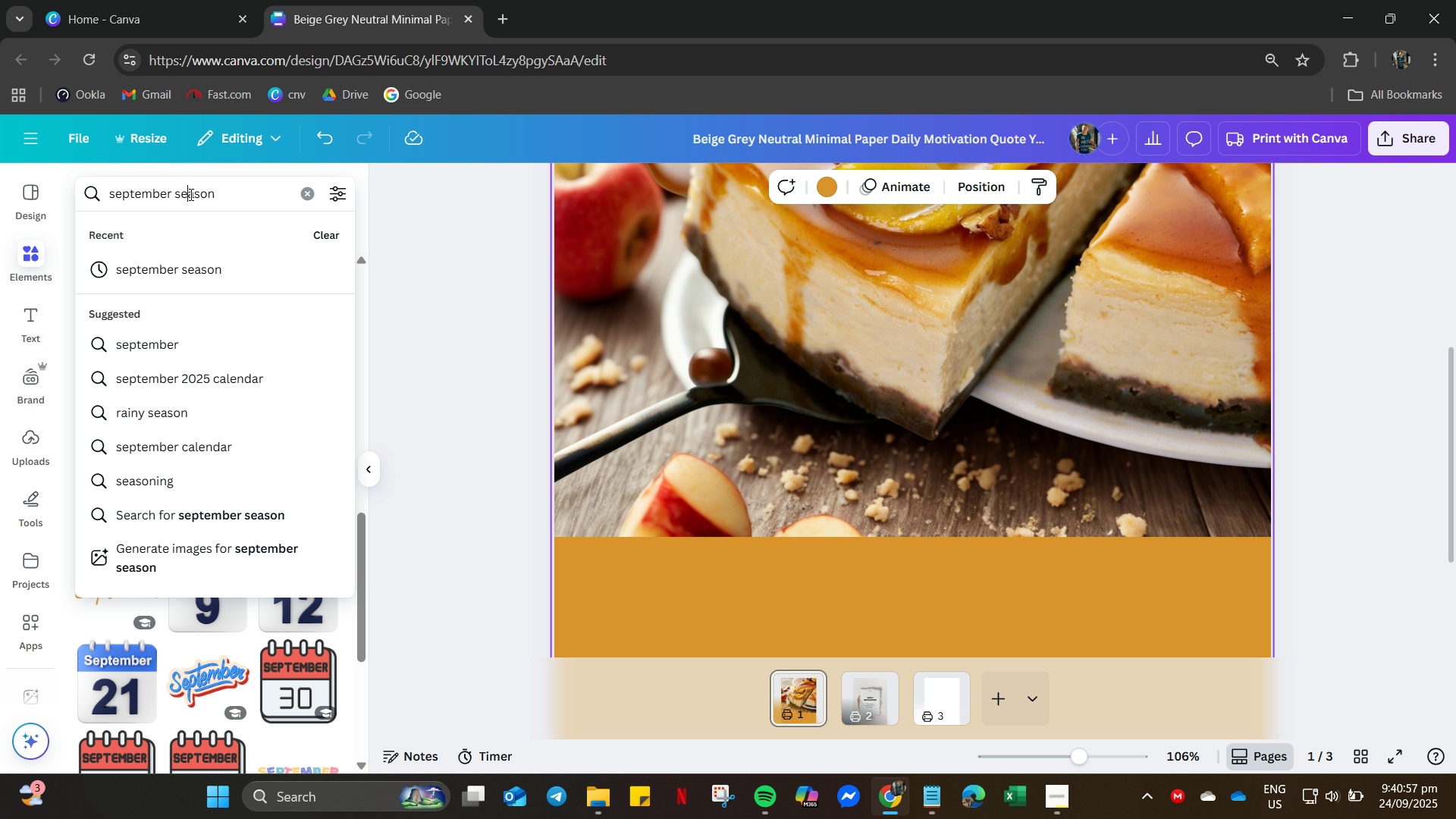 
double_click([190, 194])
 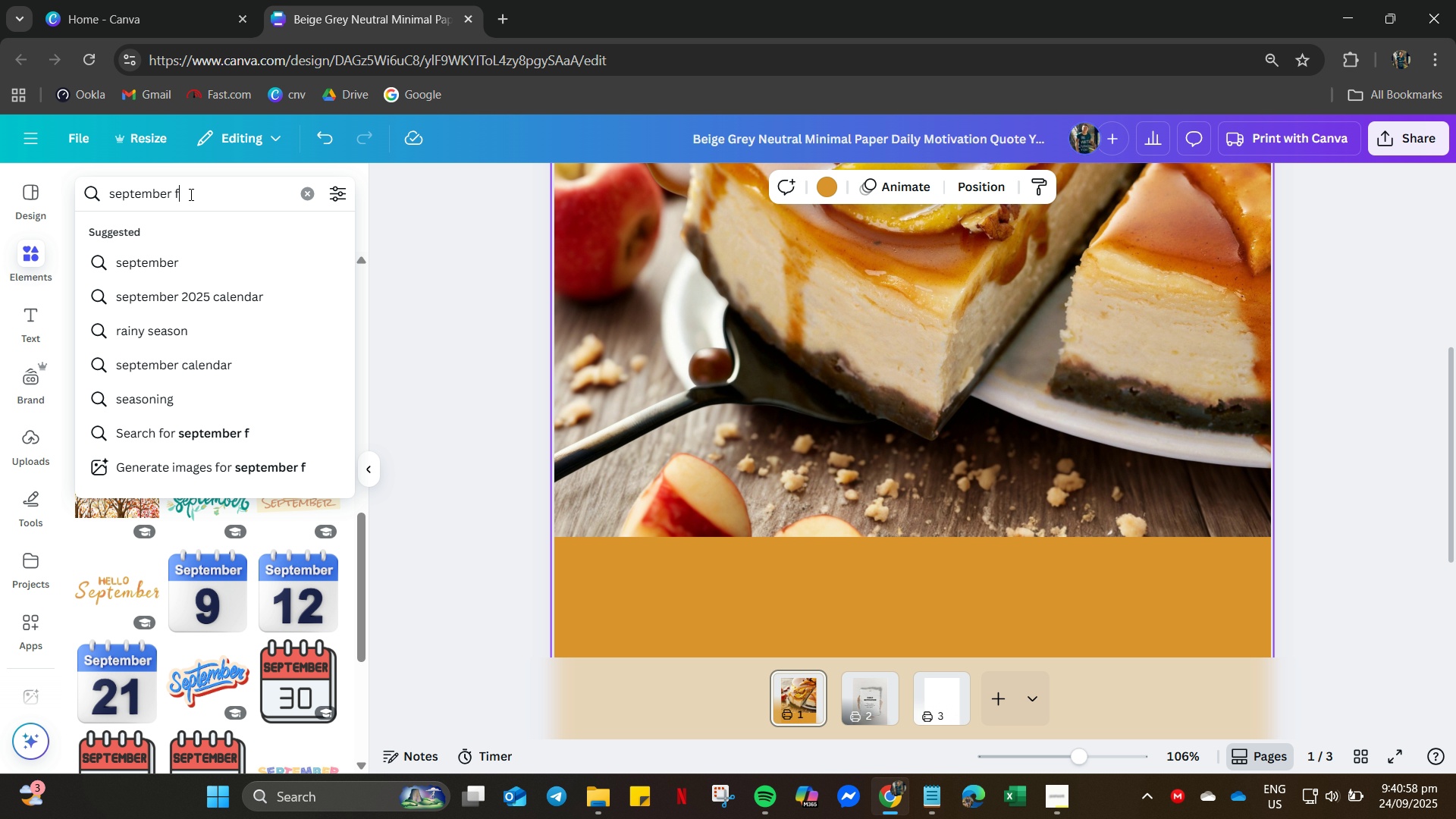 
type(fall)
 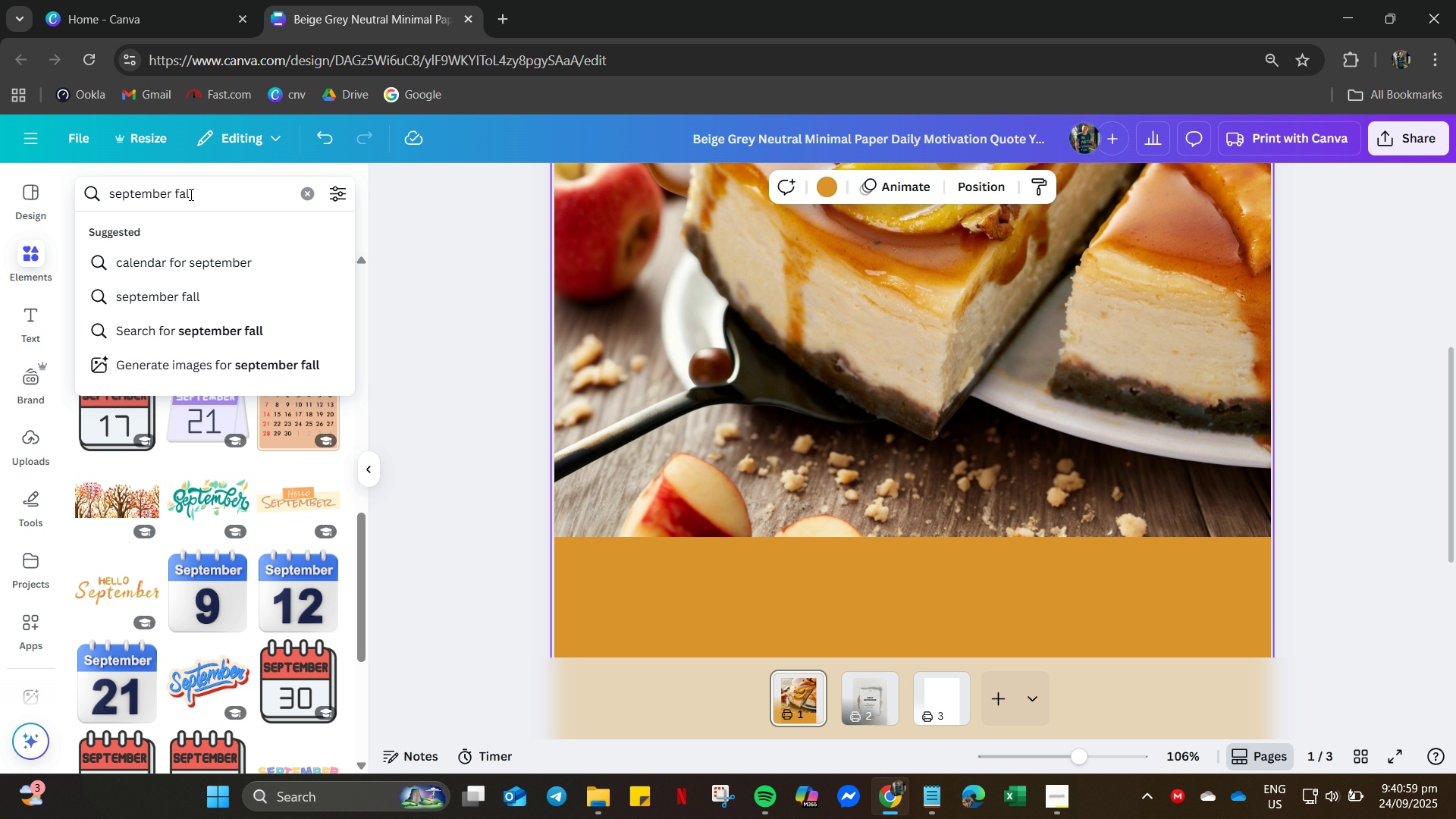 
key(Enter)
 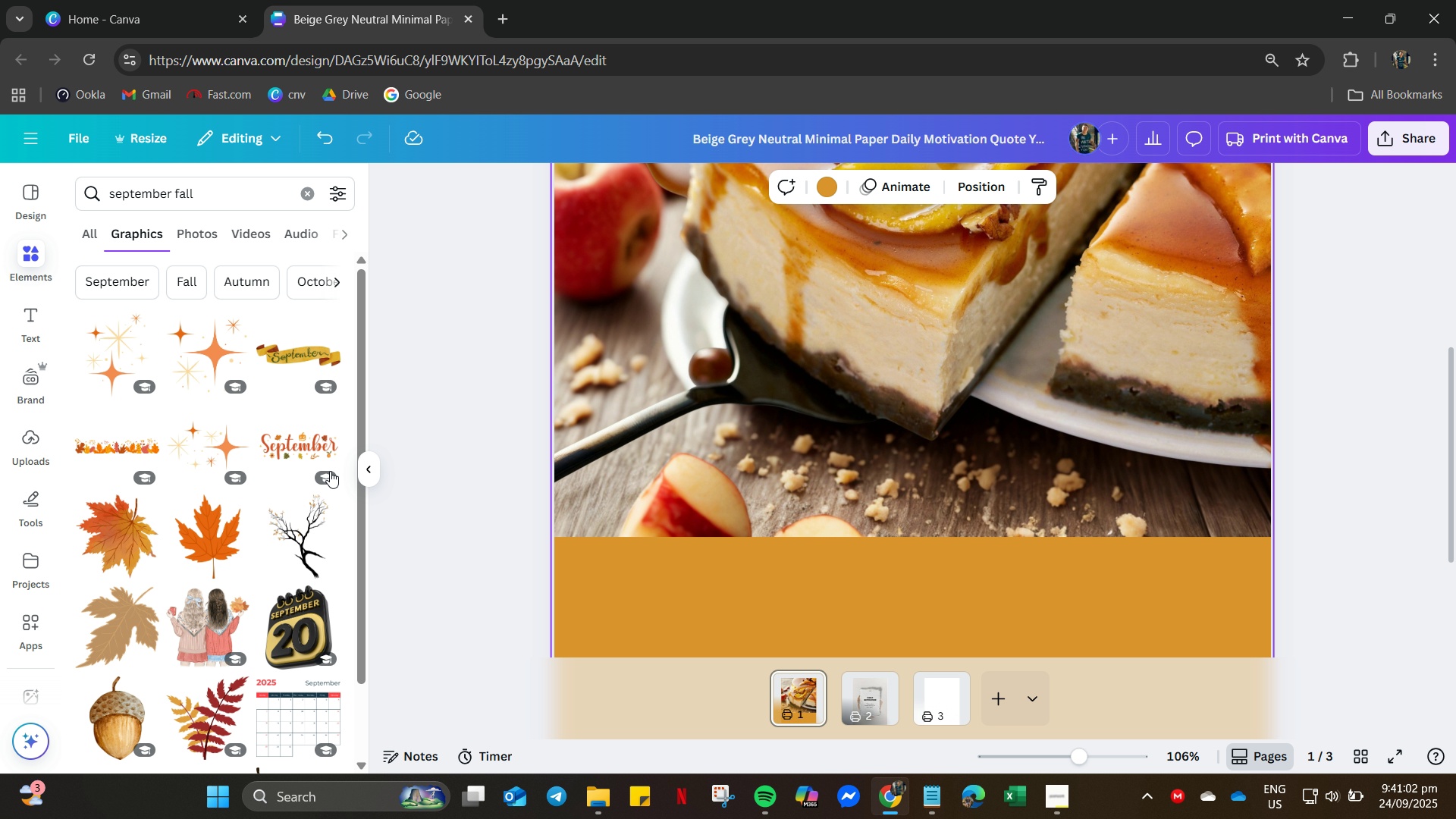 
scroll: coordinate [116, 427], scroll_direction: down, amount: 4.0
 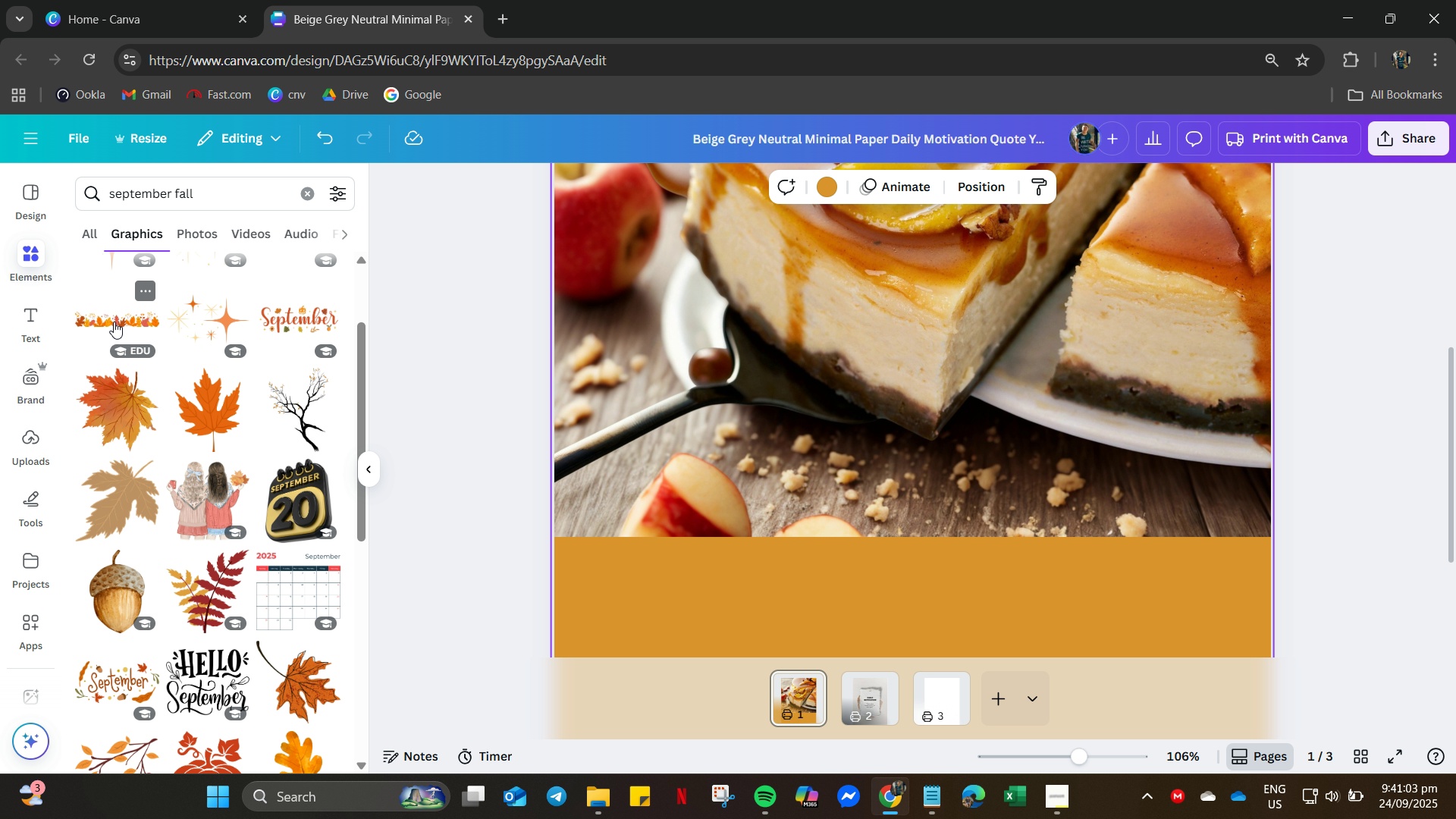 
left_click([109, 322])
 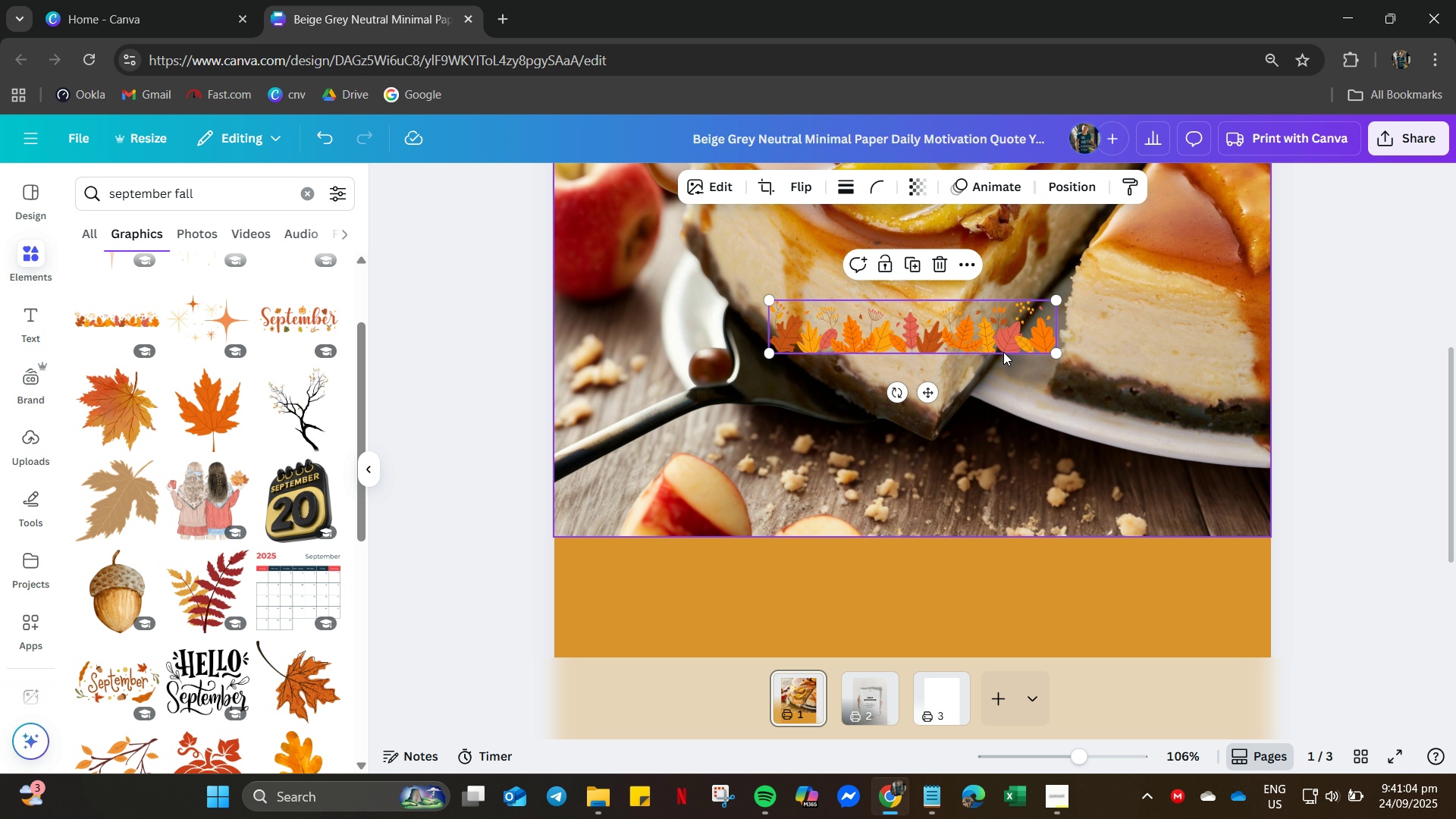 
left_click_drag(start_coordinate=[1003, 334], to_coordinate=[1042, 625])
 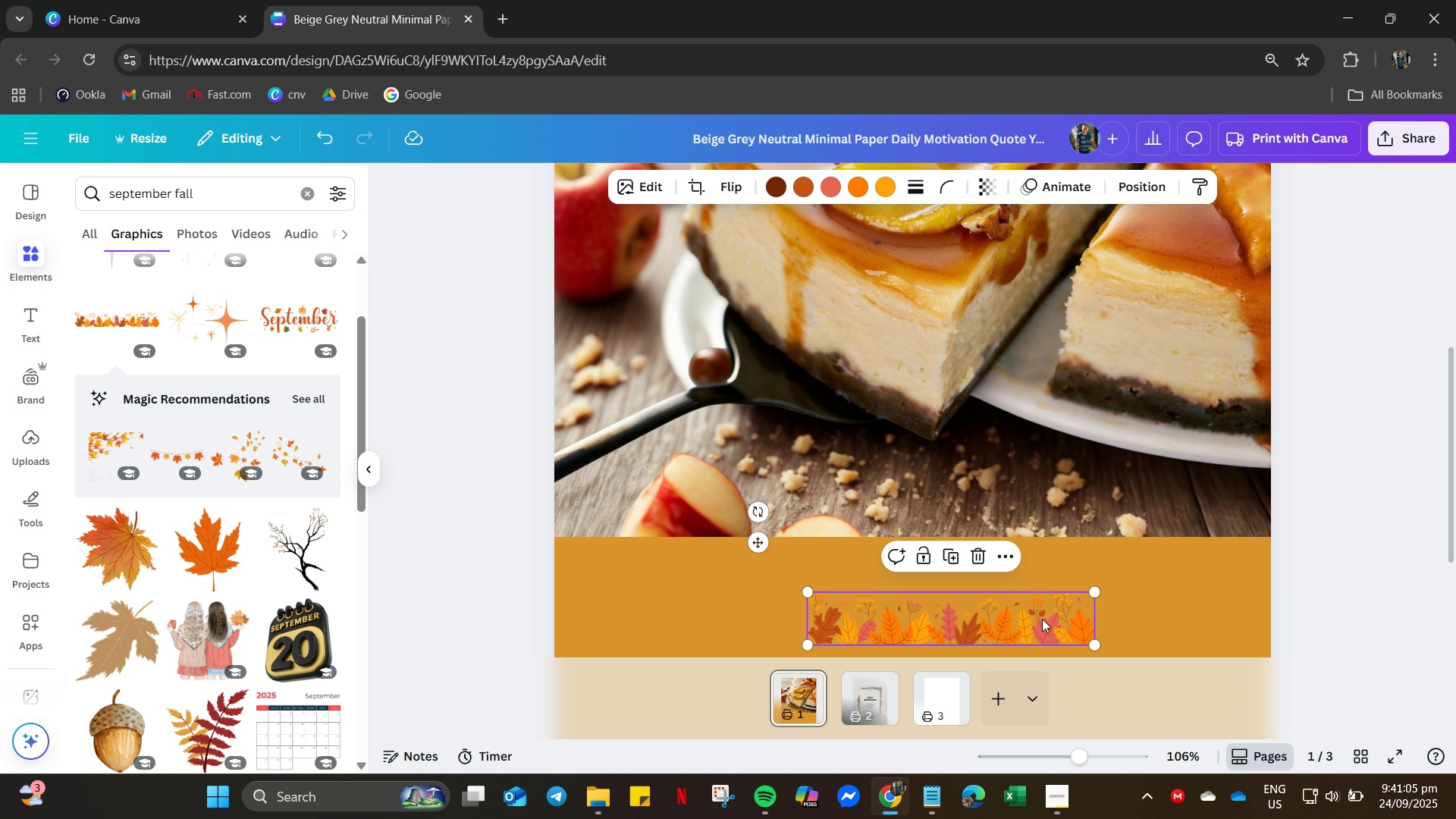 
scroll: coordinate [1047, 516], scroll_direction: down, amount: 8.0
 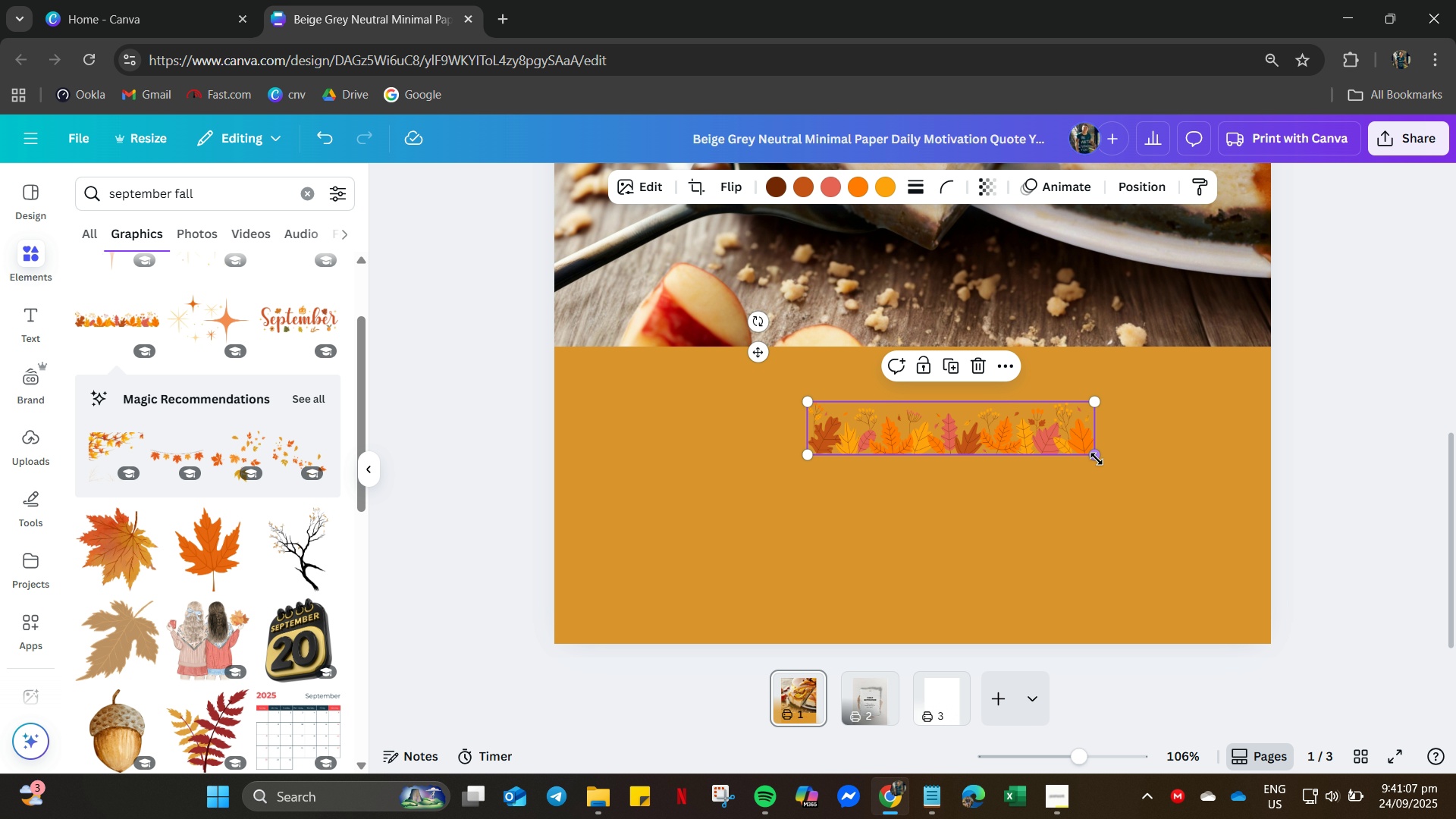 
left_click_drag(start_coordinate=[1097, 459], to_coordinate=[1454, 733])
 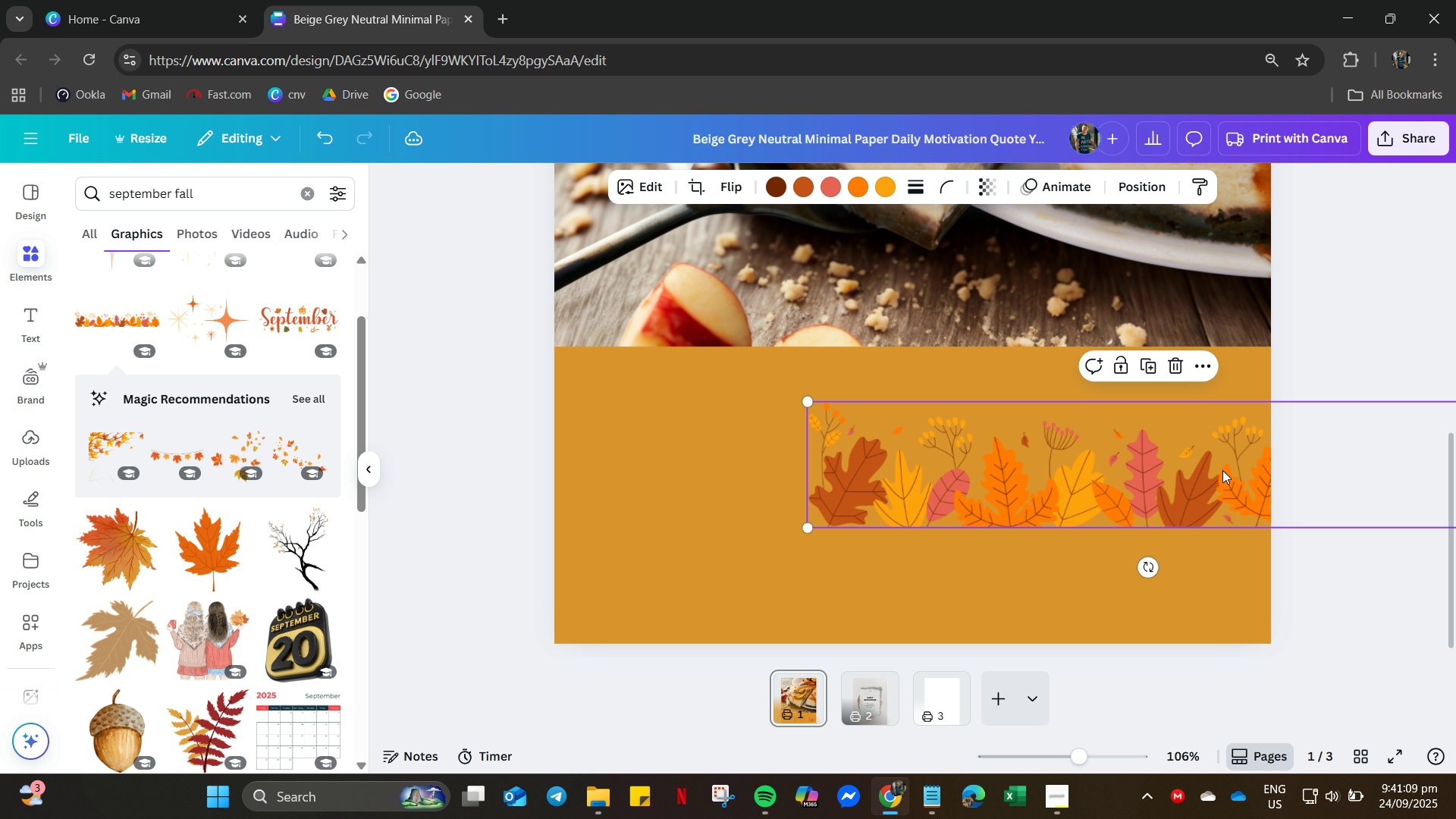 
left_click_drag(start_coordinate=[1200, 483], to_coordinate=[968, 595])
 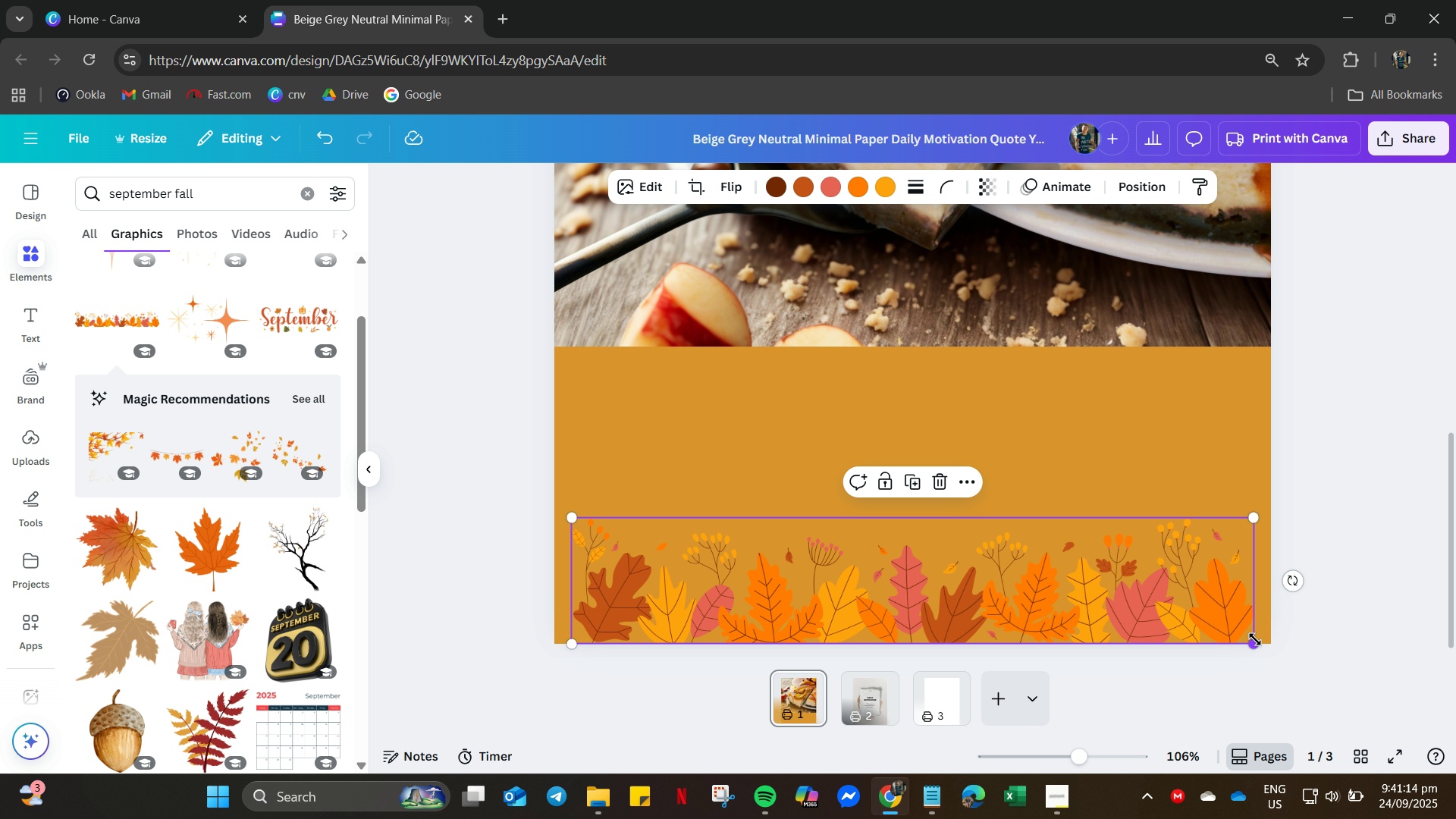 
left_click_drag(start_coordinate=[1254, 641], to_coordinate=[1292, 654])
 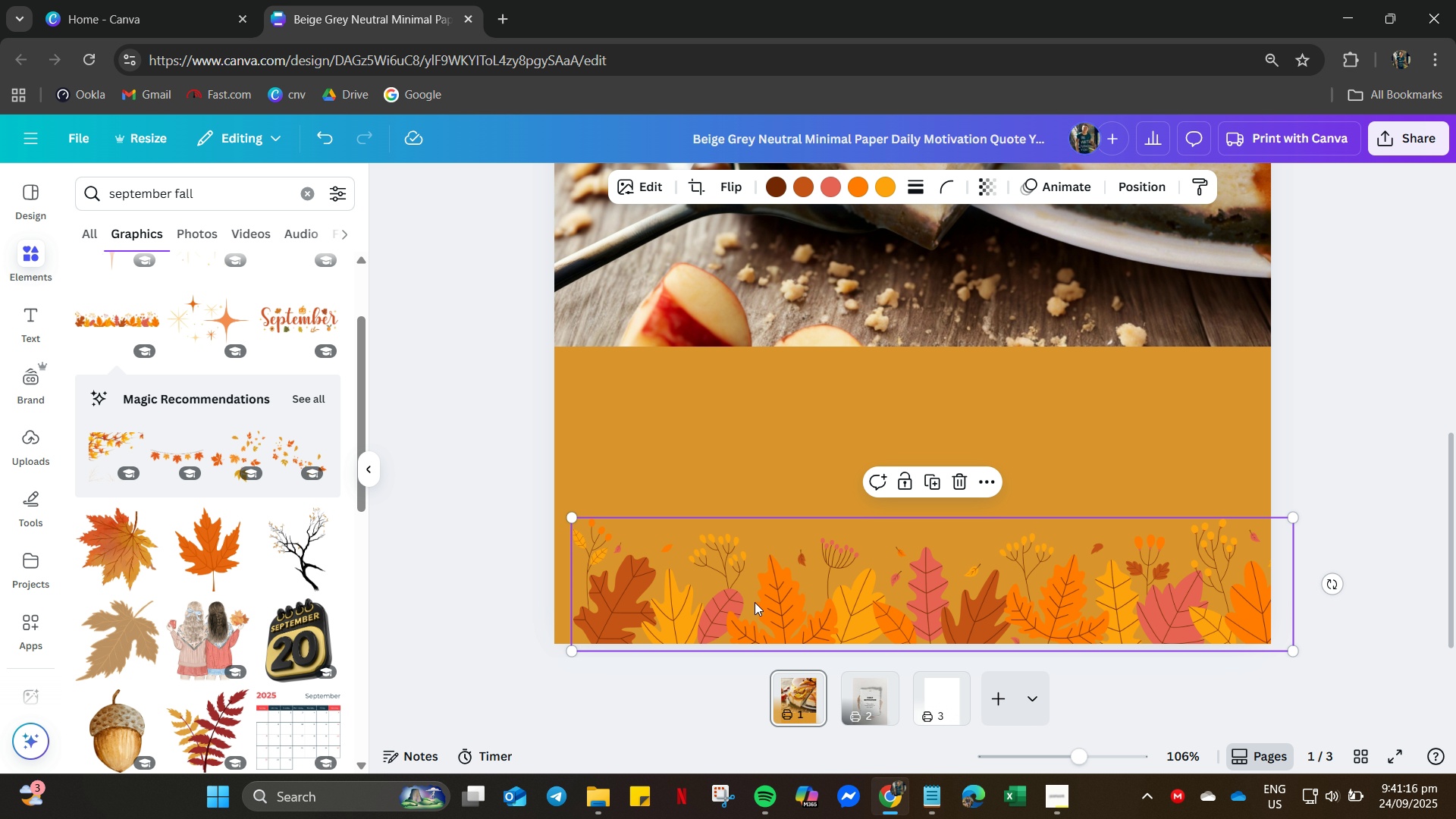 
left_click_drag(start_coordinate=[755, 602], to_coordinate=[737, 597])
 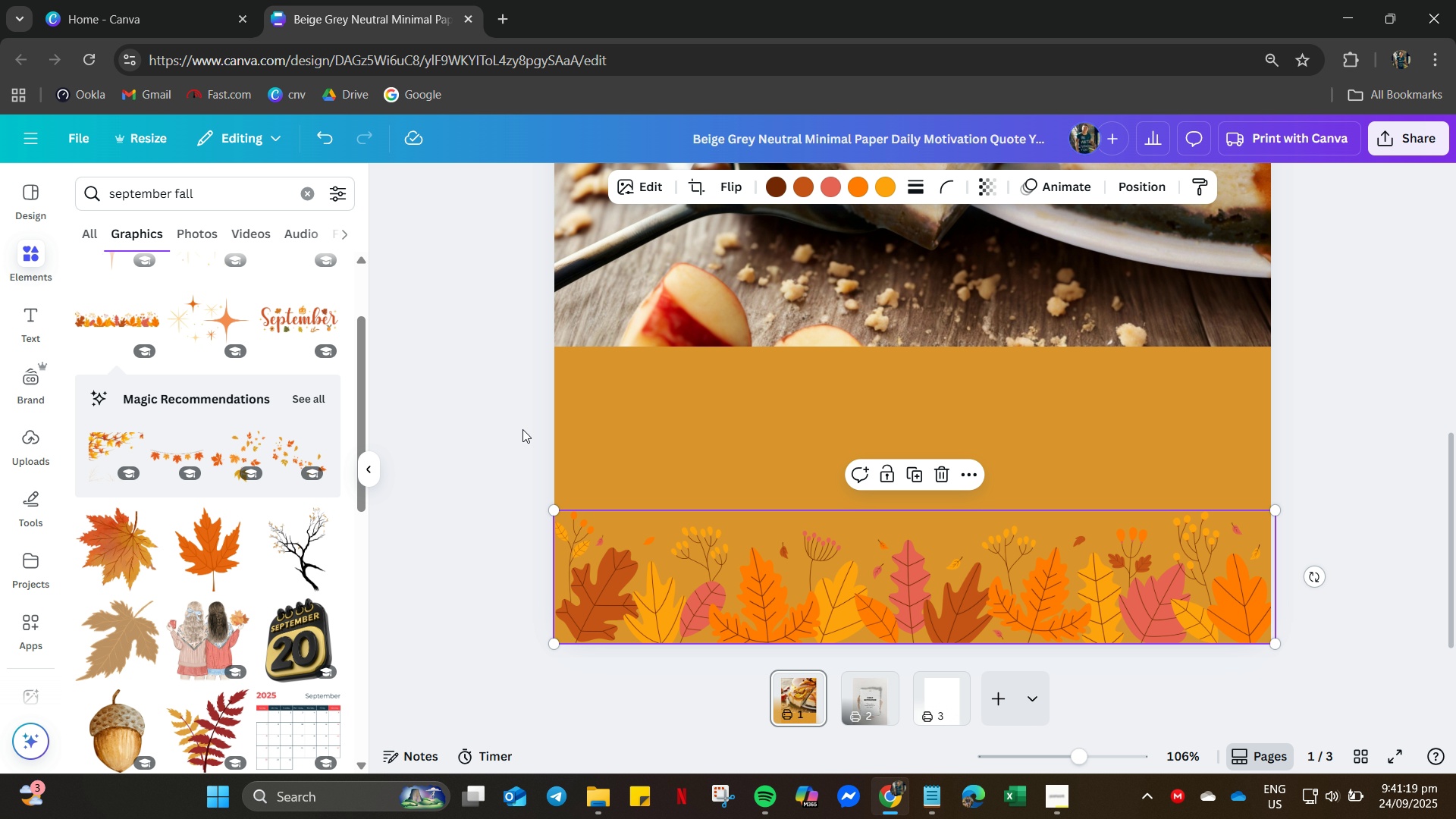 
left_click([522, 428])
 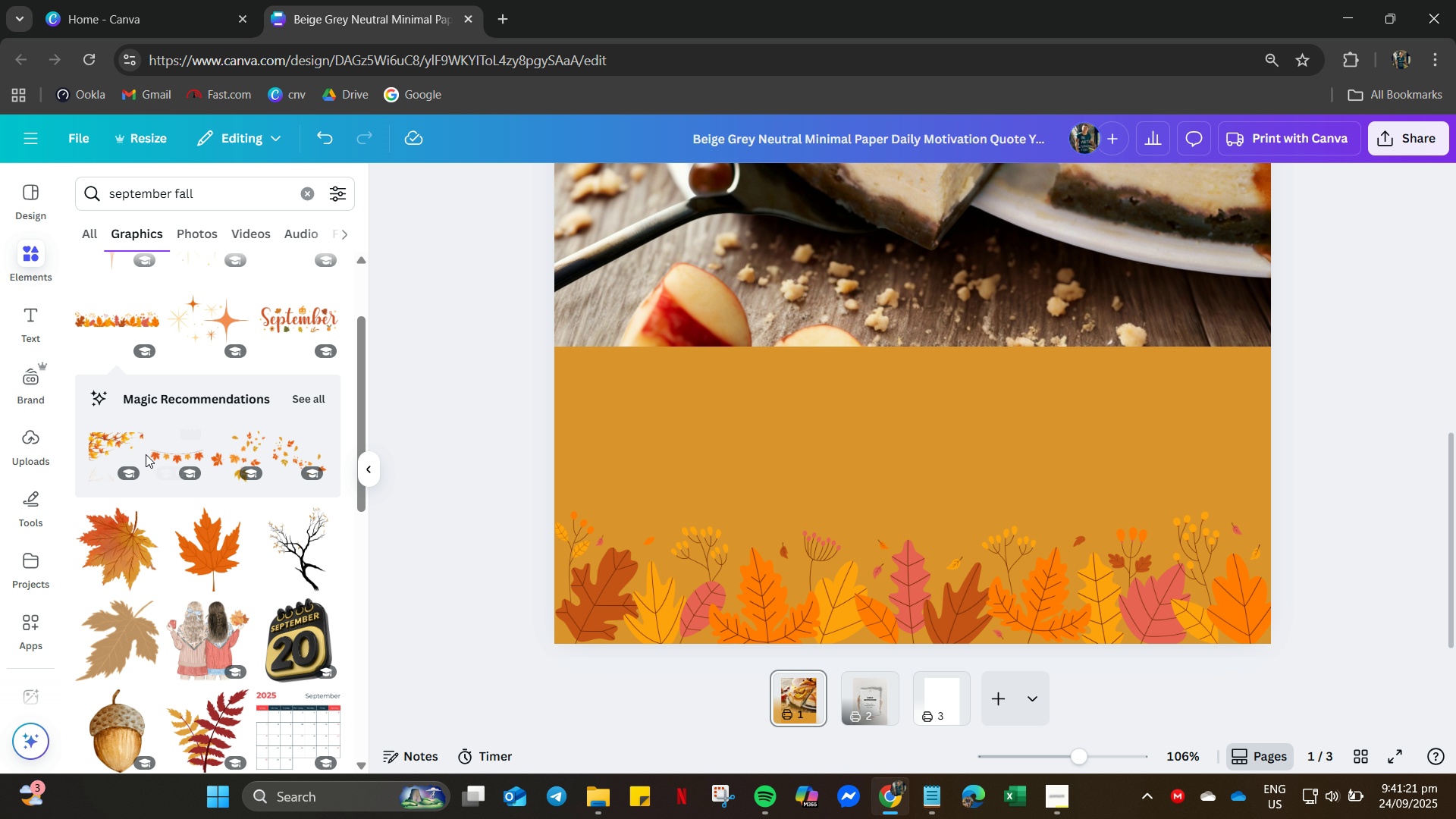 
left_click([118, 444])
 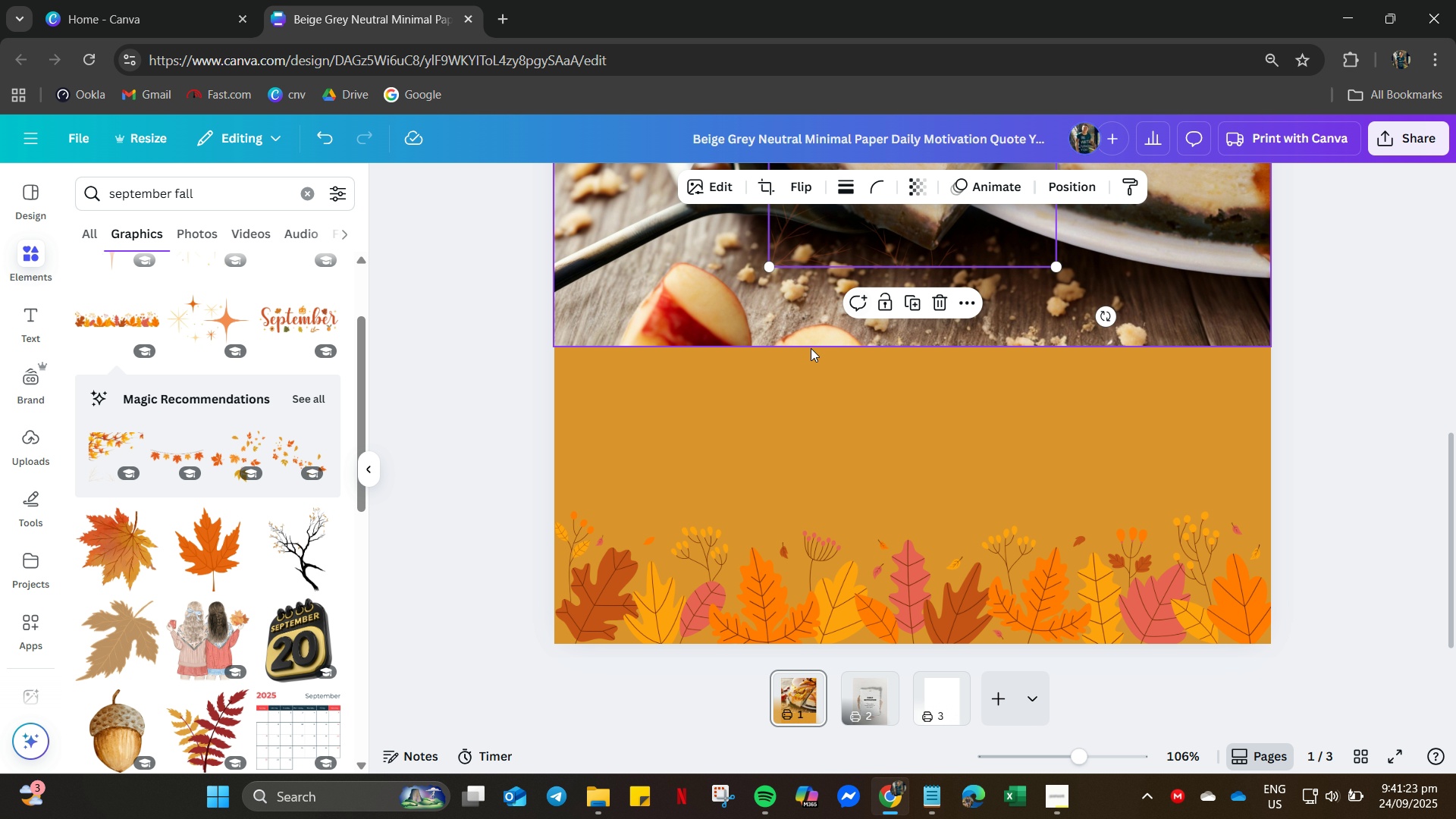 
scroll: coordinate [805, 382], scroll_direction: up, amount: 3.0
 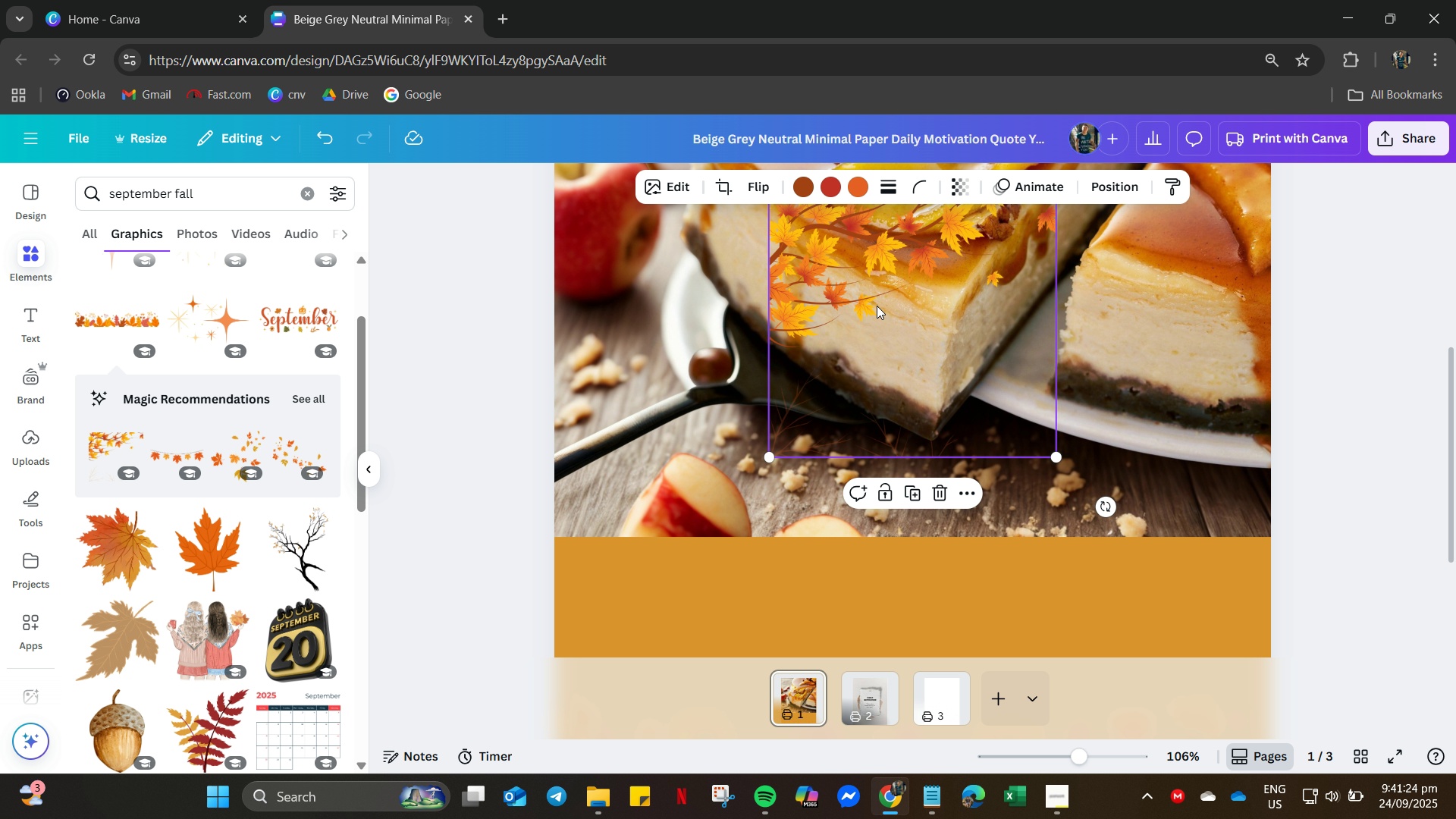 
left_click_drag(start_coordinate=[875, 307], to_coordinate=[667, 617])
 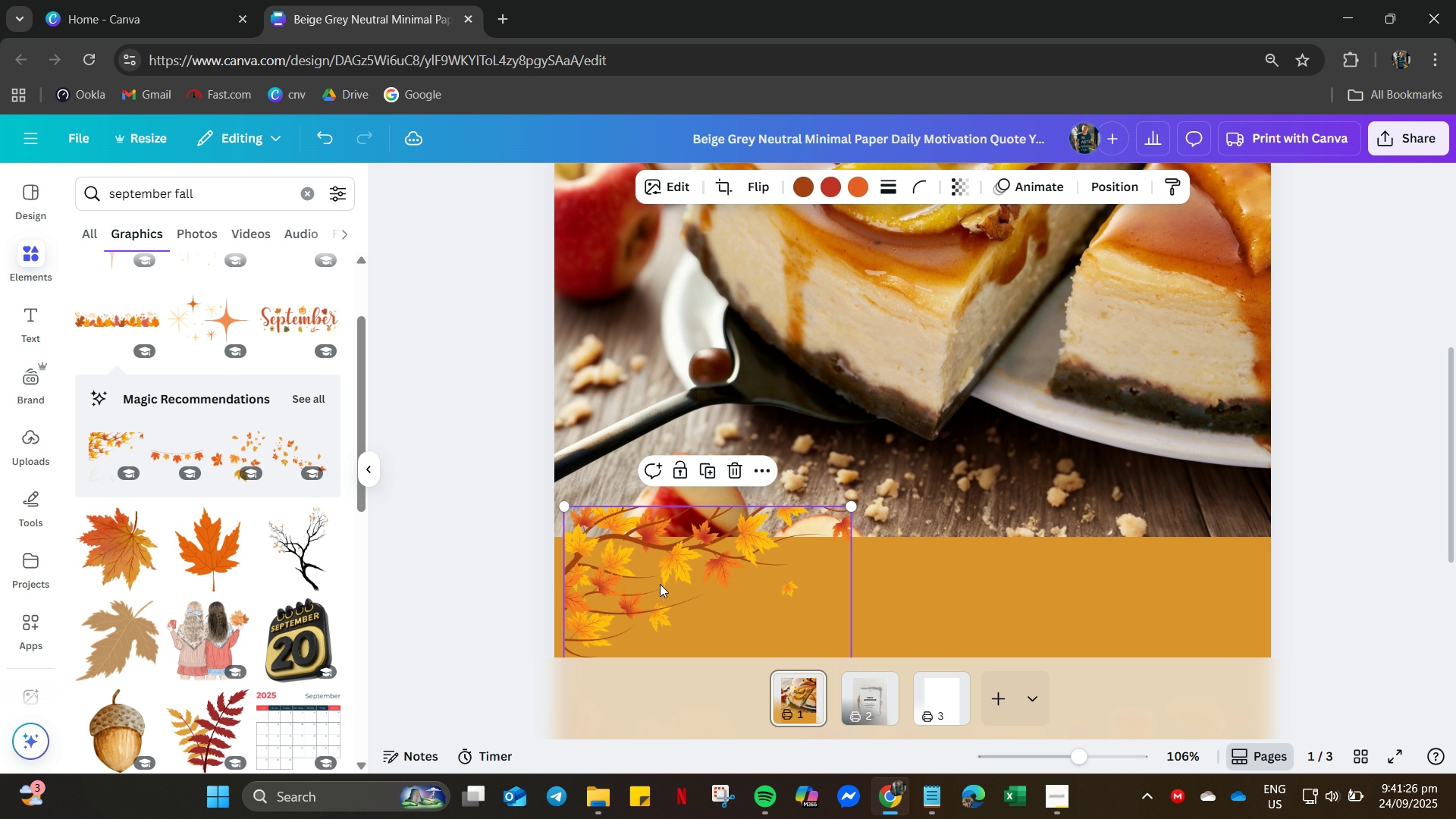 
left_click_drag(start_coordinate=[660, 584], to_coordinate=[653, 575])
 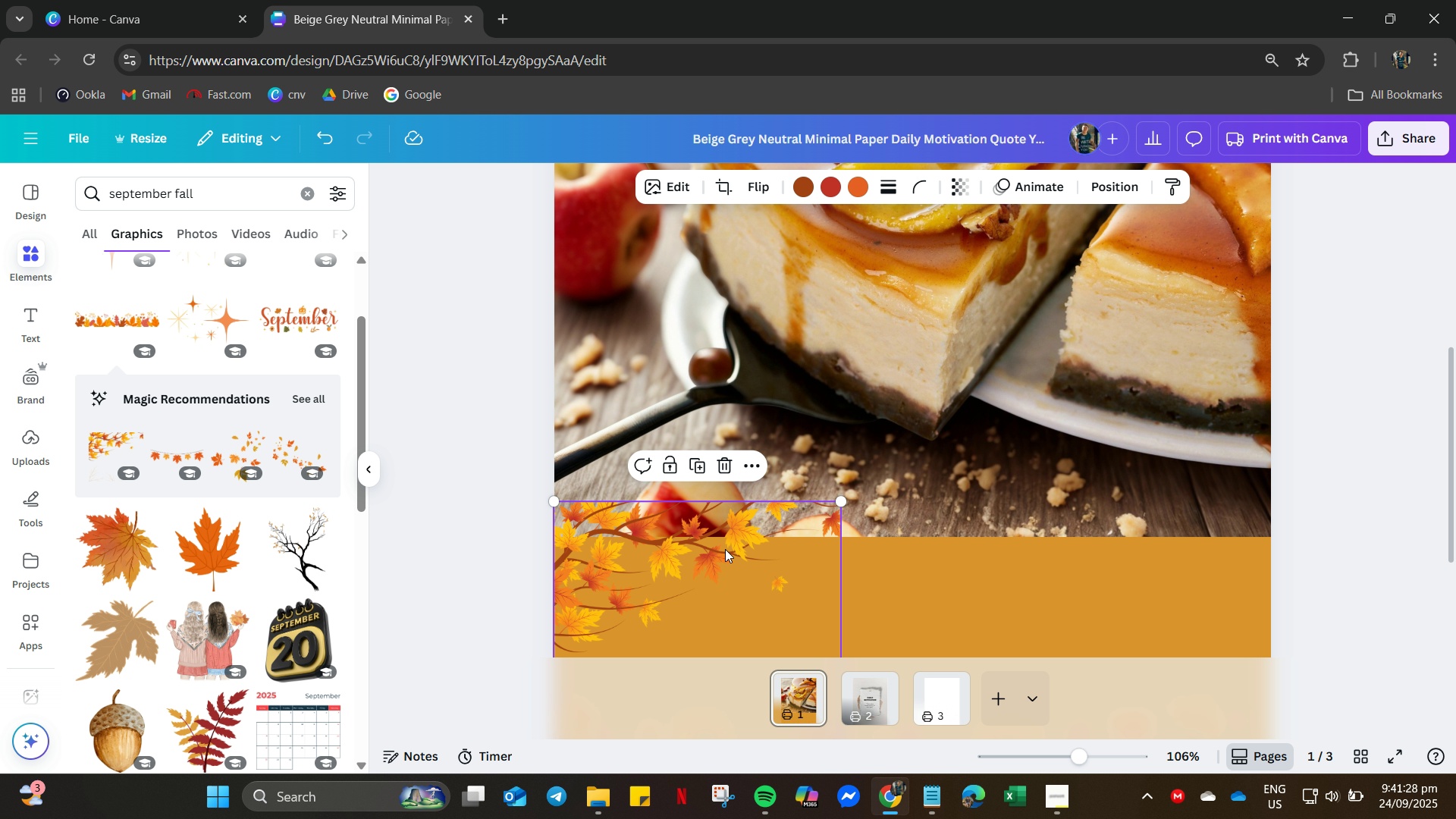 
left_click_drag(start_coordinate=[715, 547], to_coordinate=[715, 582])
 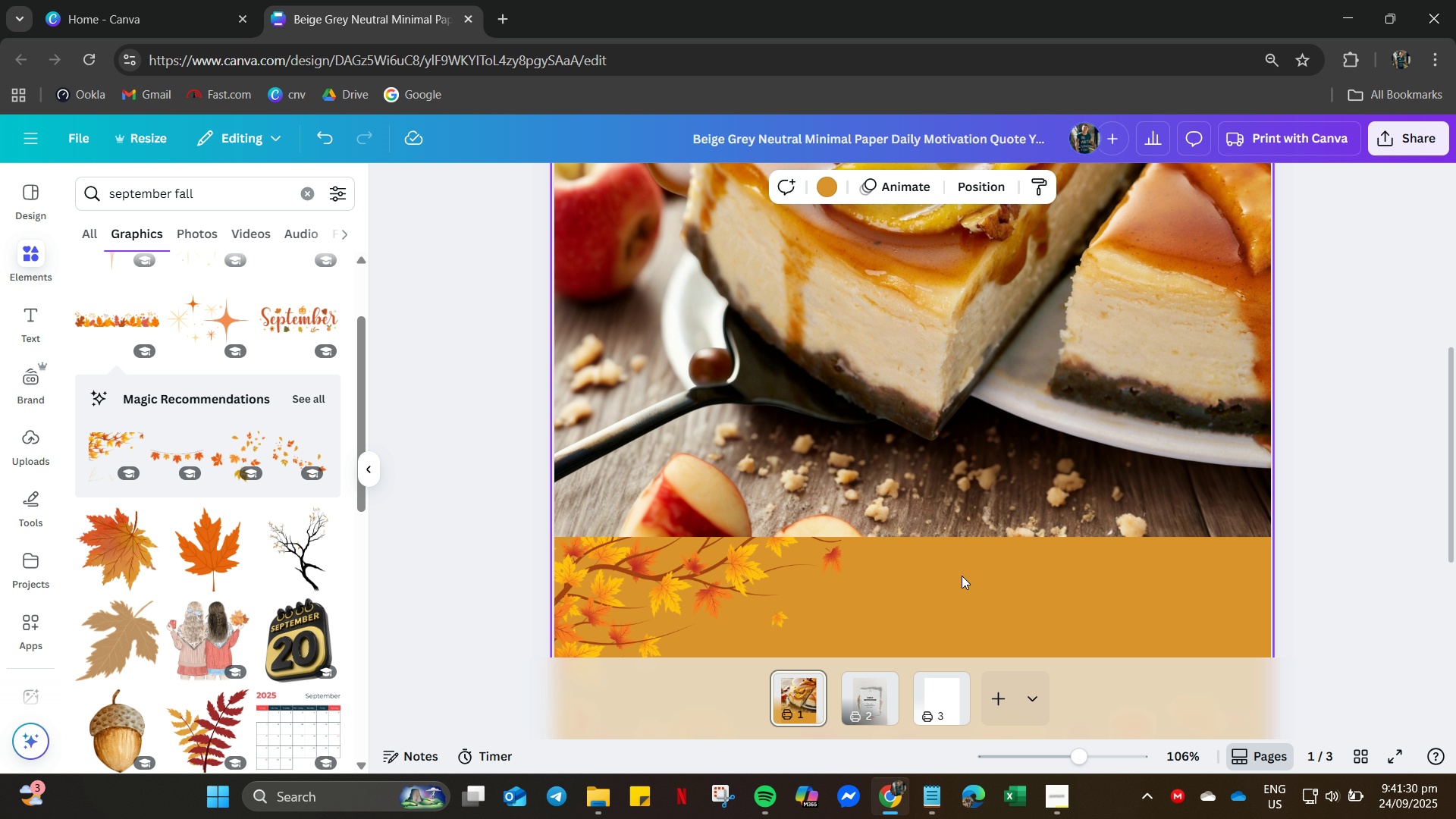 
left_click([962, 576])
 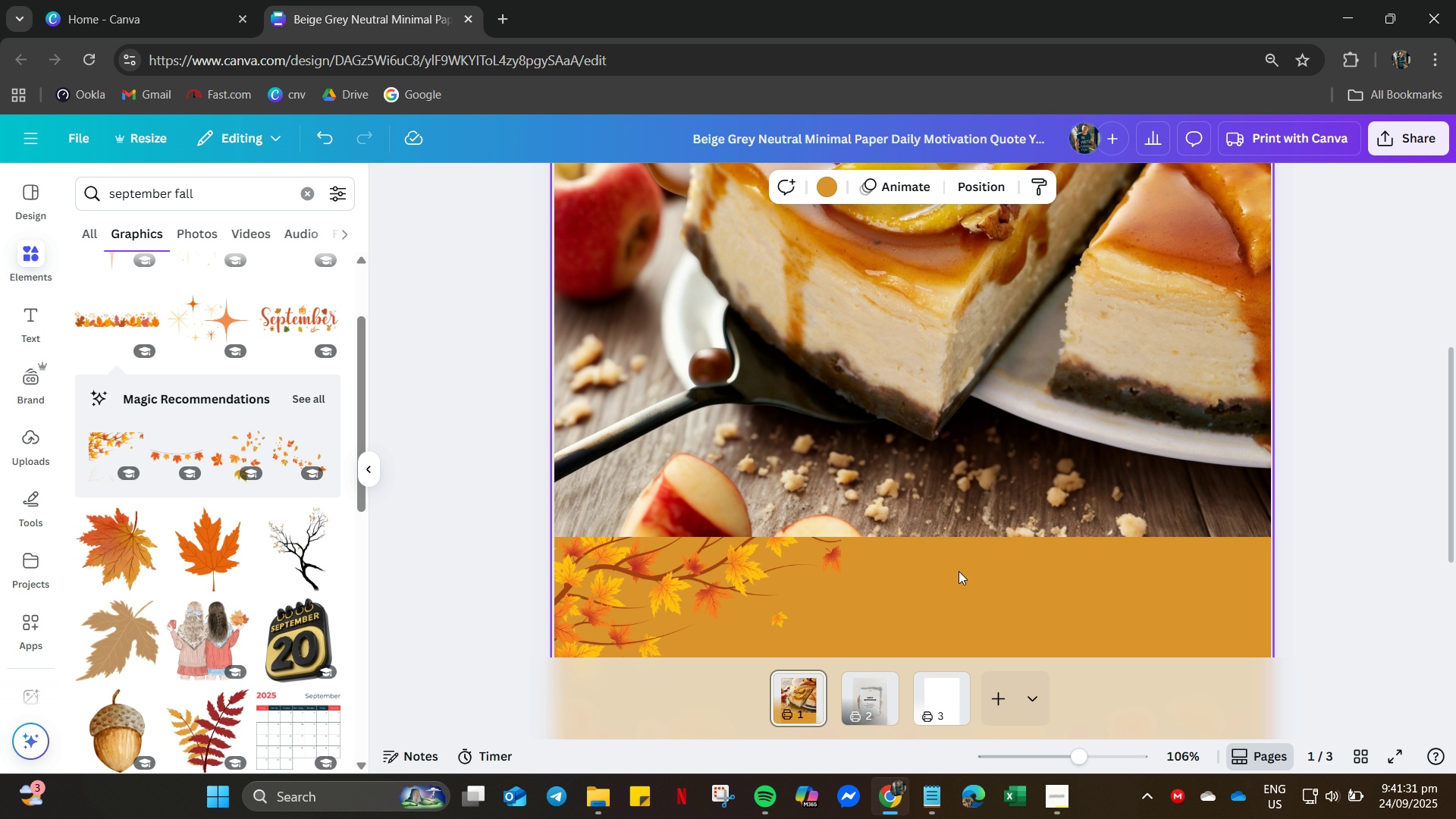 
scroll: coordinate [956, 571], scroll_direction: down, amount: 3.0
 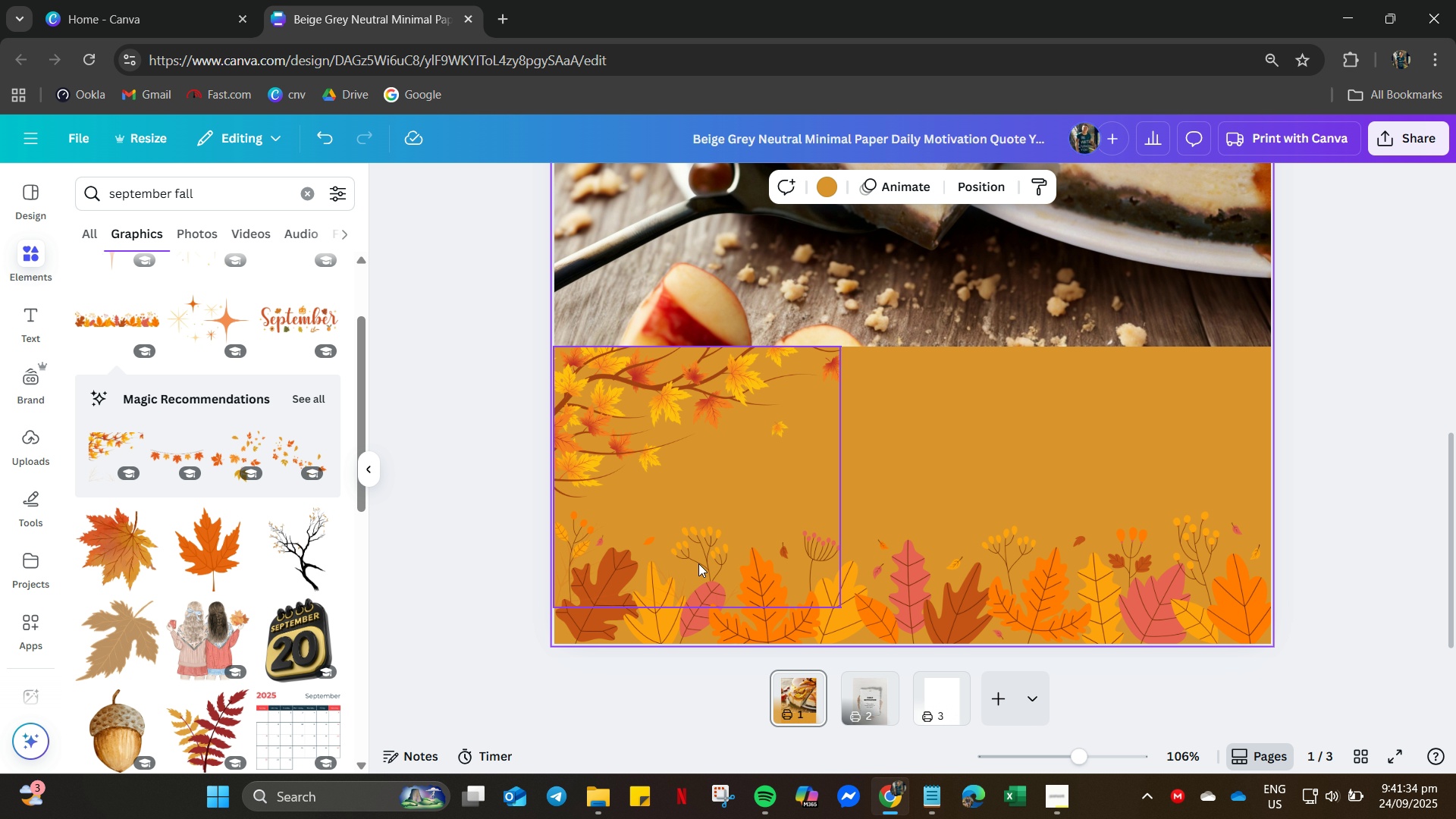 
scroll: coordinate [1075, 499], scroll_direction: up, amount: 4.0
 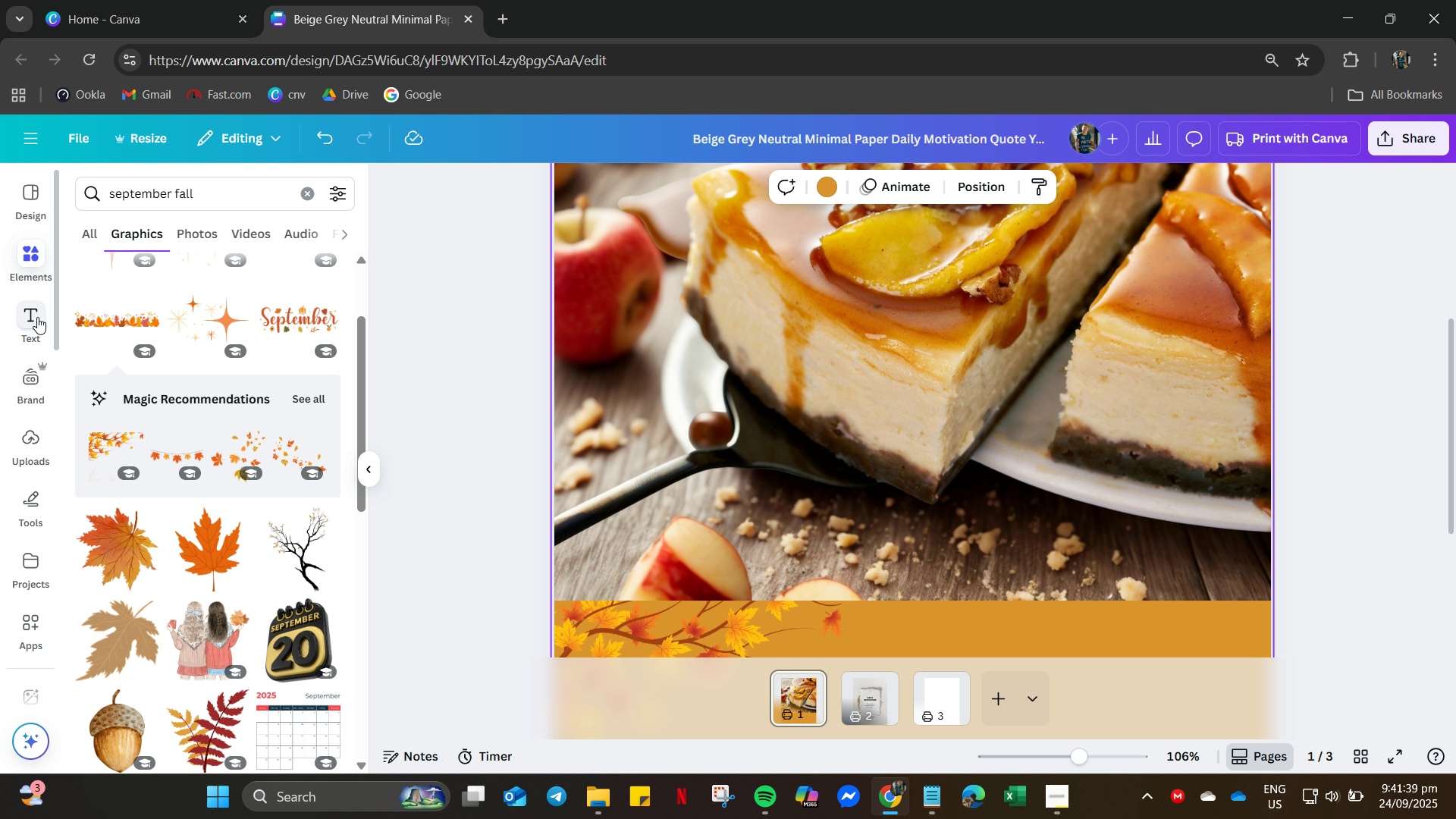 
left_click([26, 253])
 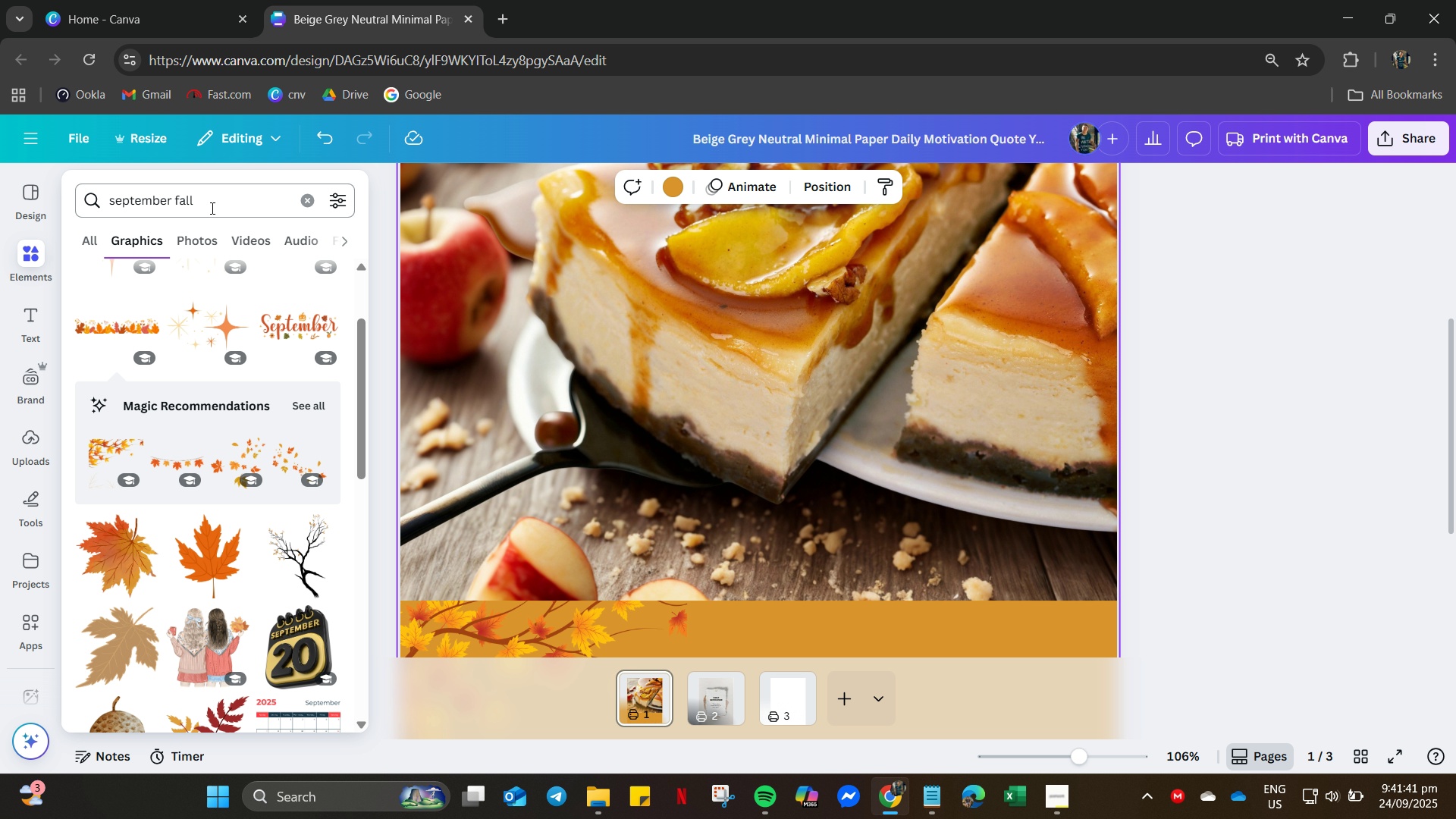 
left_click([211, 203])
 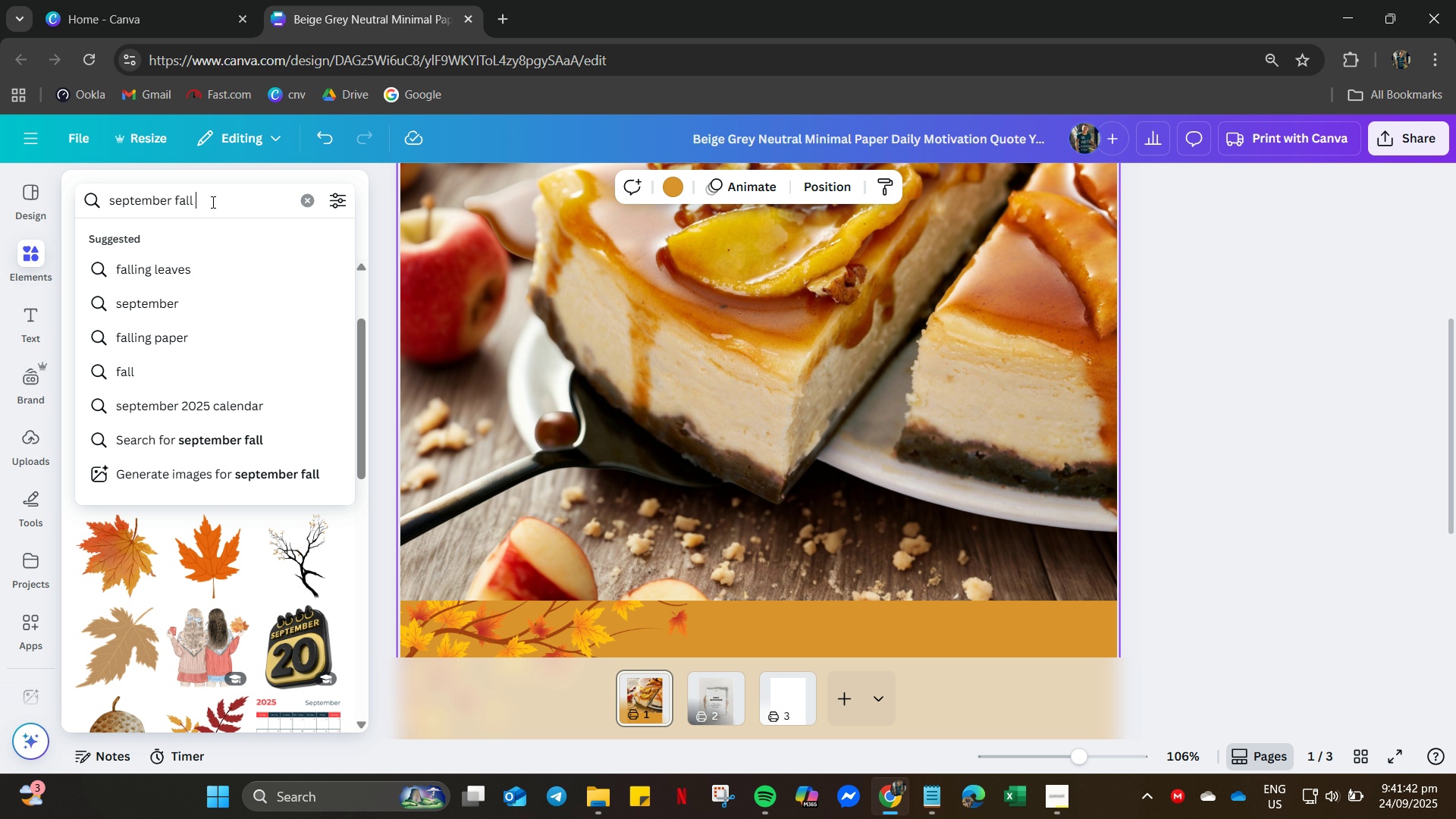 
type( frma)
key(Backspace)
key(Backspace)
type(amb)
key(Backspace)
type(e)
 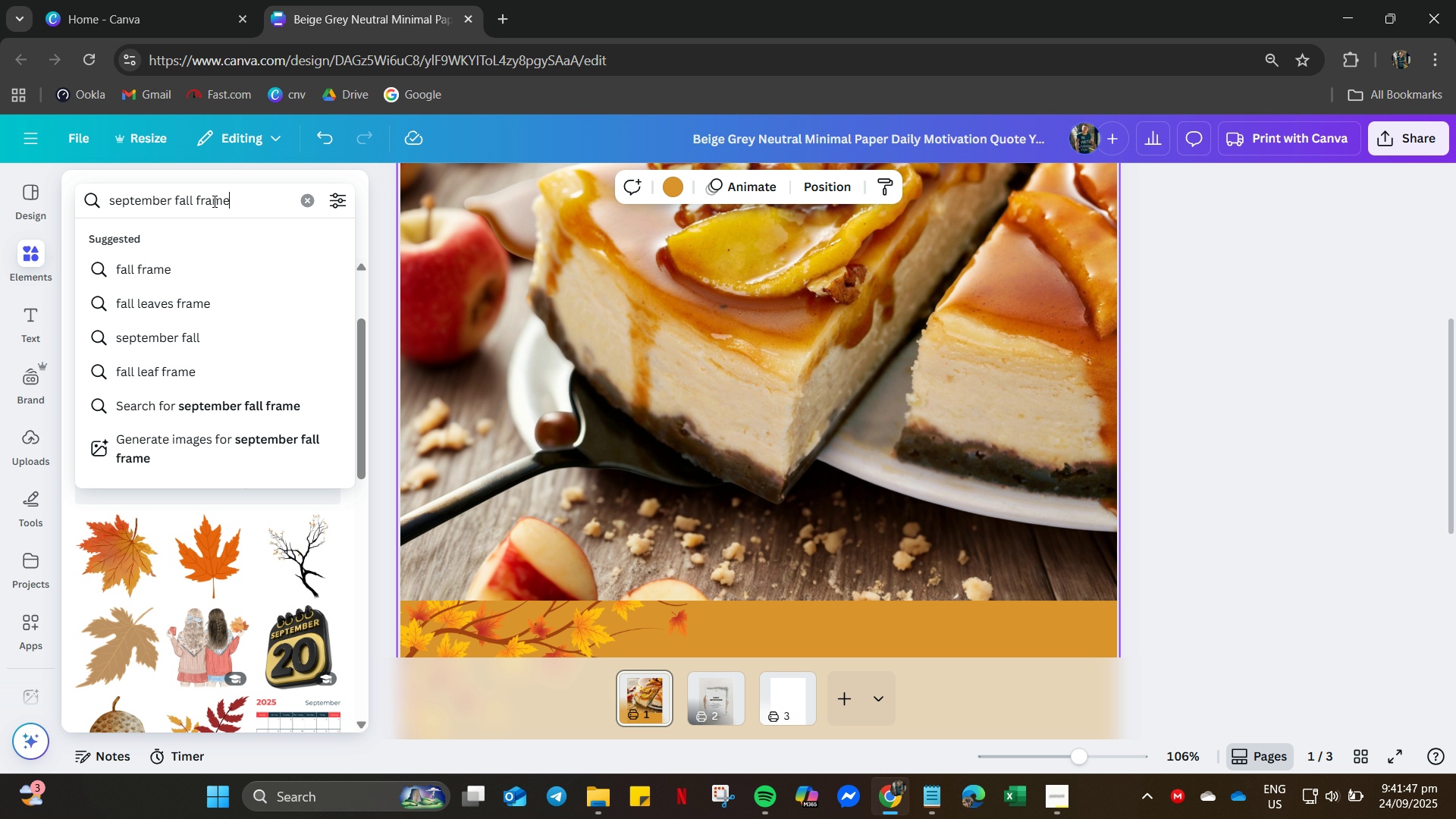 
key(Enter)
 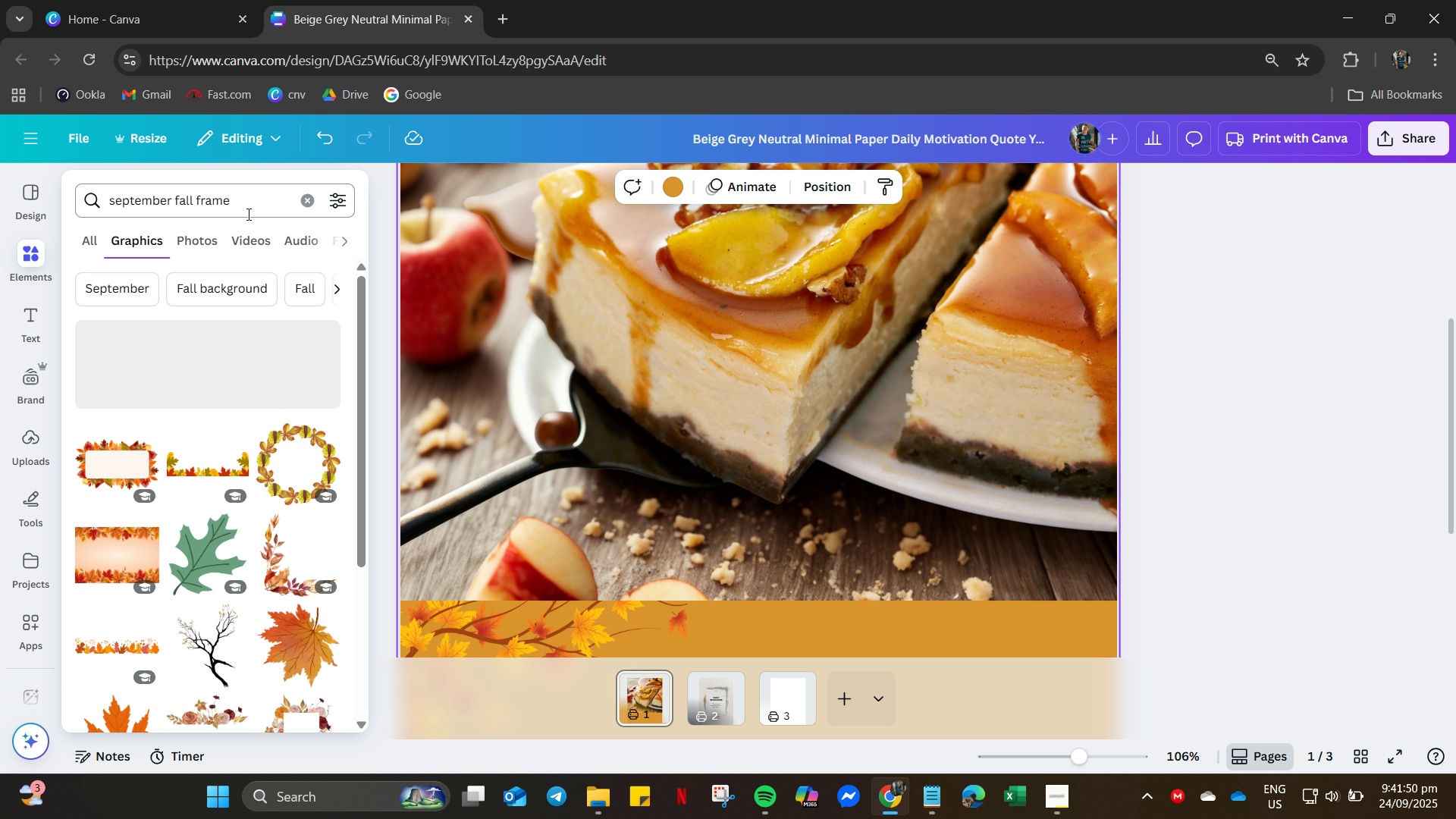 
scroll: coordinate [229, 465], scroll_direction: down, amount: 4.0
 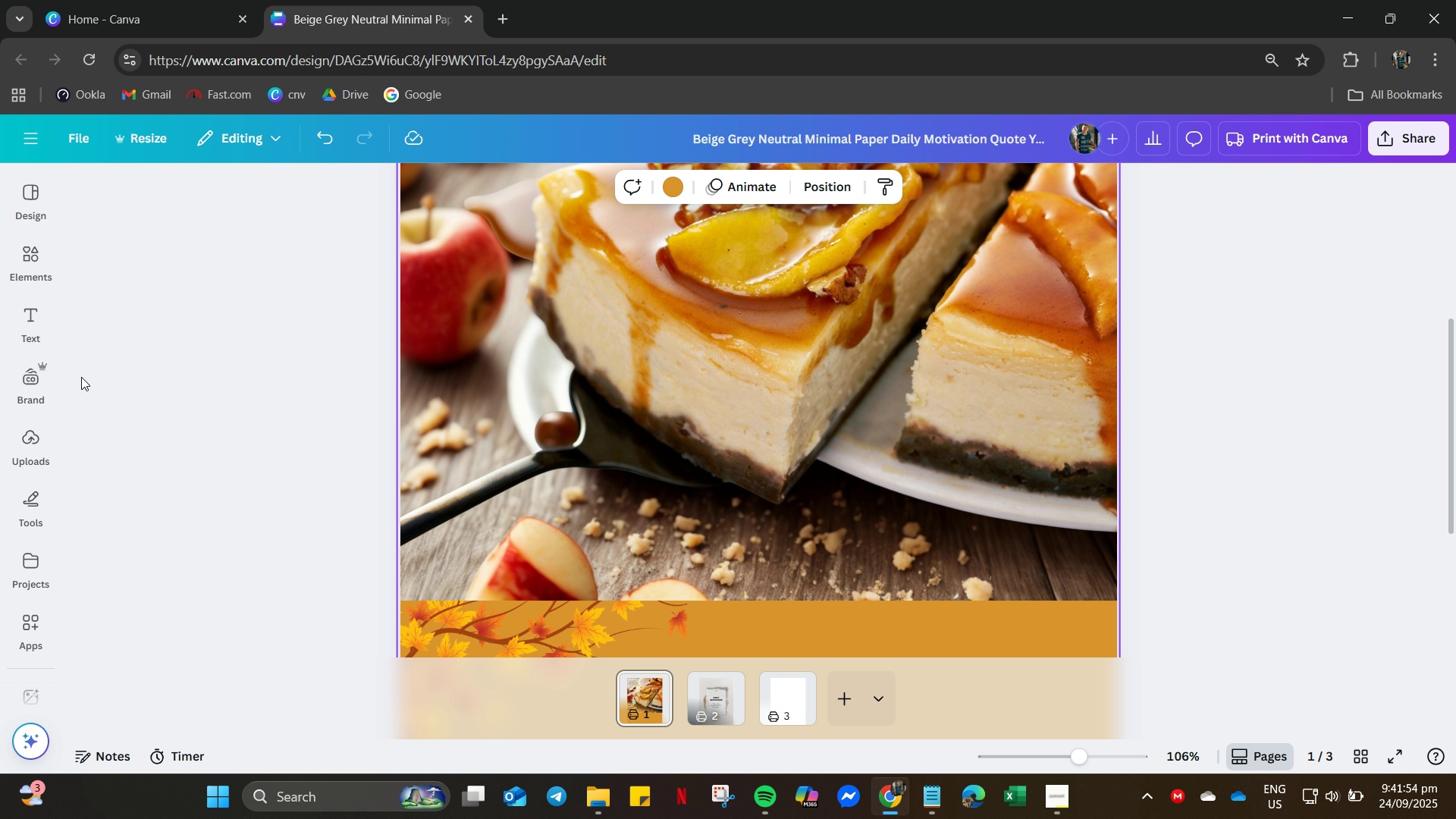 
left_click([38, 249])
 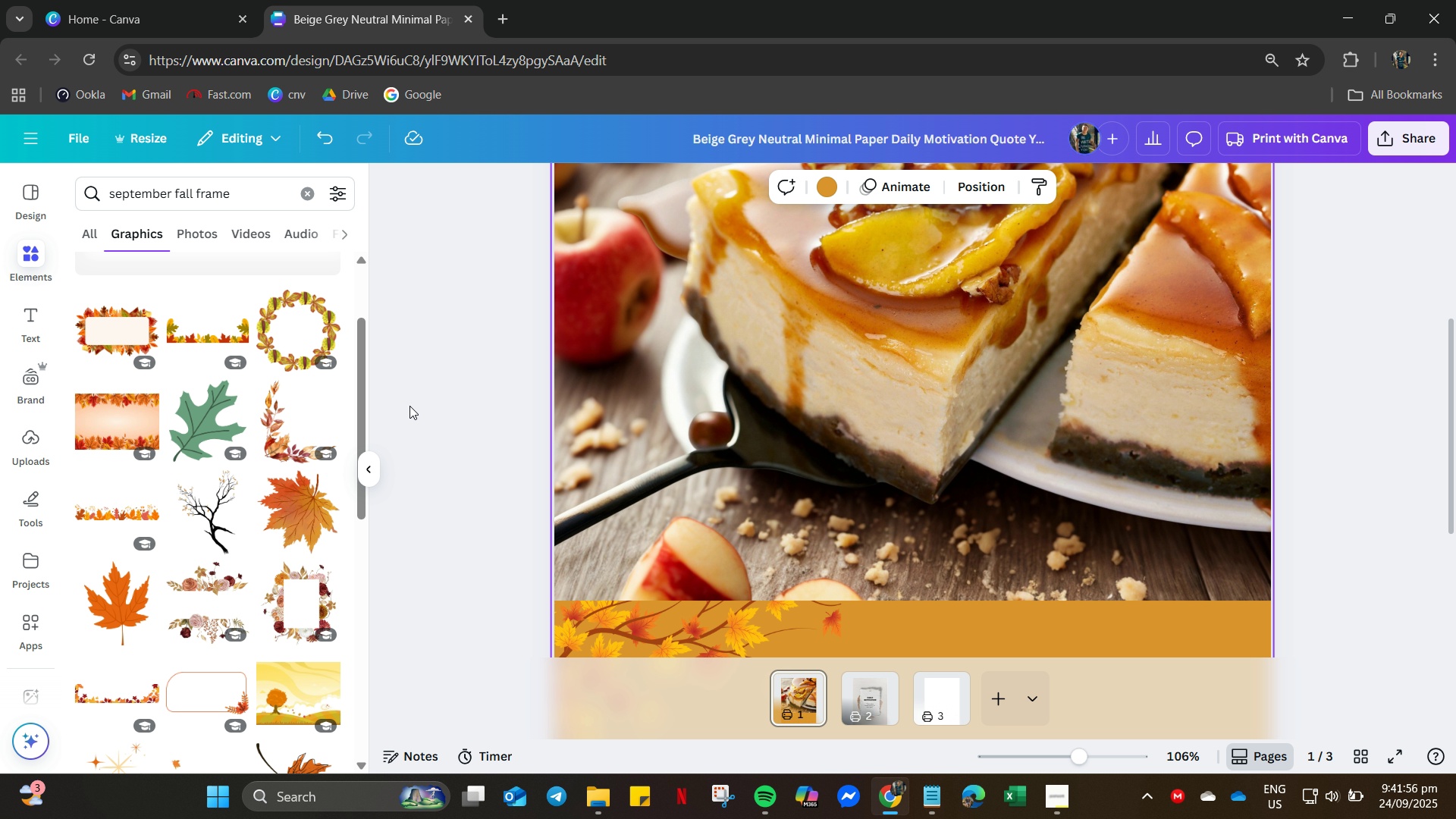 
scroll: coordinate [583, 454], scroll_direction: up, amount: 6.0
 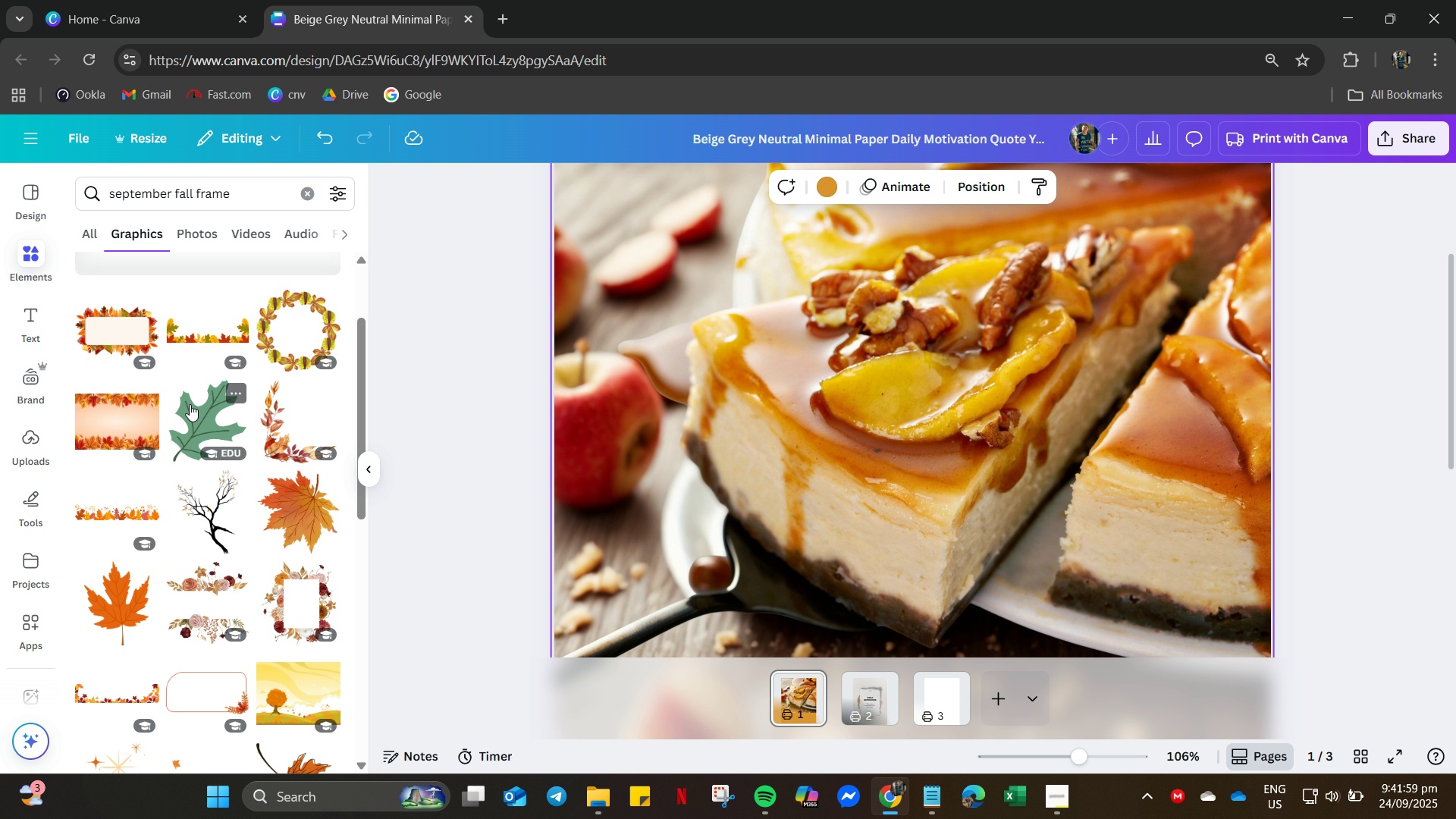 
scroll: coordinate [970, 596], scroll_direction: down, amount: 29.0
 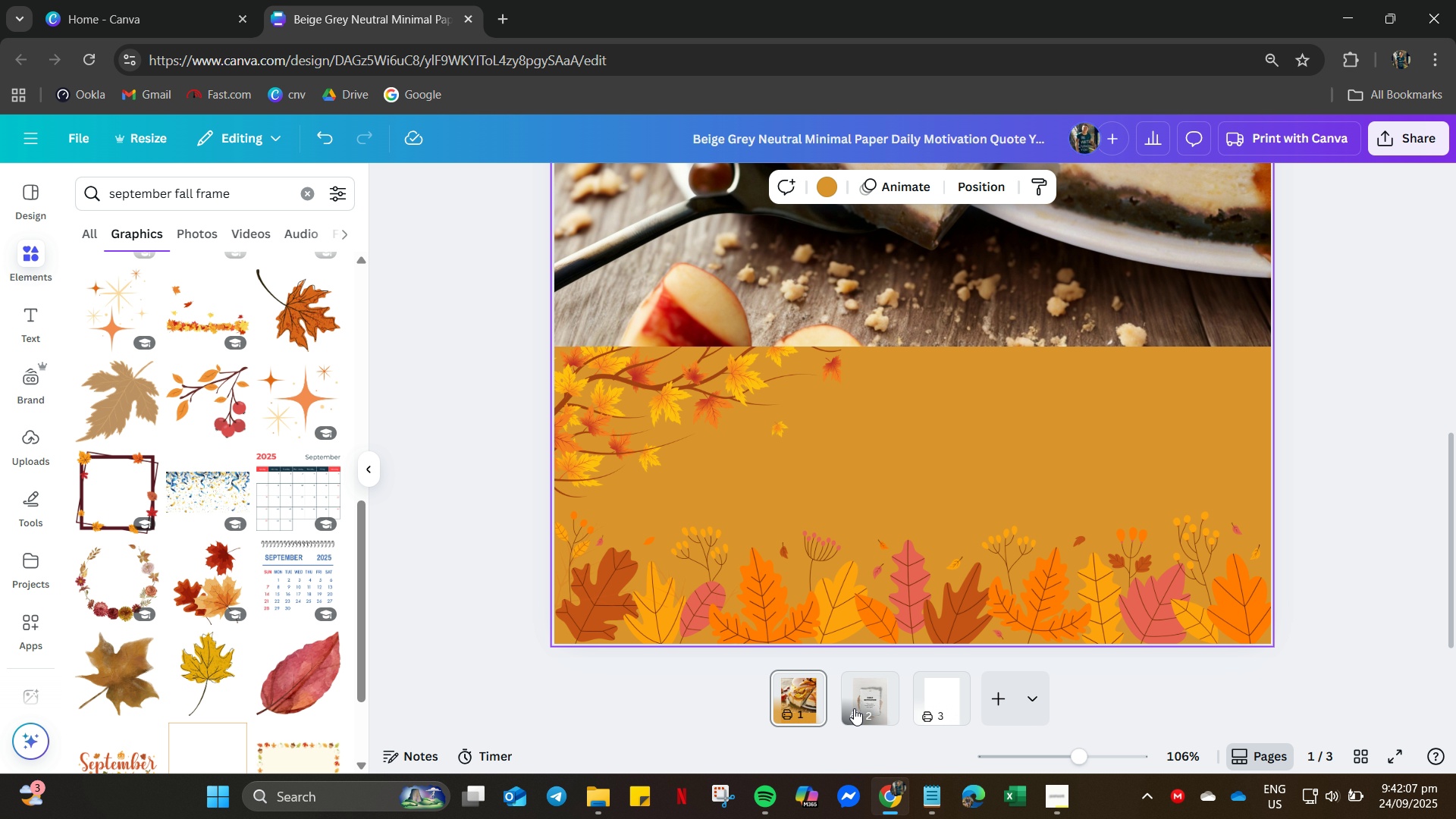 
scroll: coordinate [924, 575], scroll_direction: up, amount: 5.0
 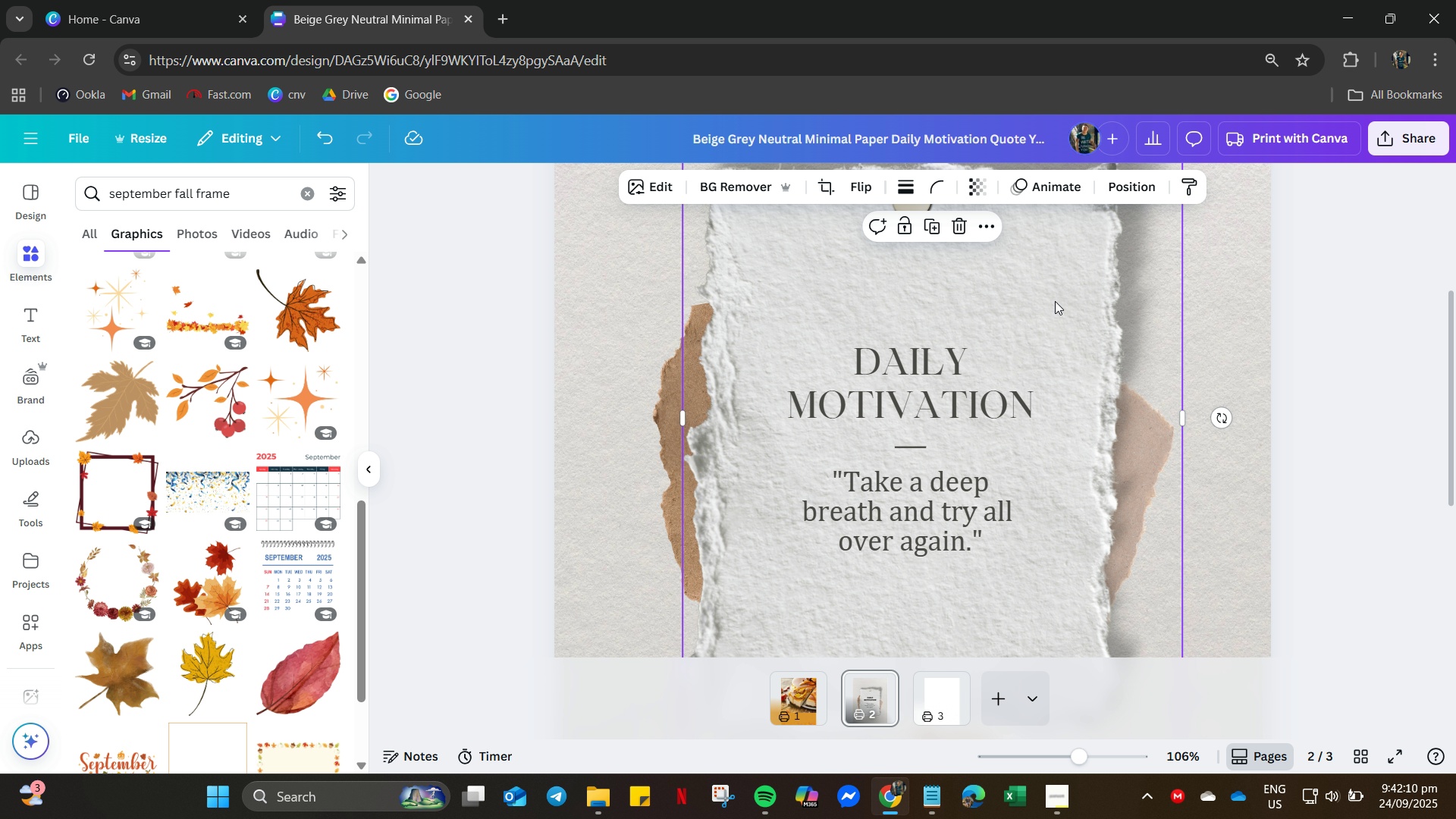 
left_click([1055, 301])
 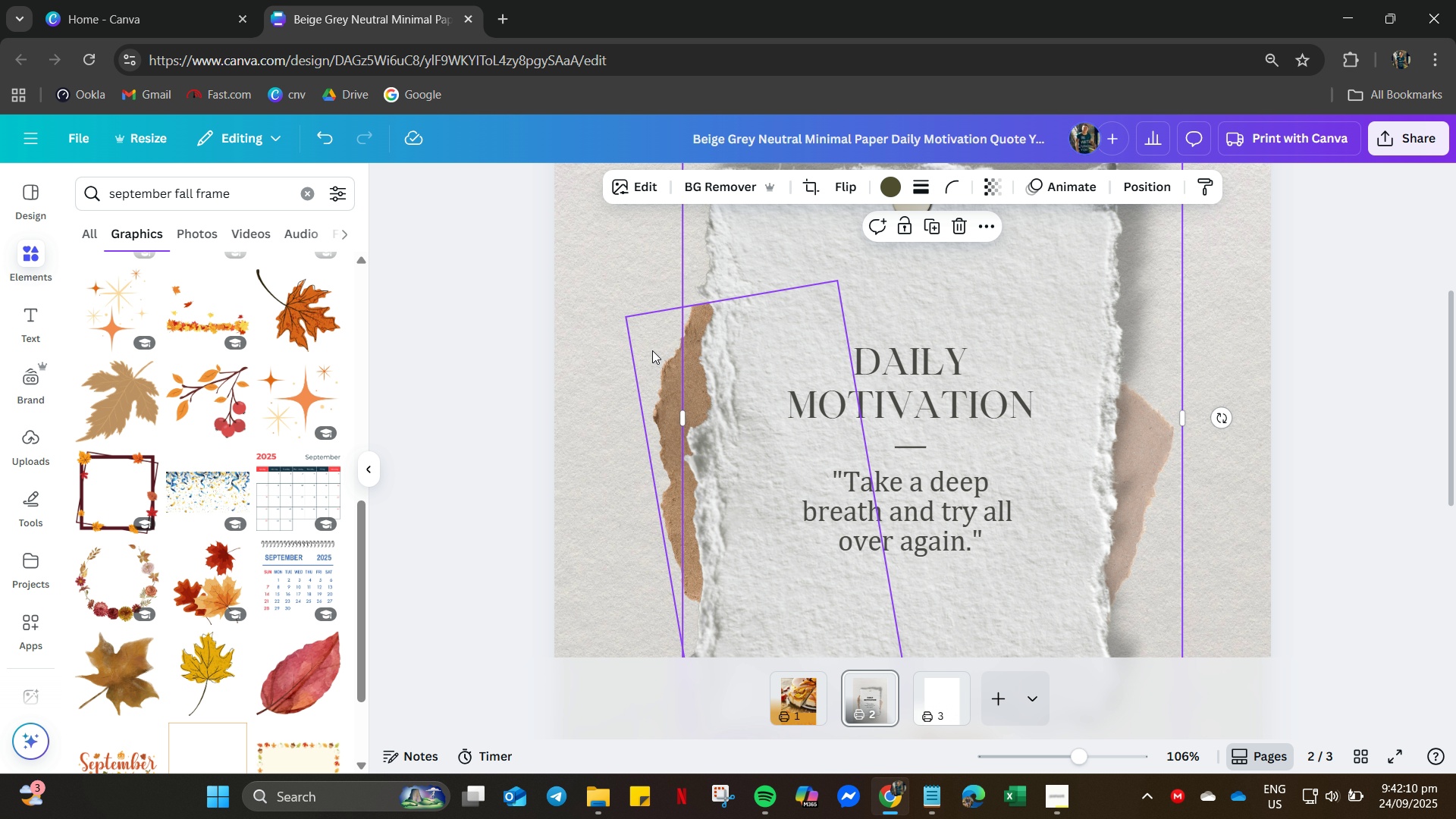 
scroll: coordinate [629, 353], scroll_direction: down, amount: 3.0
 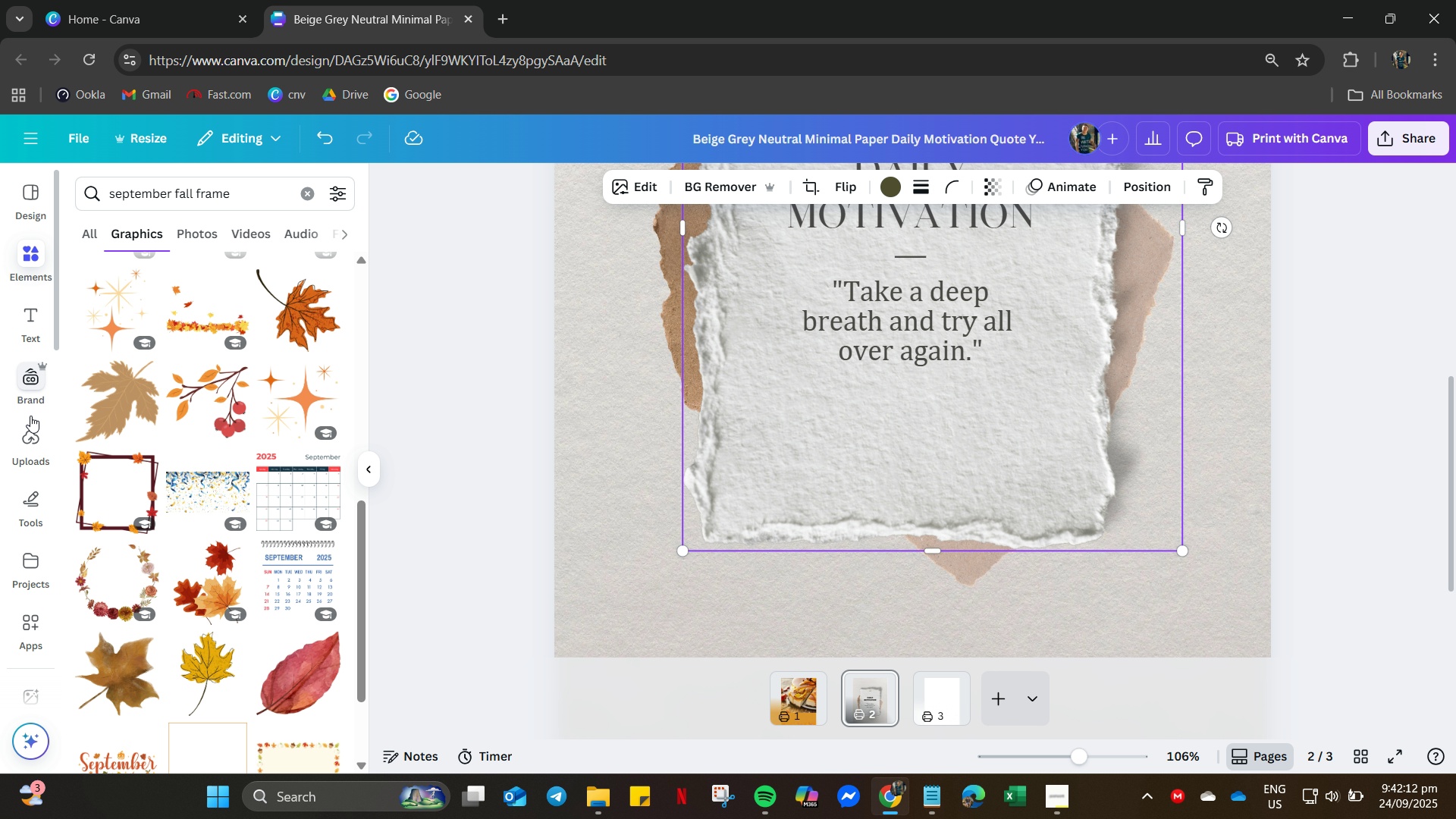 
left_click([27, 433])
 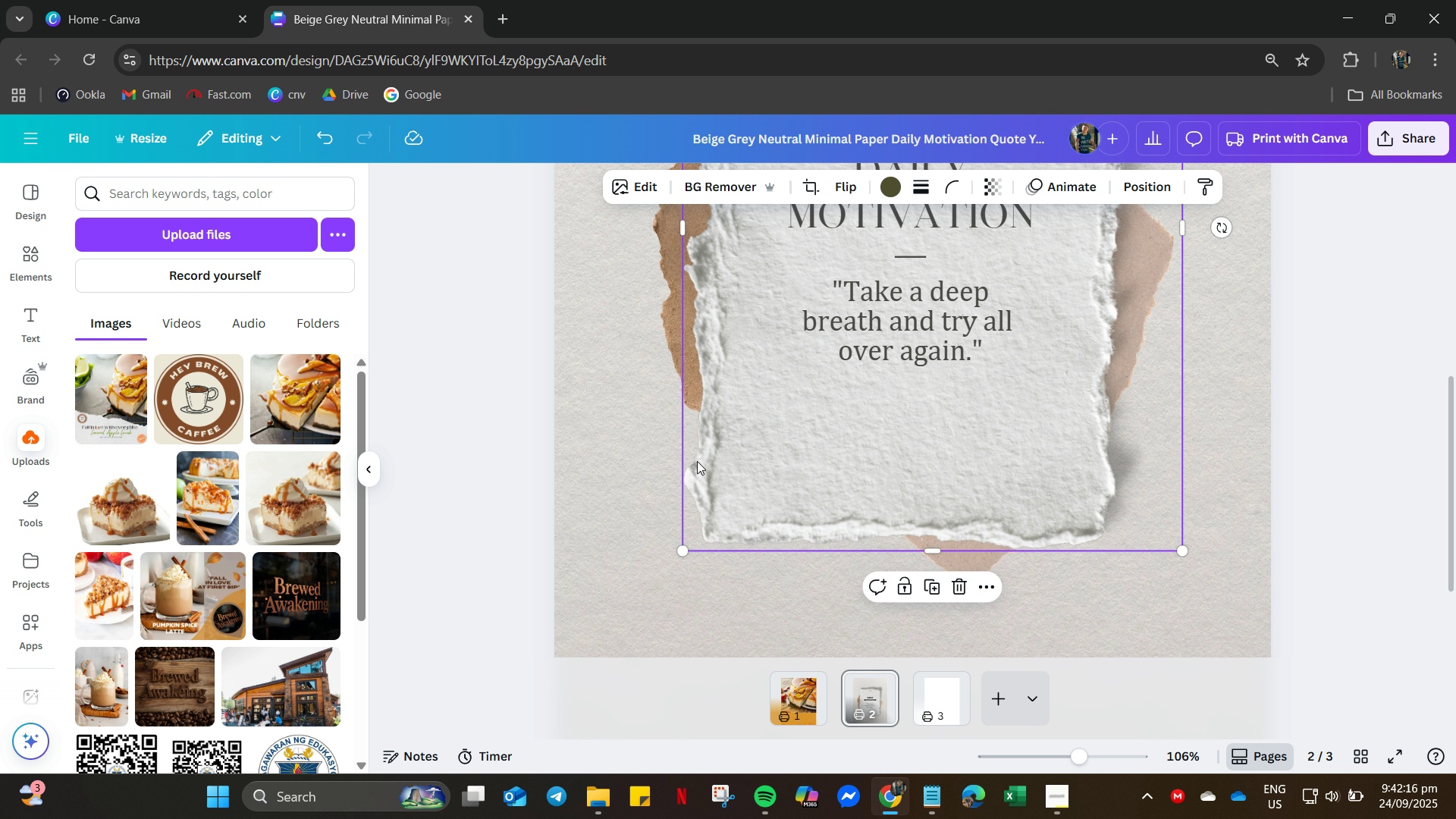 
scroll: coordinate [1055, 434], scroll_direction: up, amount: 4.0
 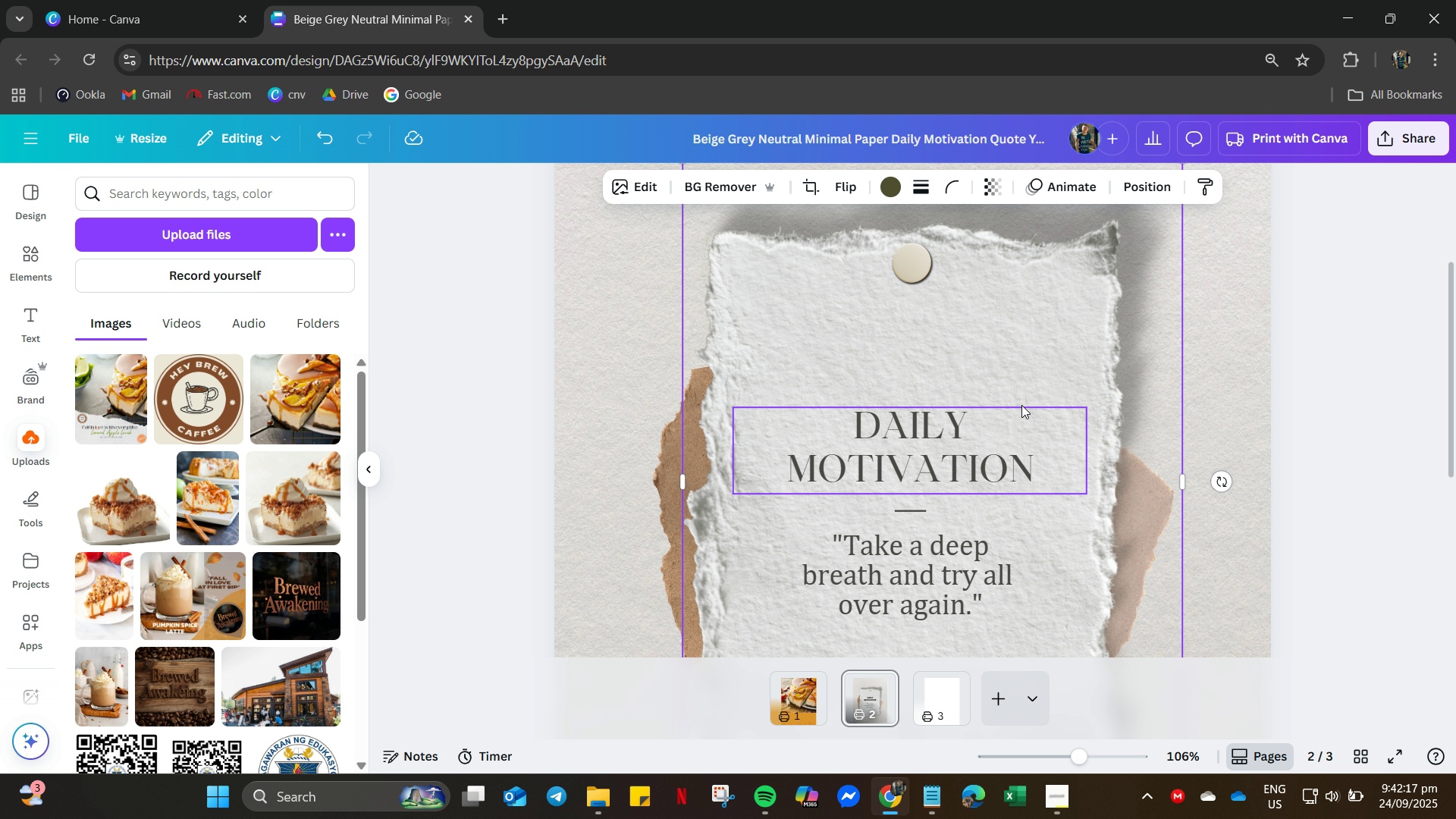 
left_click_drag(start_coordinate=[1015, 402], to_coordinate=[1025, 394])
 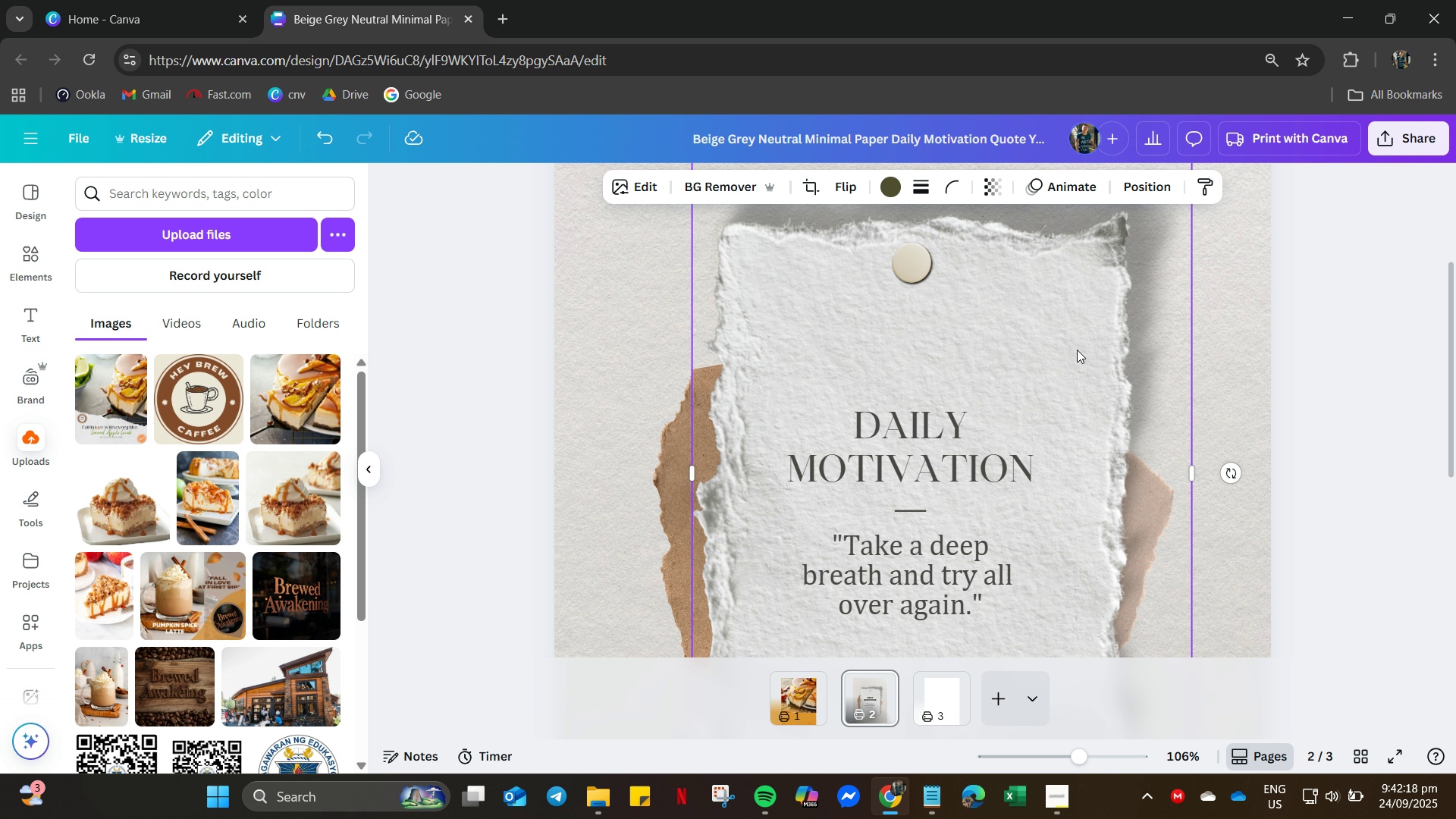 
left_click_drag(start_coordinate=[1055, 325], to_coordinate=[1141, 354])
 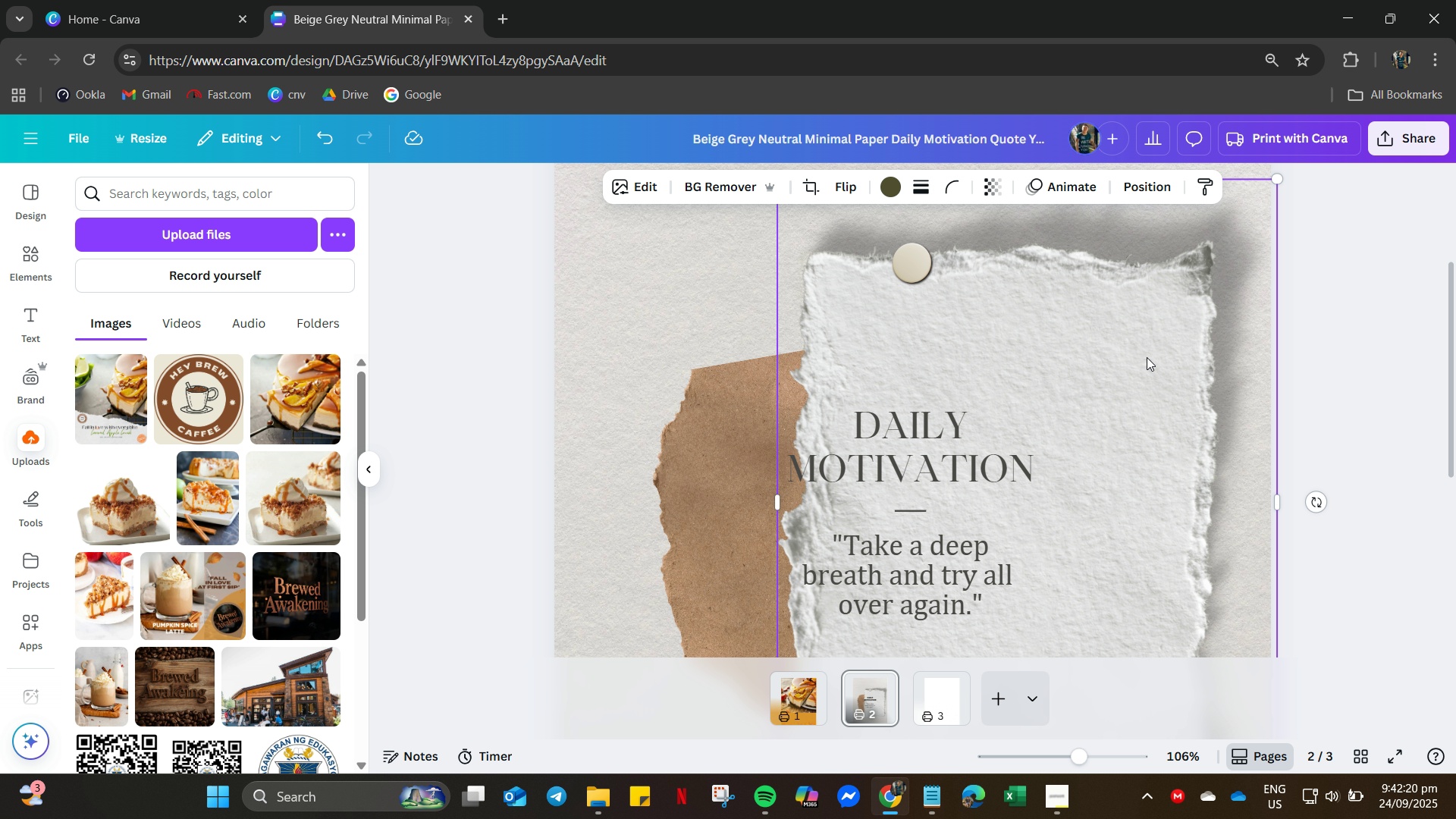 
key(Control+C)
 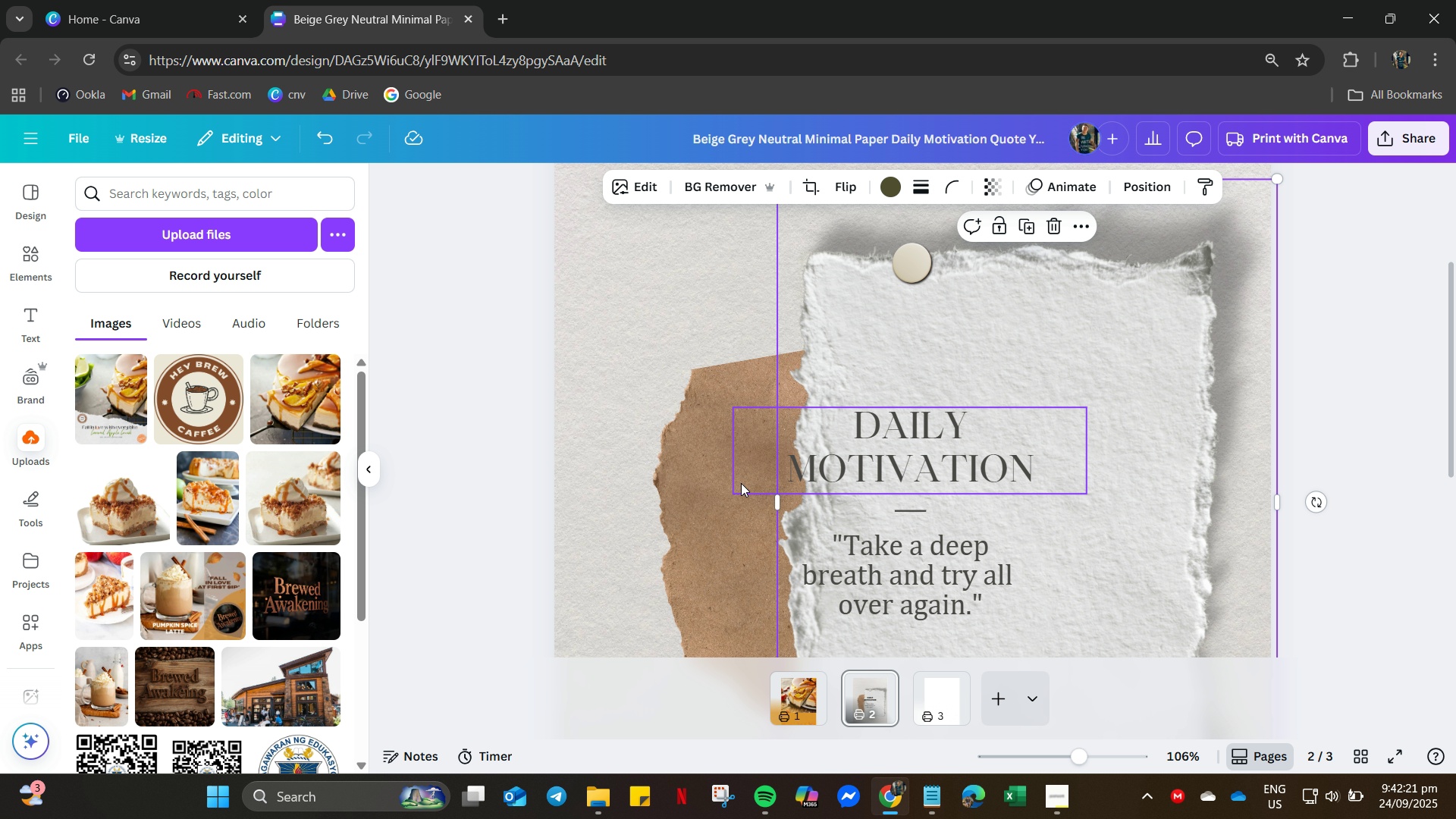 
scroll: coordinate [783, 598], scroll_direction: down, amount: 1.0
 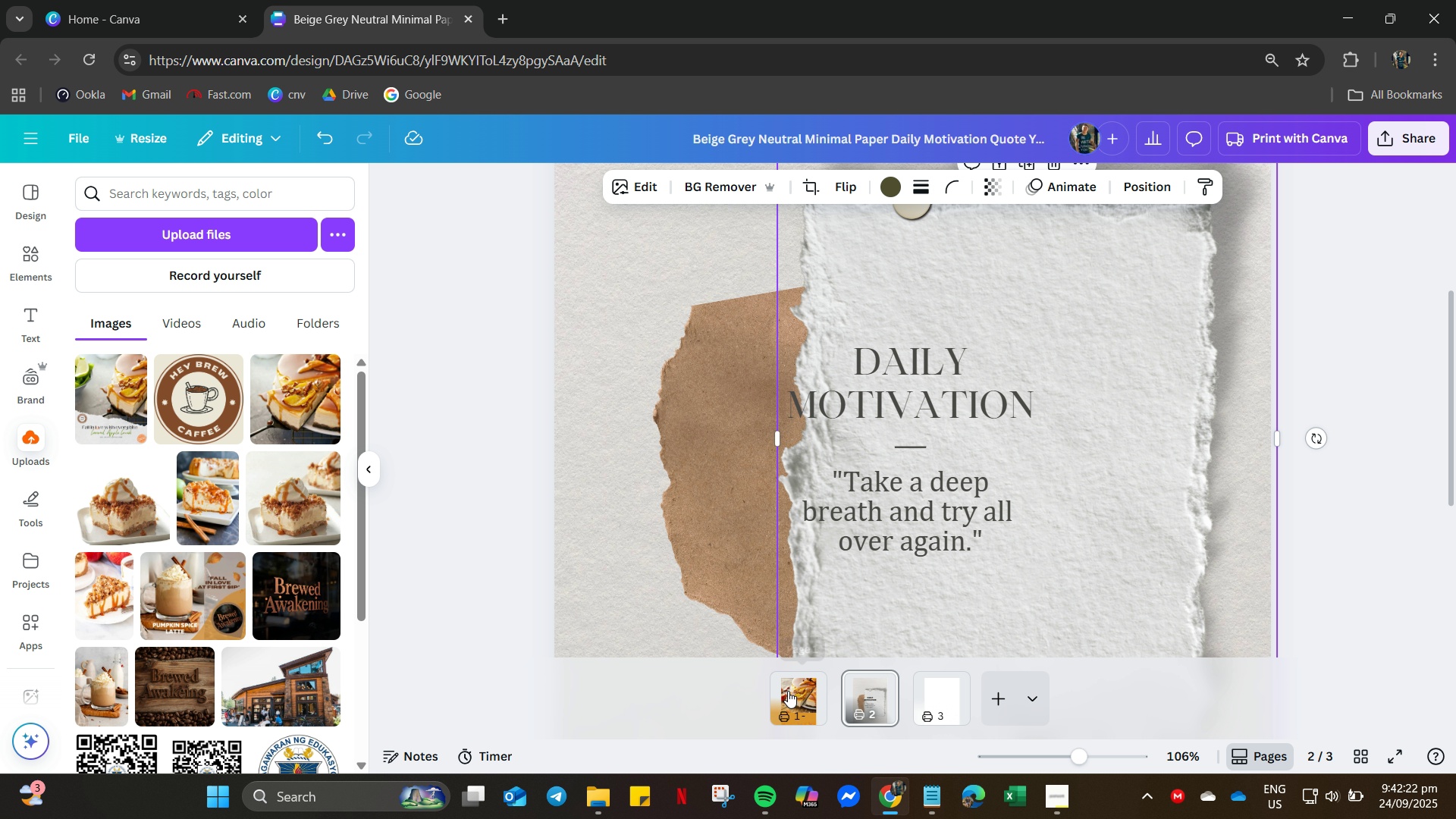 
left_click([788, 691])
 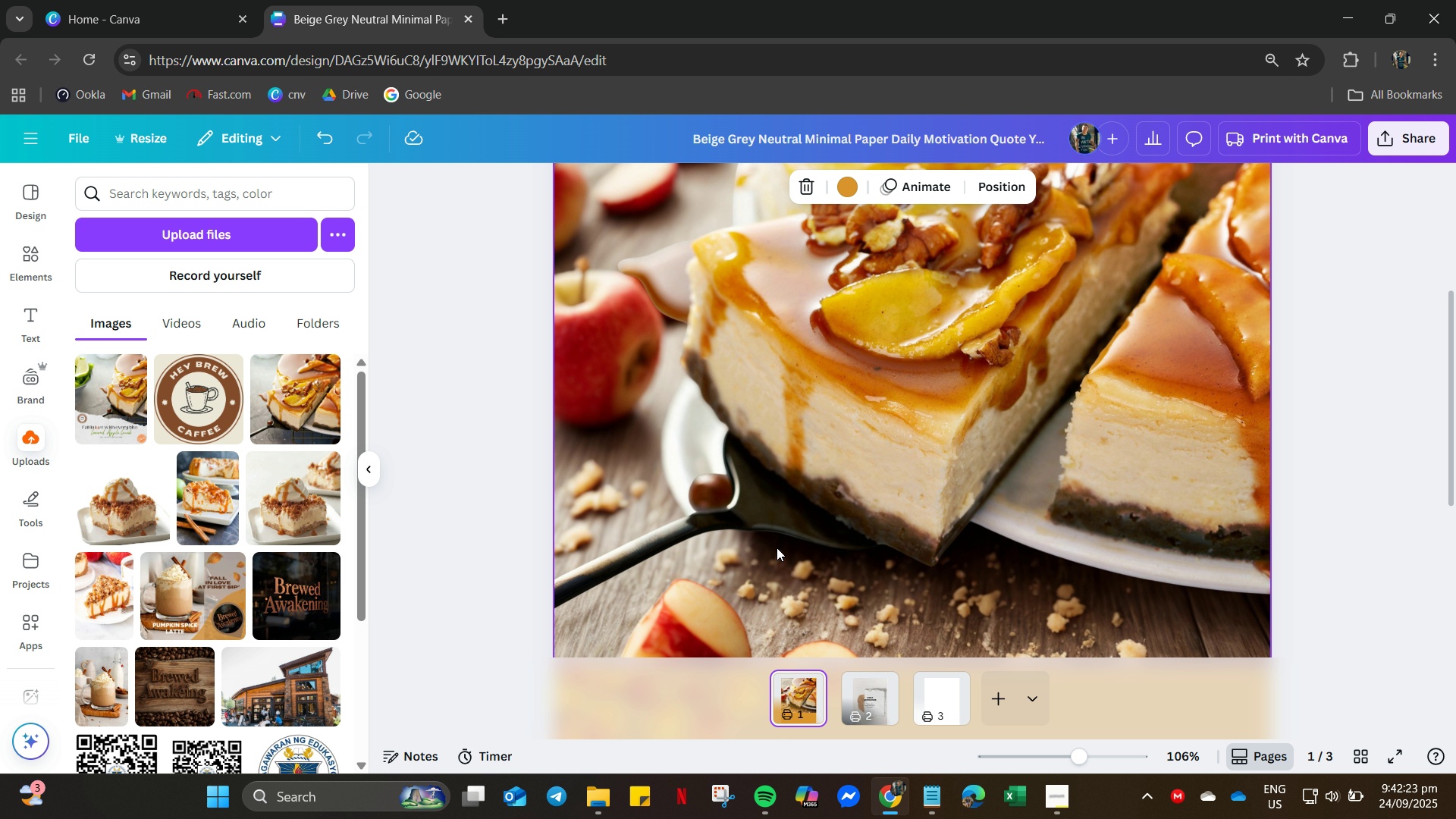 
key(Control+V)
 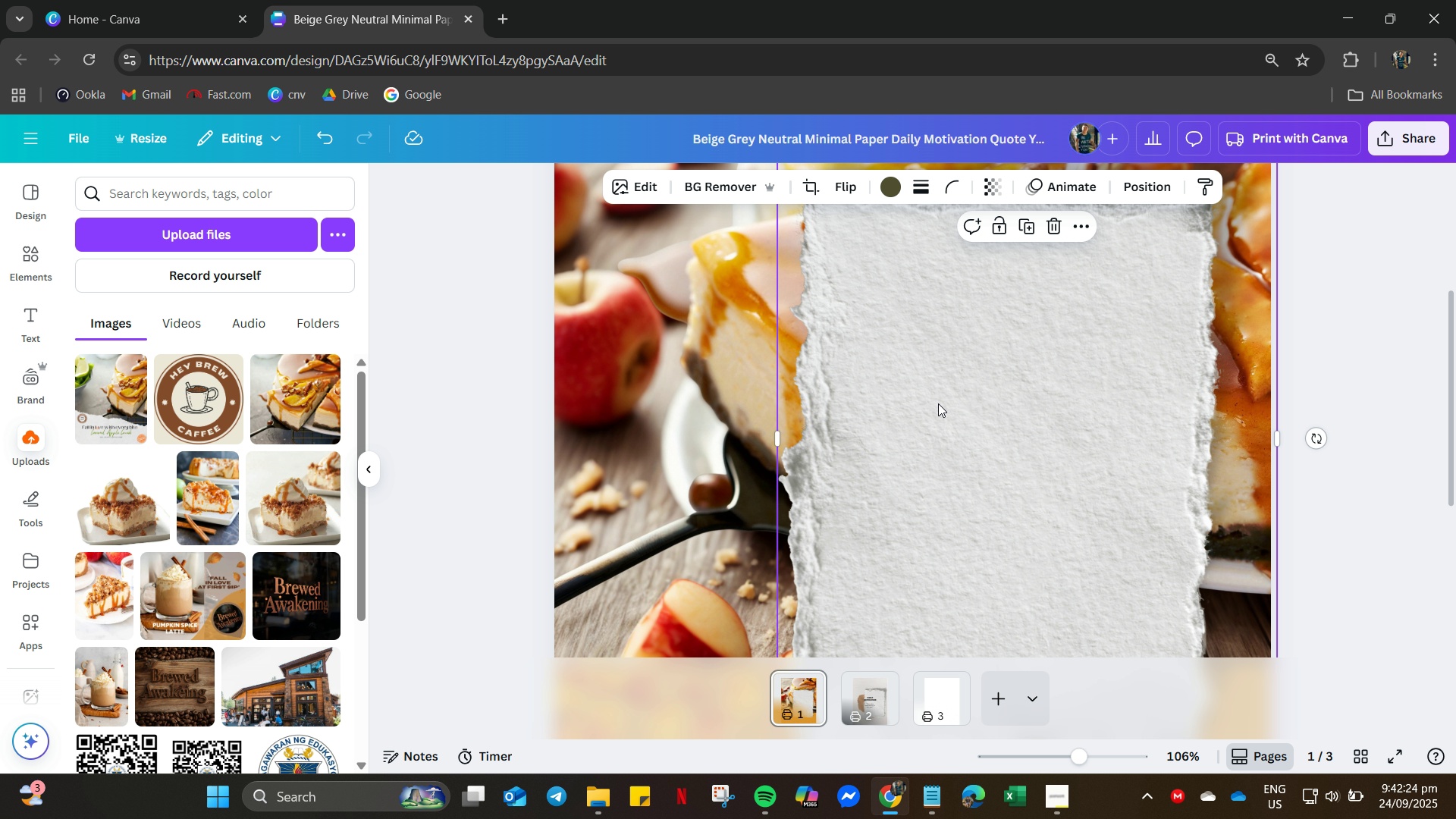 
left_click_drag(start_coordinate=[938, 403], to_coordinate=[748, 404])
 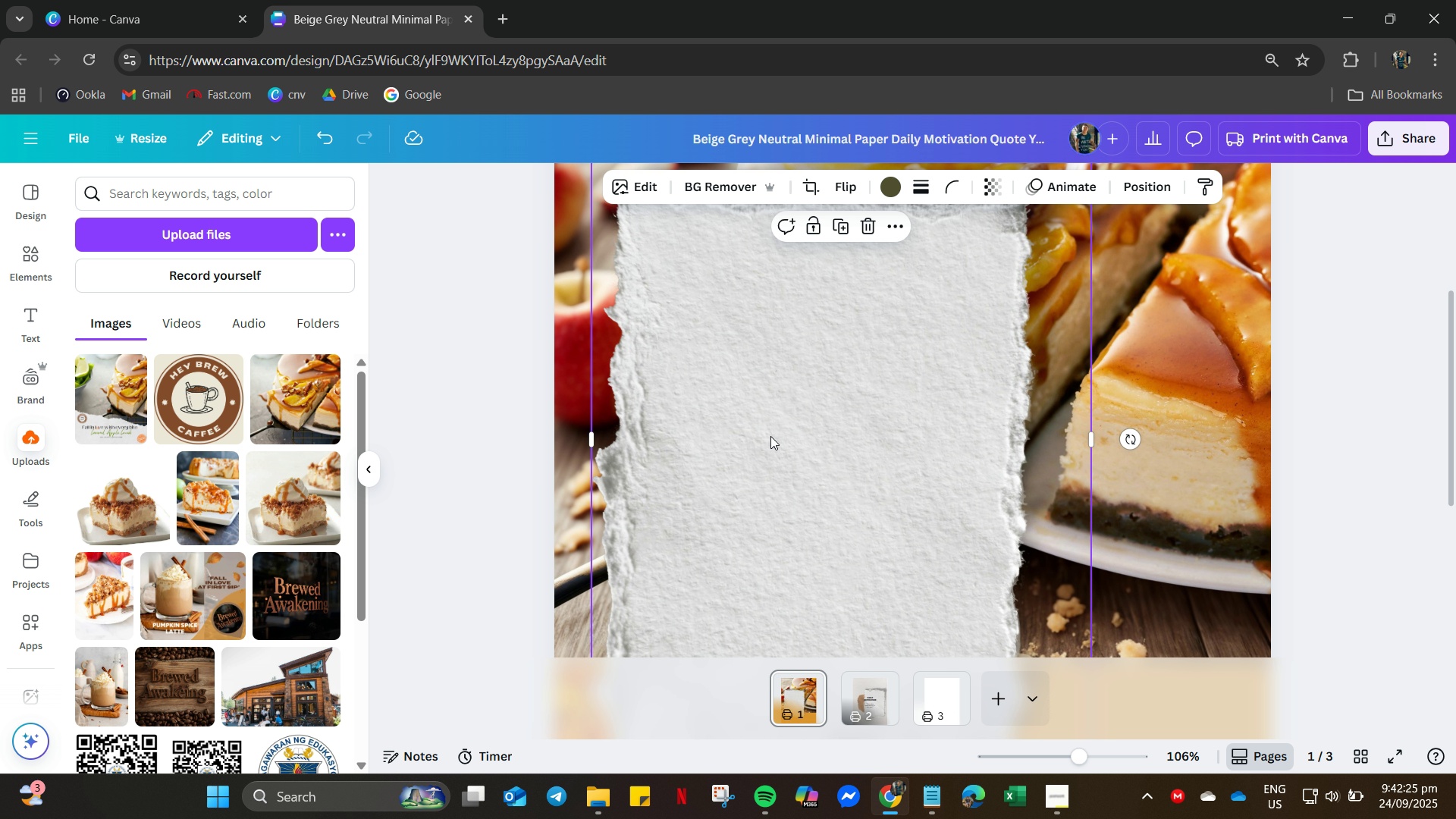 
hold_key(key=ControlLeft, duration=0.5)
scroll: coordinate [772, 438], scroll_direction: down, amount: 4.0
 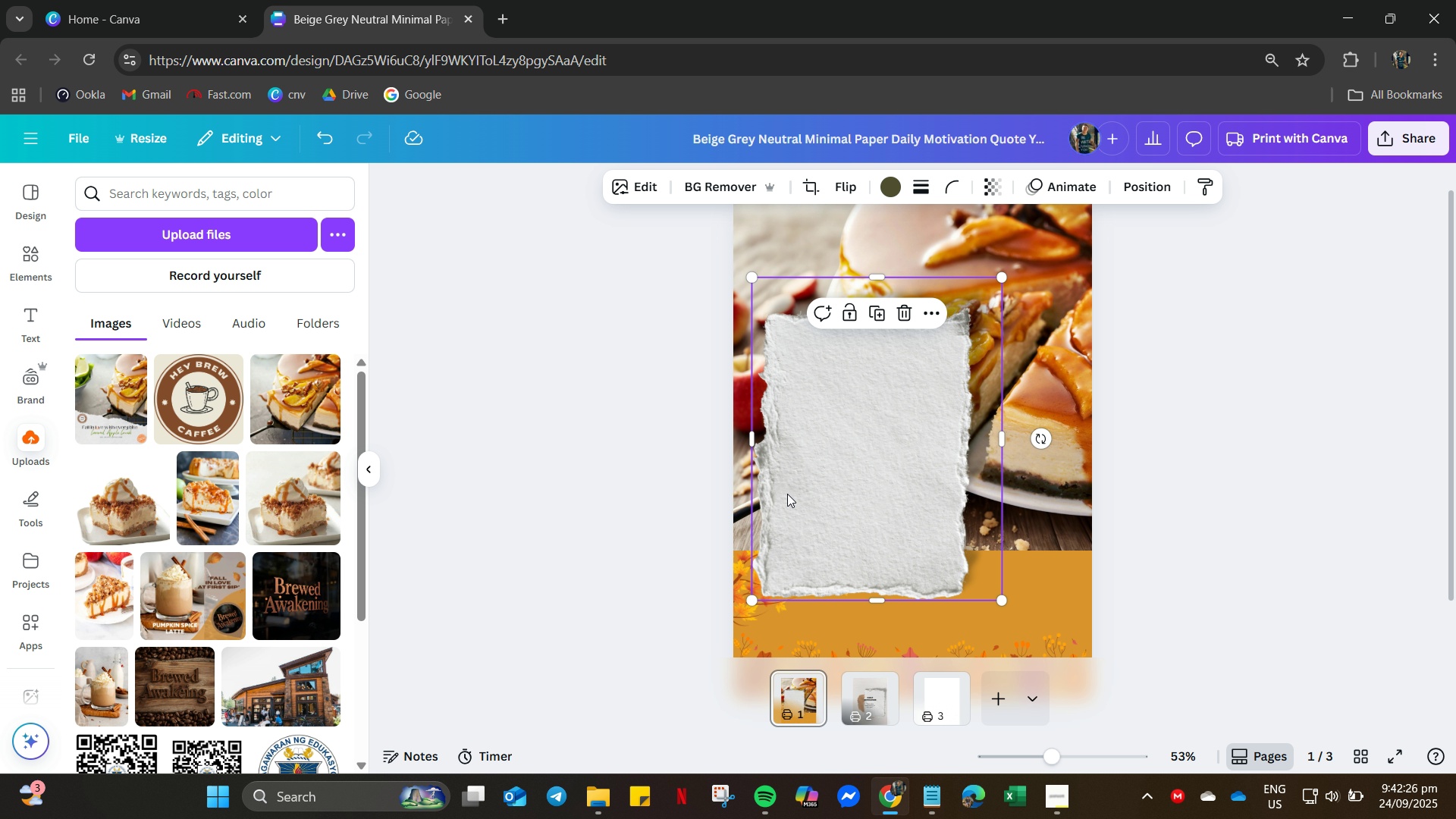 
key(Control+ControlLeft)
 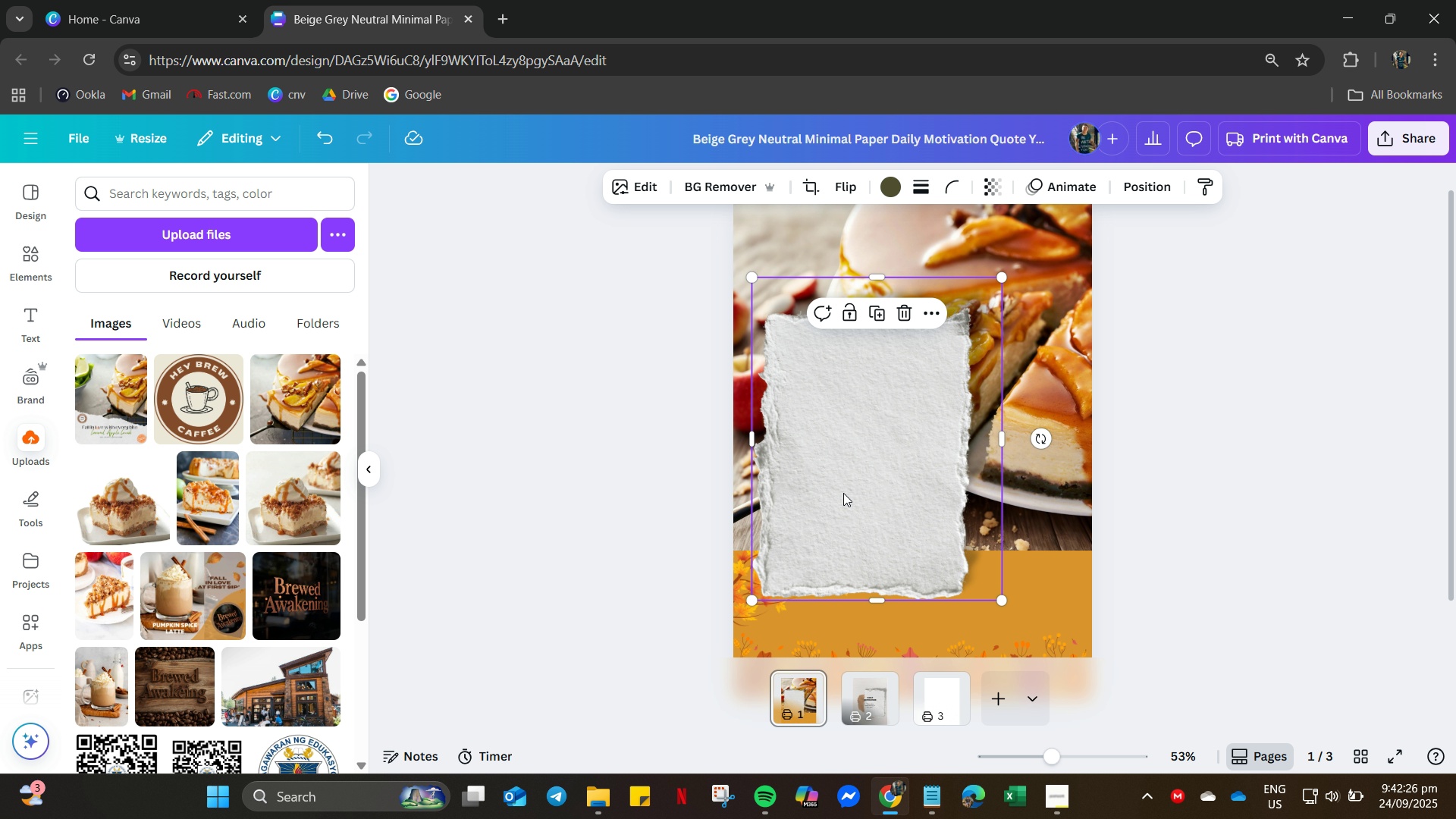 
left_click_drag(start_coordinate=[843, 492], to_coordinate=[838, 537])
 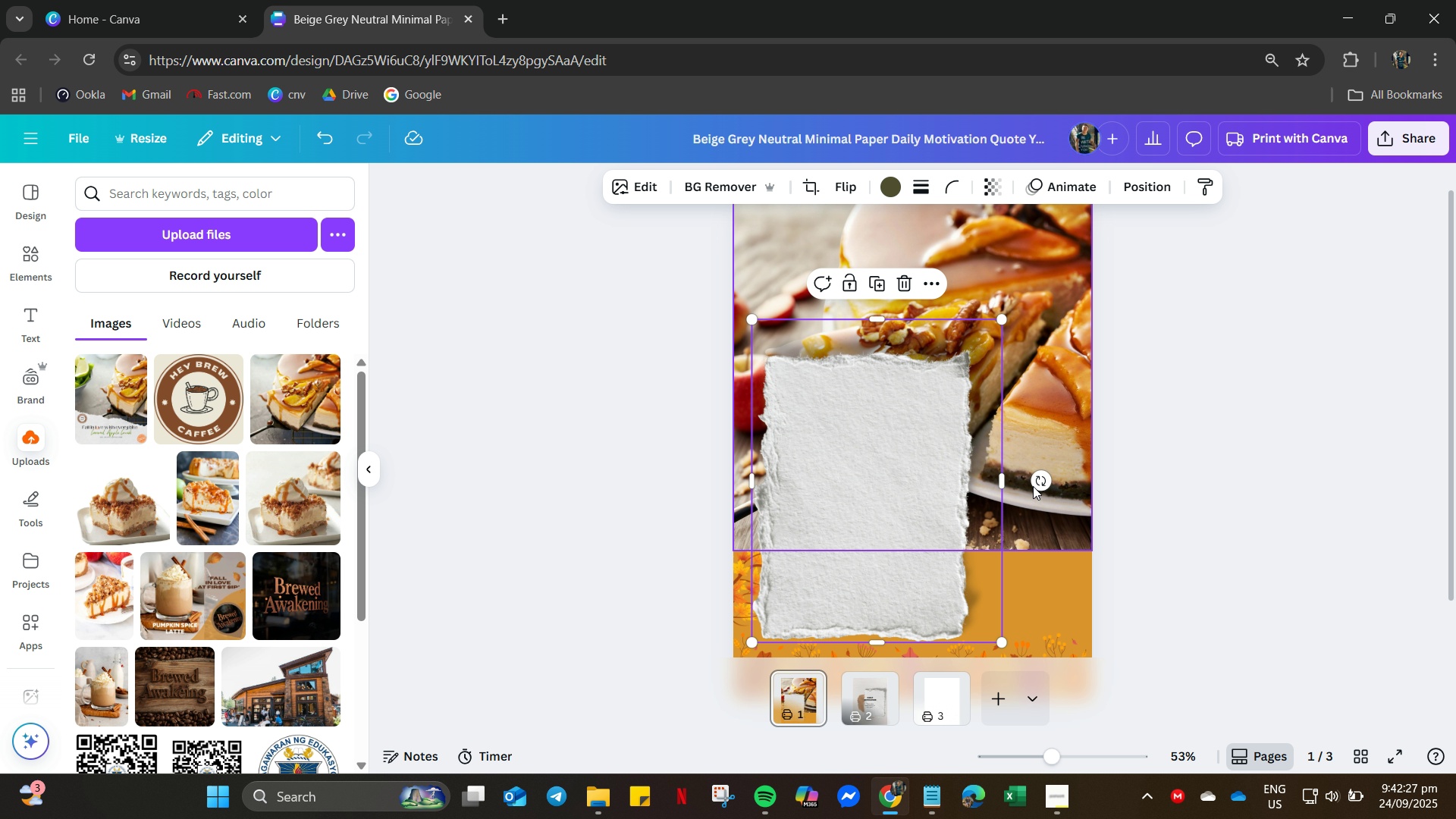 
left_click_drag(start_coordinate=[1043, 483], to_coordinate=[921, 307])
 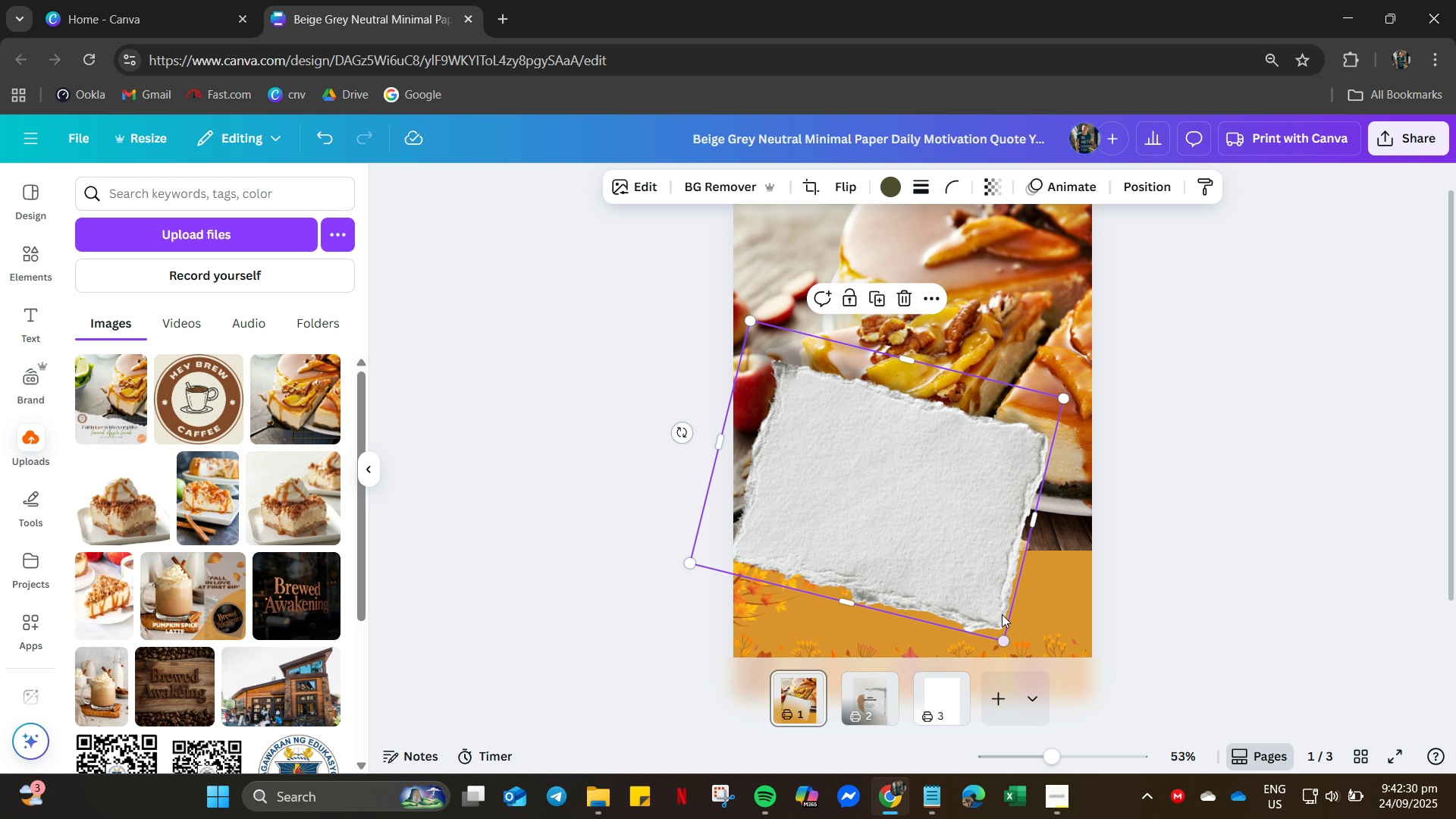 
scroll: coordinate [1003, 533], scroll_direction: down, amount: 7.0
 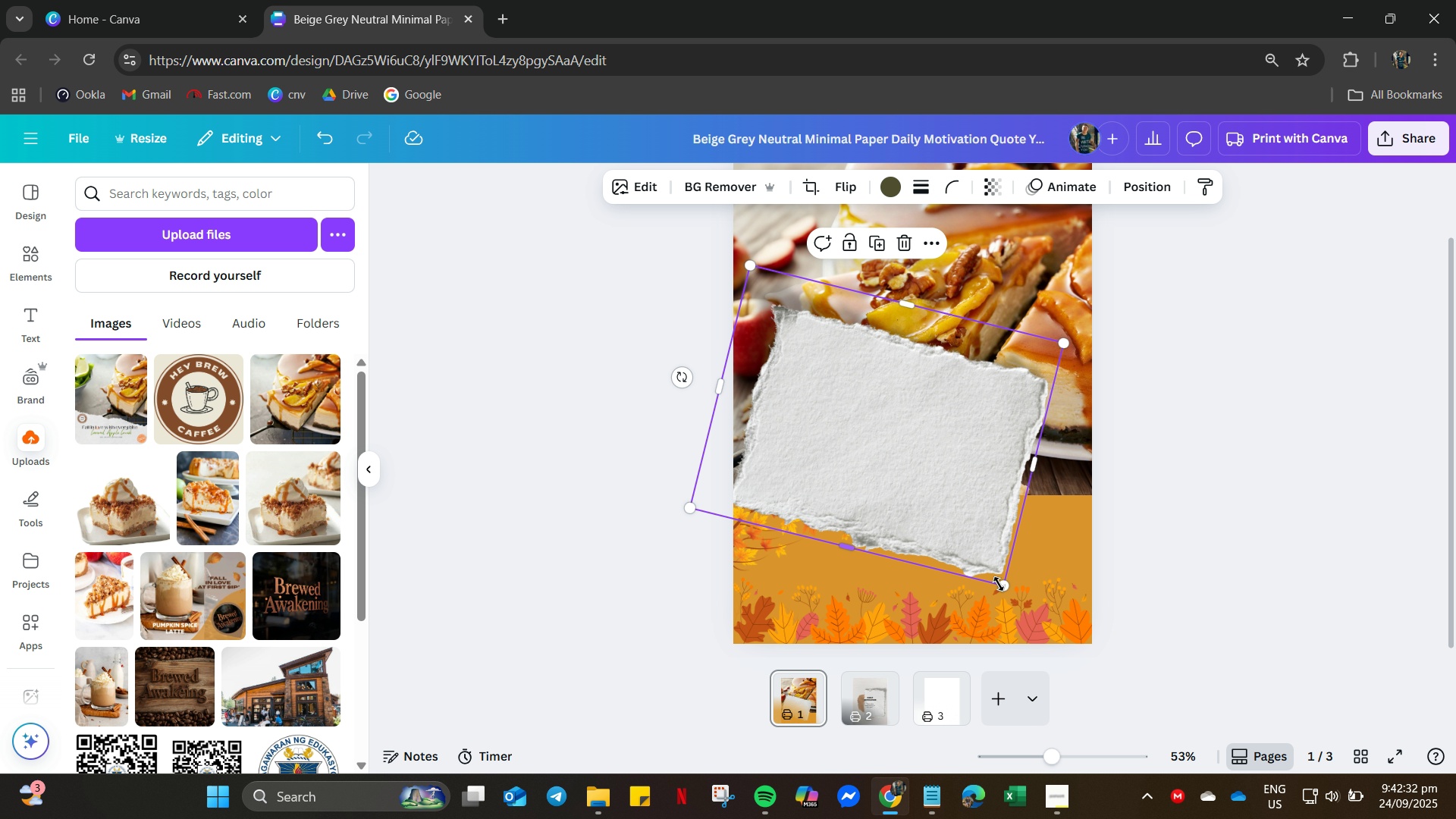 
left_click_drag(start_coordinate=[1001, 585], to_coordinate=[1257, 818])
 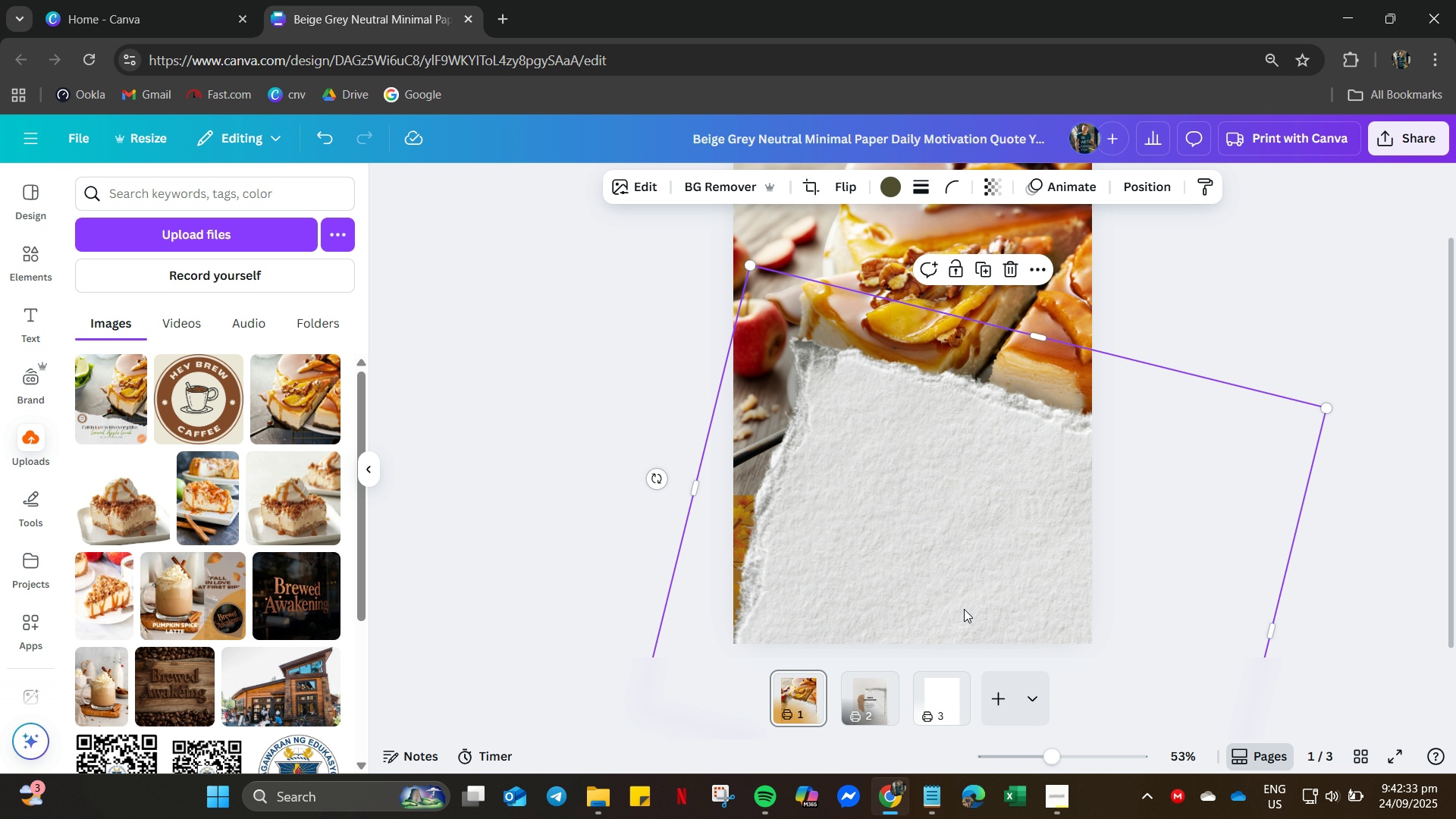 
left_click_drag(start_coordinate=[965, 609], to_coordinate=[777, 642])
 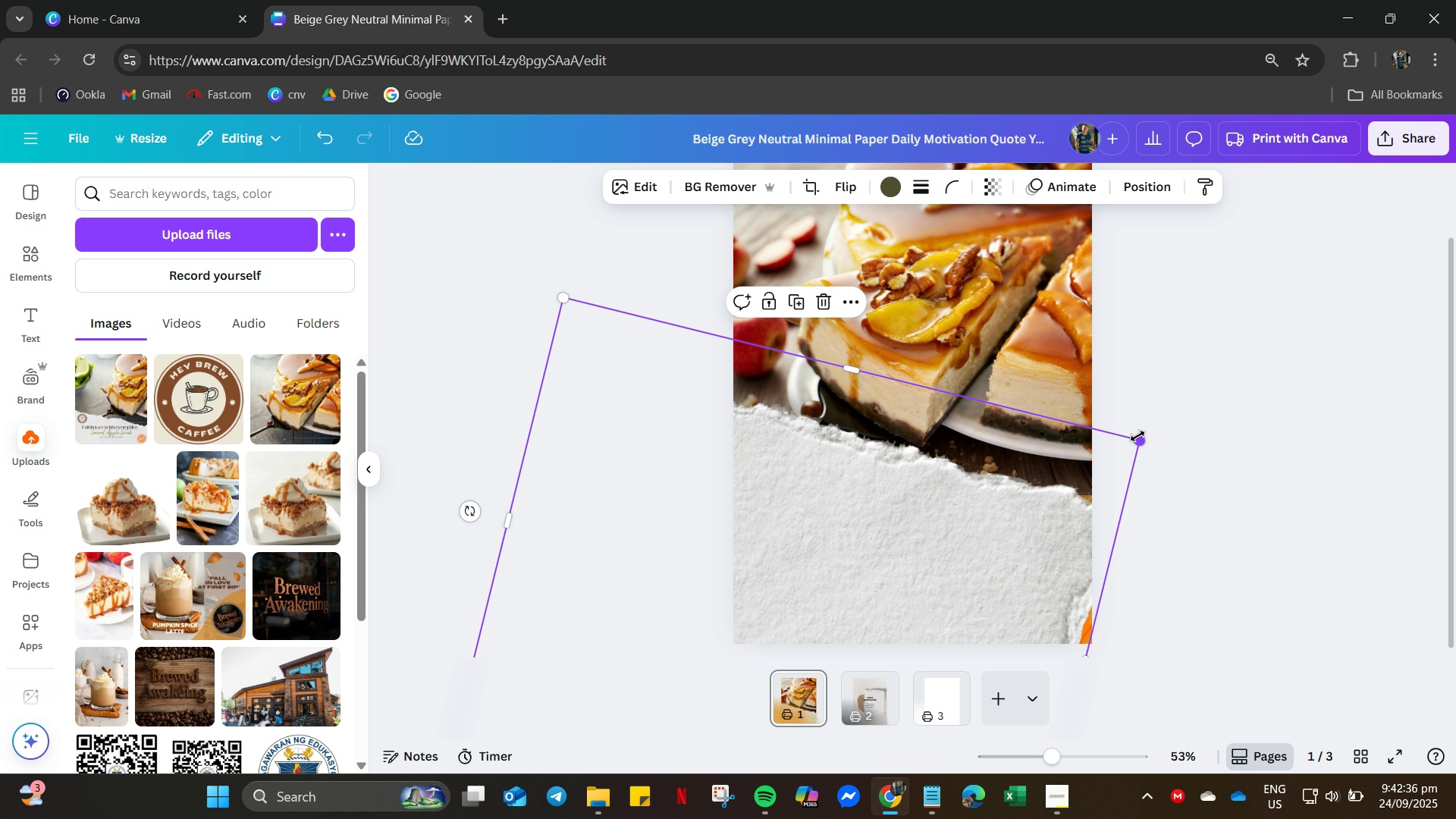 
left_click_drag(start_coordinate=[1142, 440], to_coordinate=[1223, 588])
 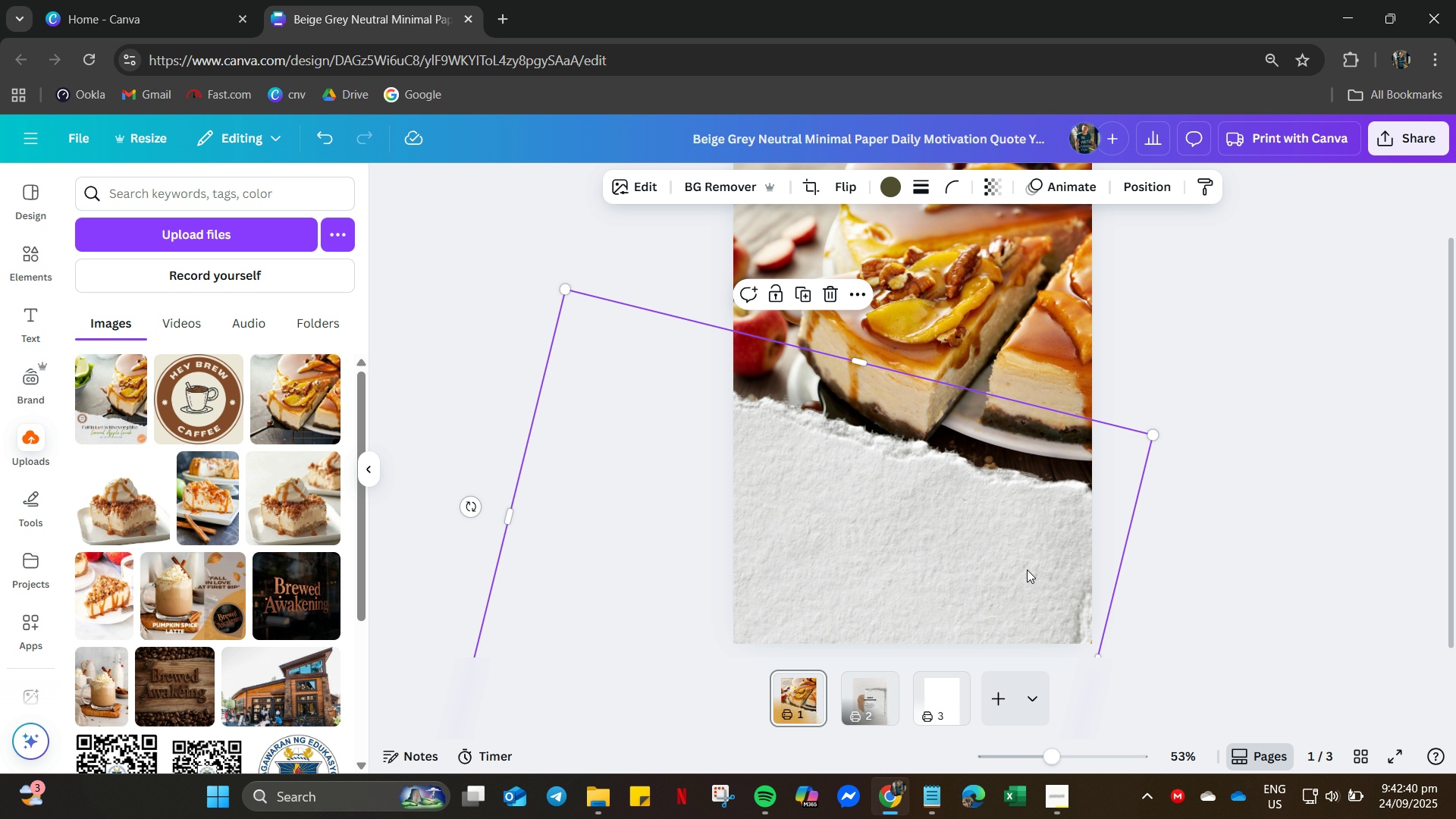 
left_click_drag(start_coordinate=[1027, 570], to_coordinate=[1019, 634])
 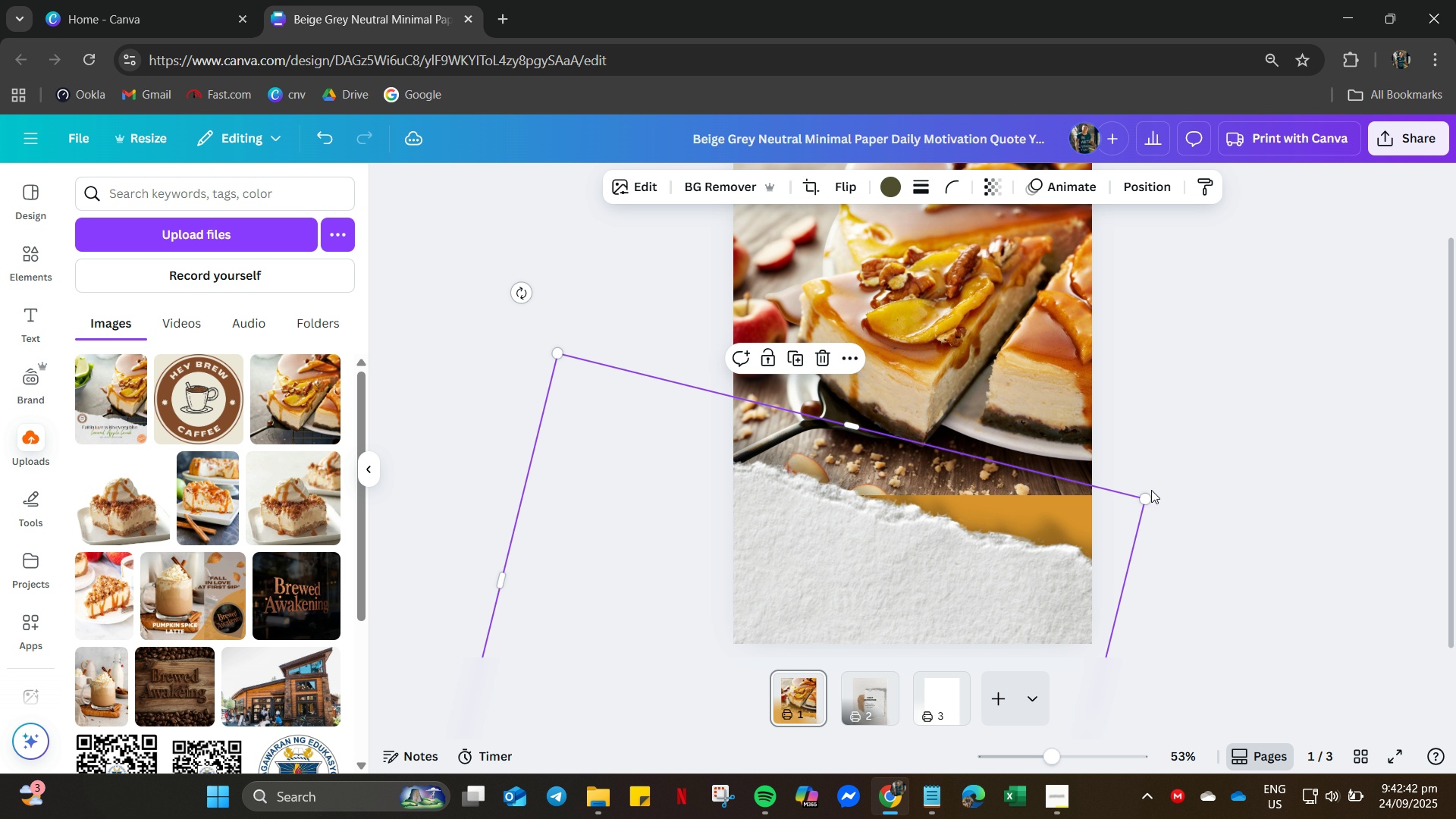 
hold_key(key=ControlLeft, duration=0.48)
scroll: coordinate [1149, 450], scroll_direction: down, amount: 2.0
 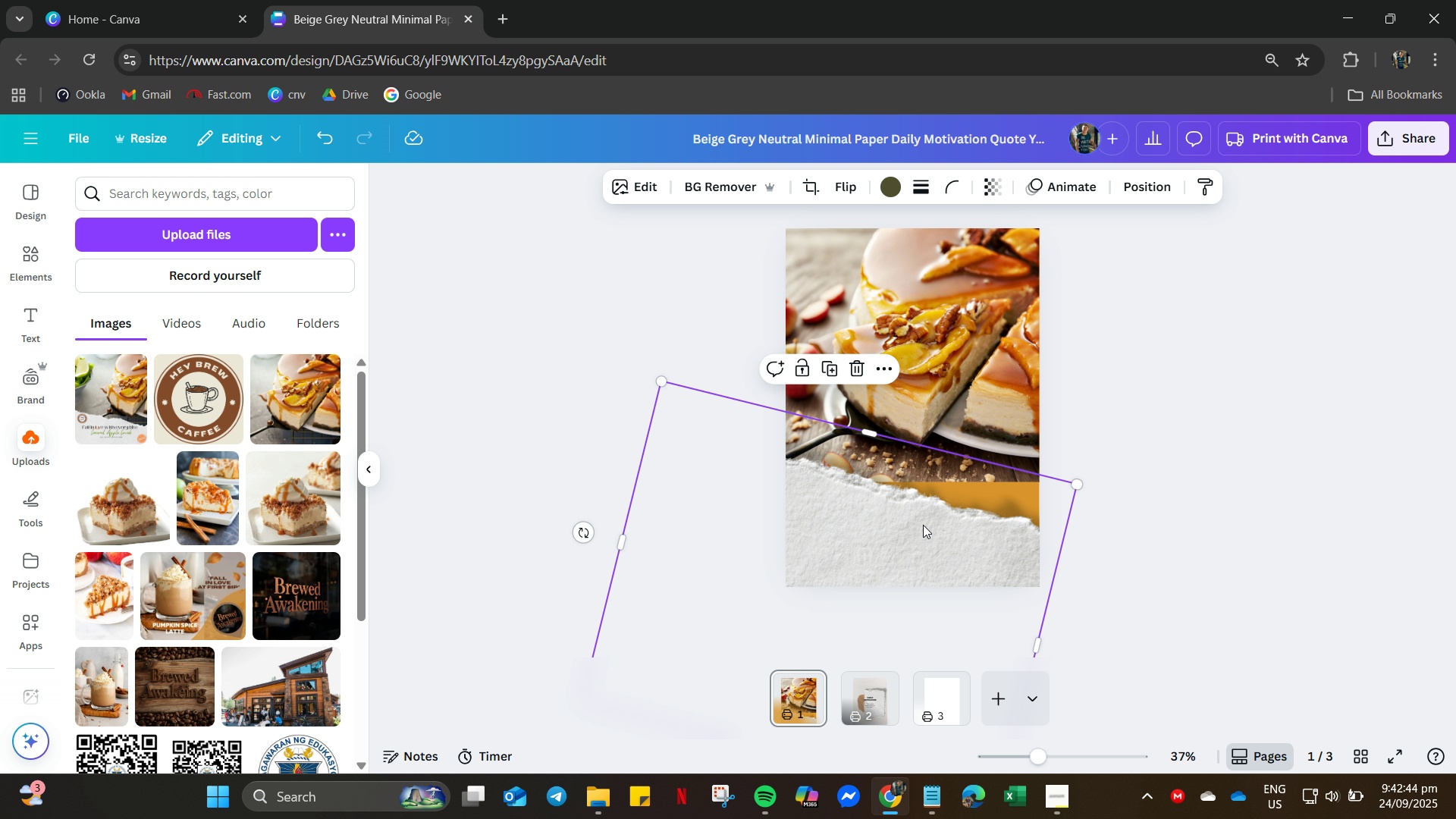 
left_click([923, 525])
 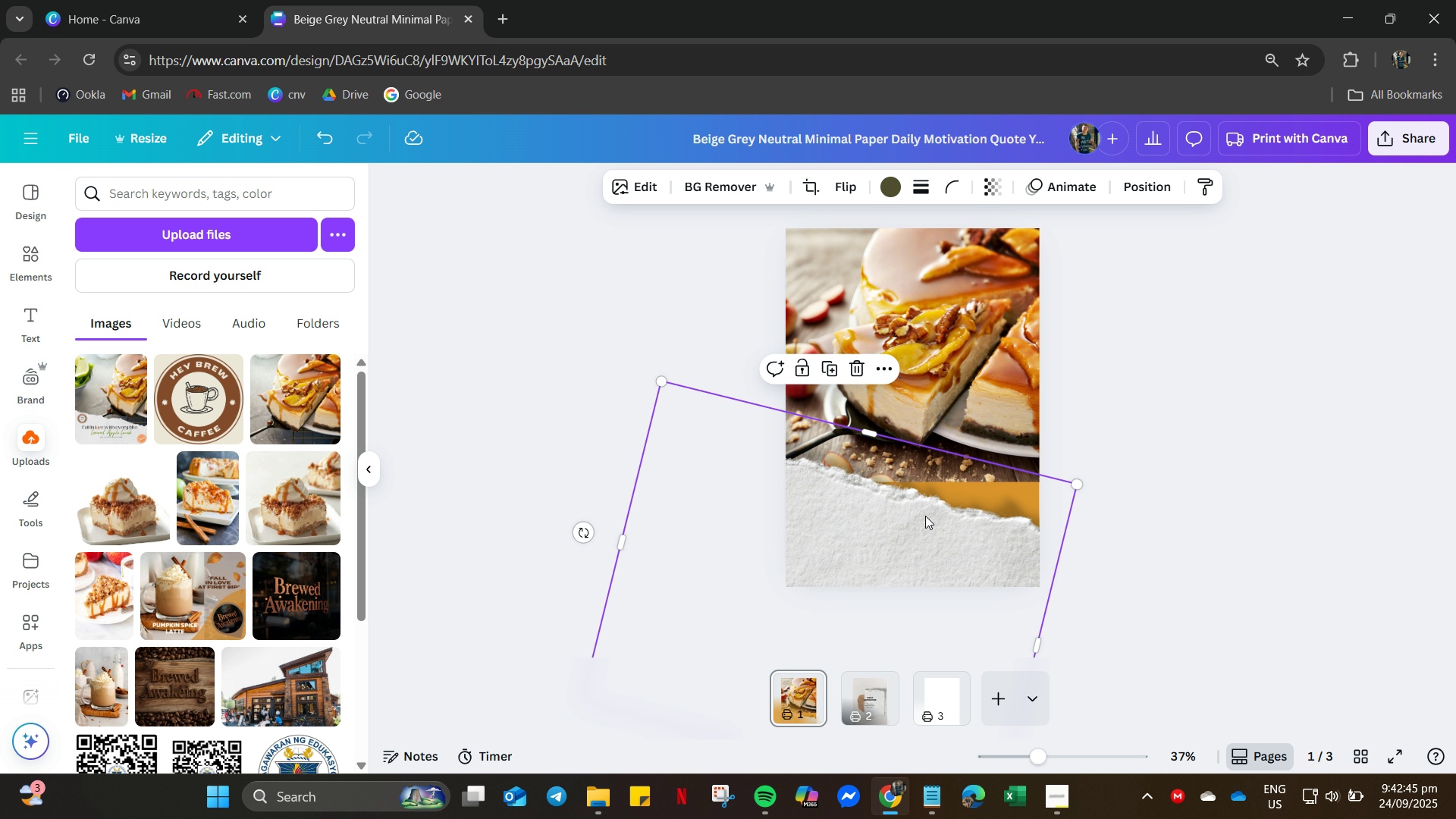 
left_click_drag(start_coordinate=[925, 517], to_coordinate=[943, 464])
 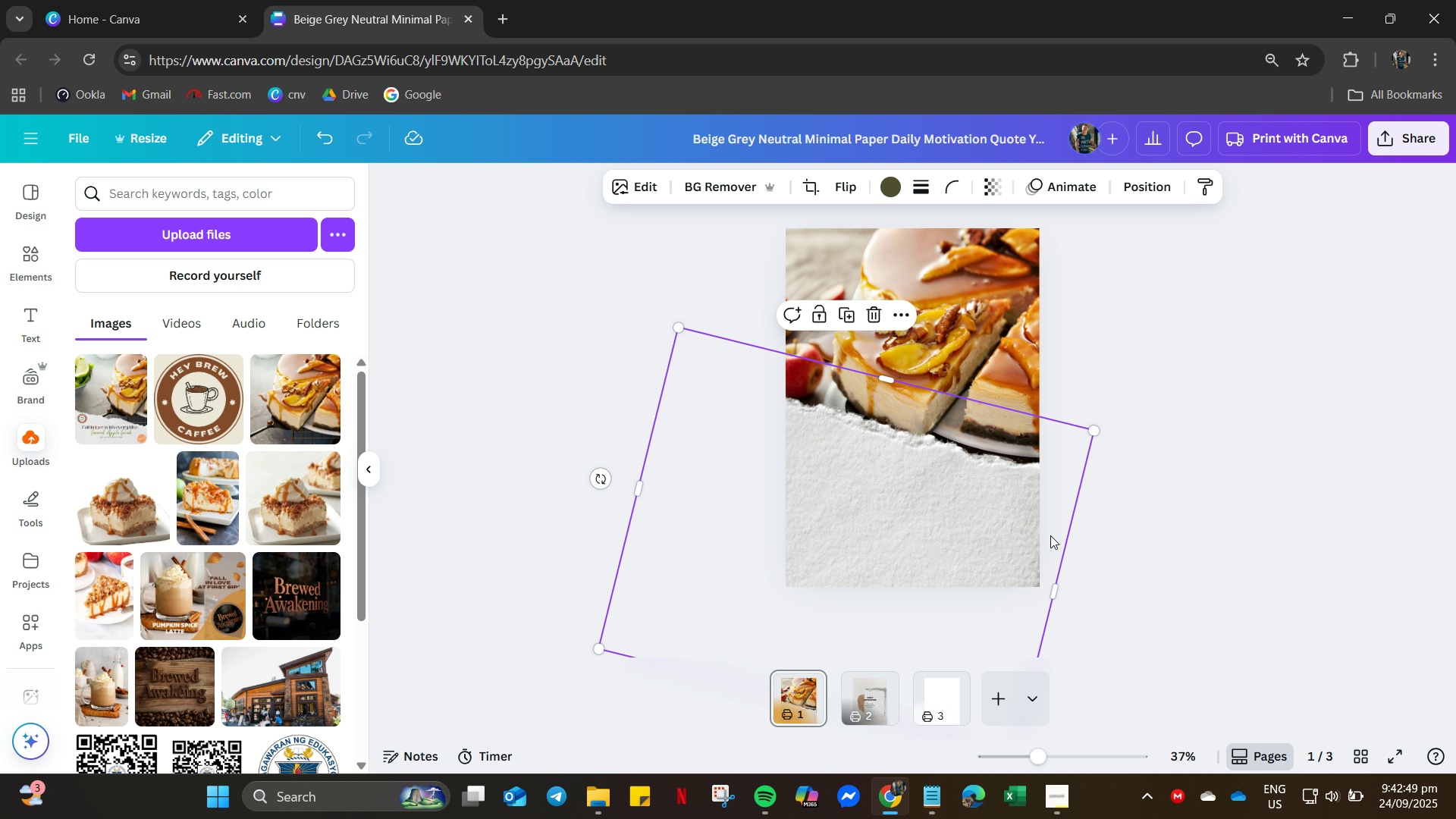 
left_click_drag(start_coordinate=[1037, 529], to_coordinate=[1060, 554])
 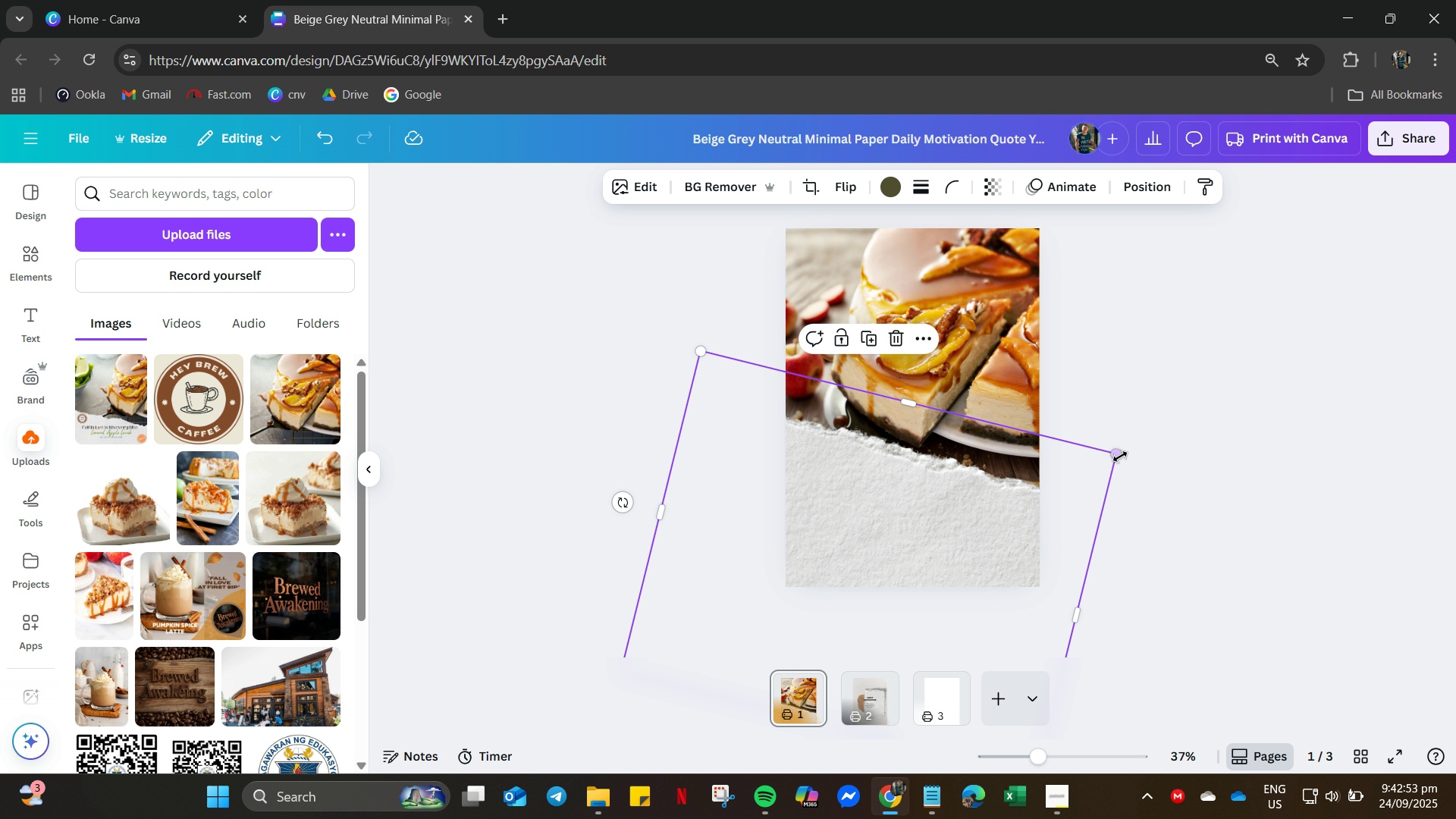 
left_click_drag(start_coordinate=[1113, 458], to_coordinate=[1120, 457])
 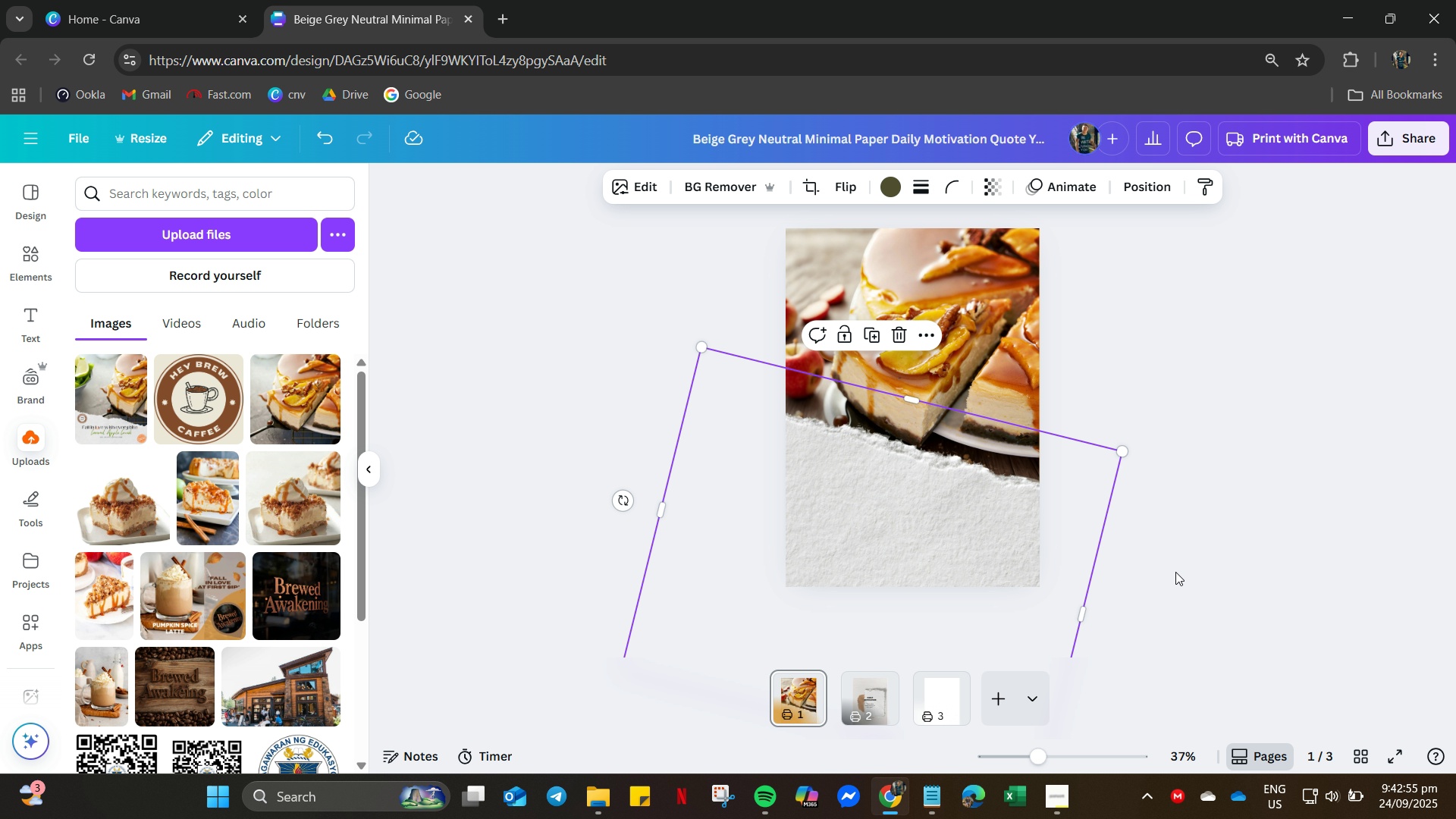 
left_click([1176, 570])
 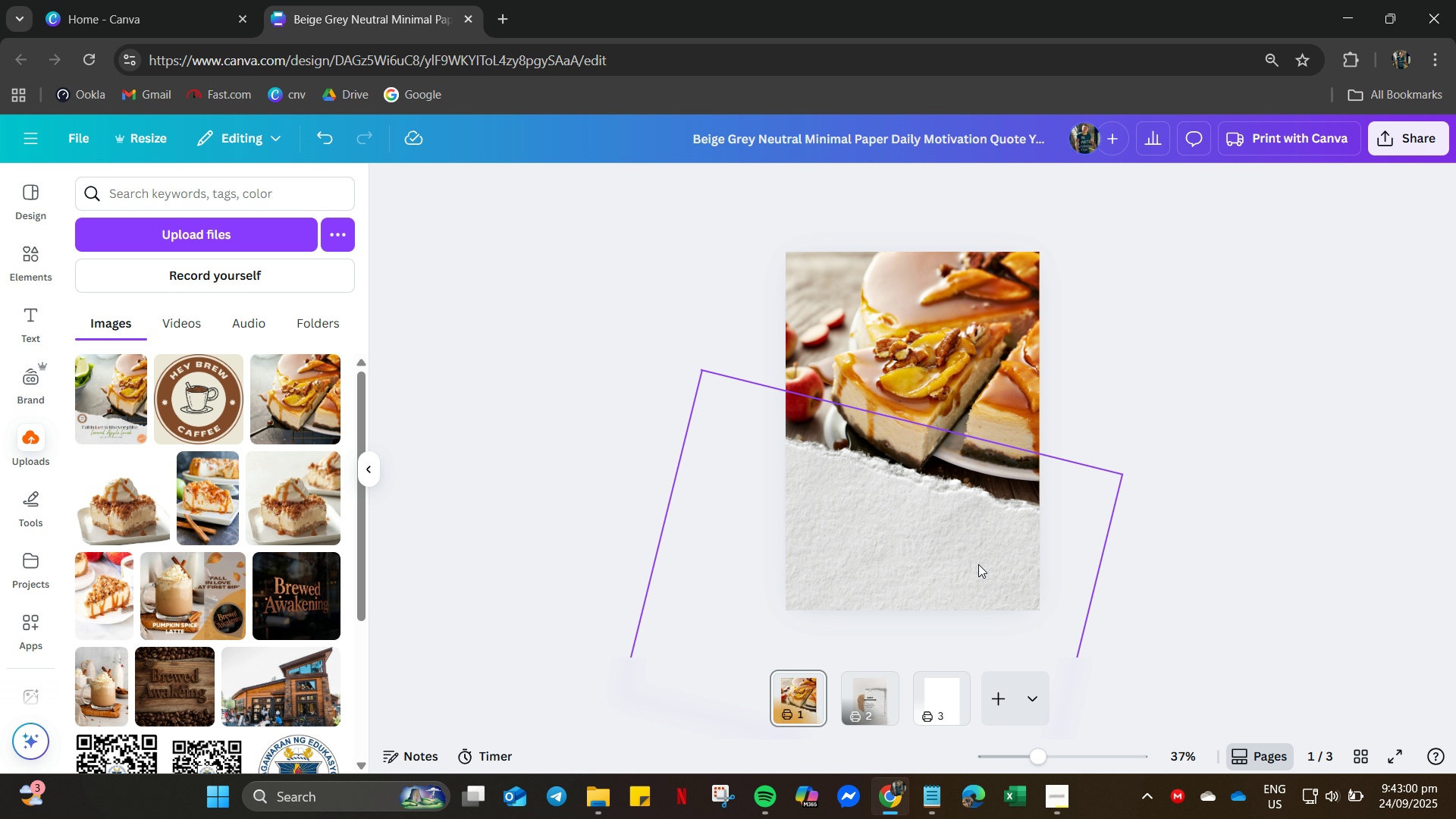 
wait(6.63)
 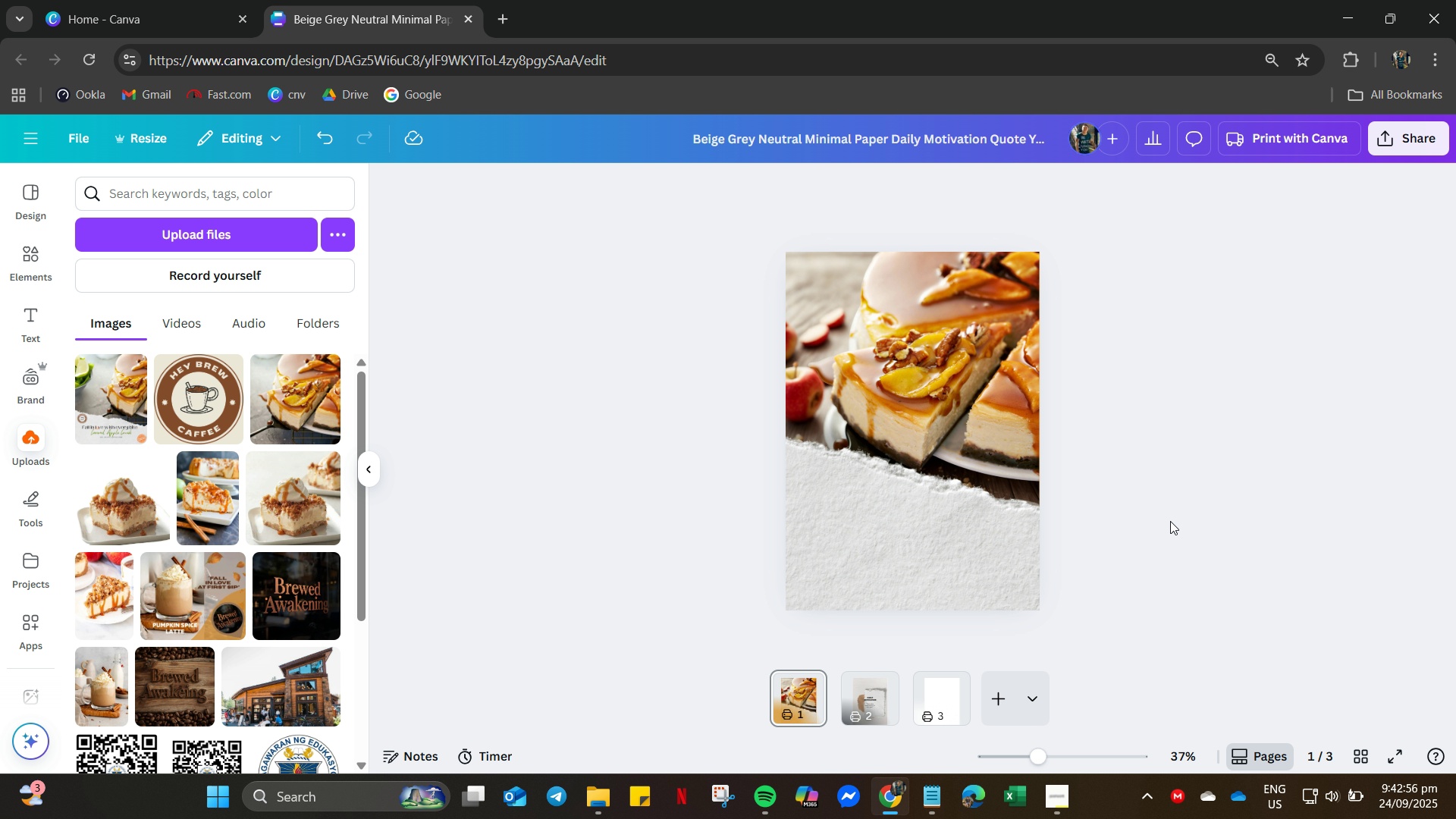 
left_click([554, 478])
 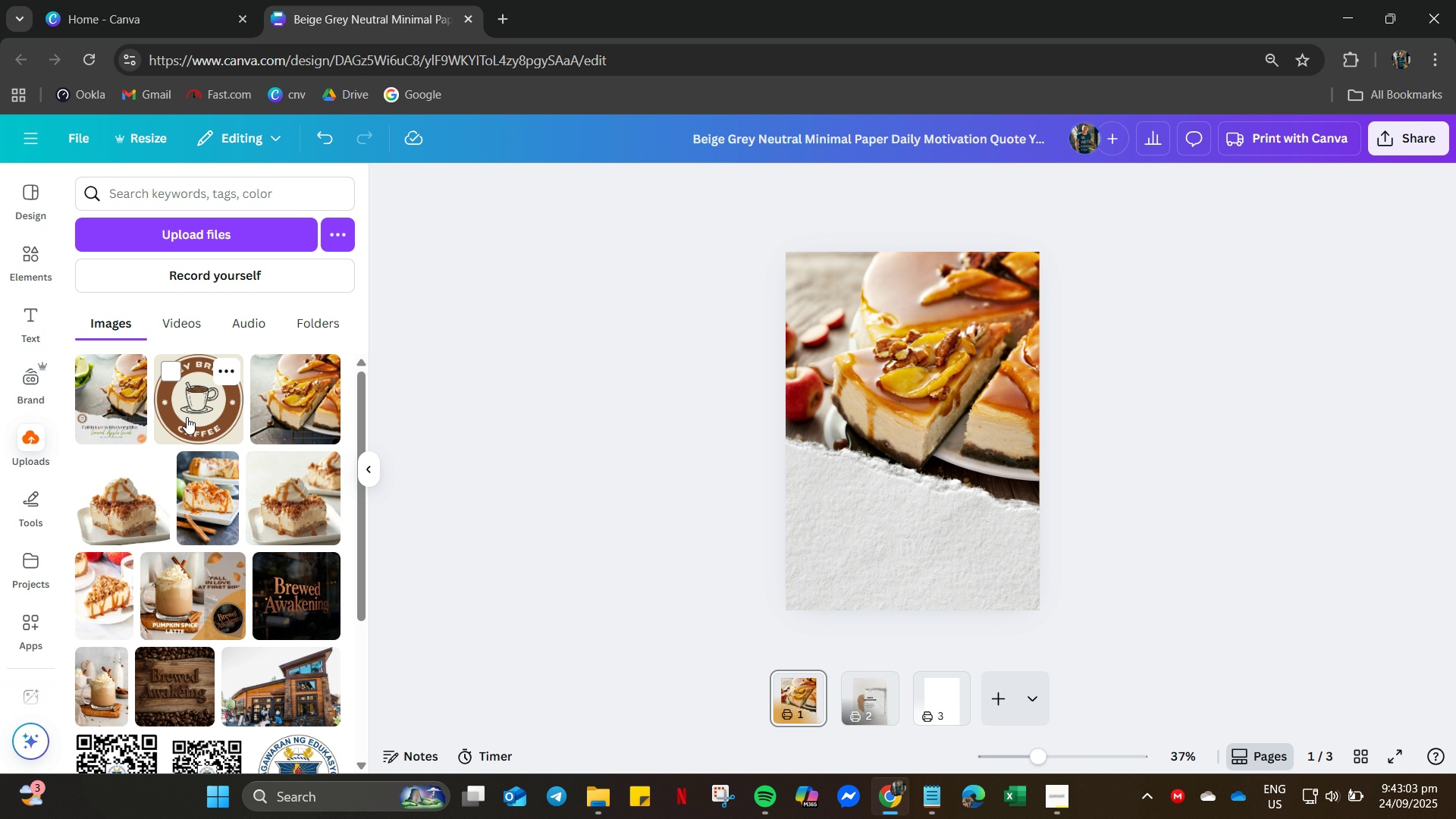 
left_click([187, 417])
 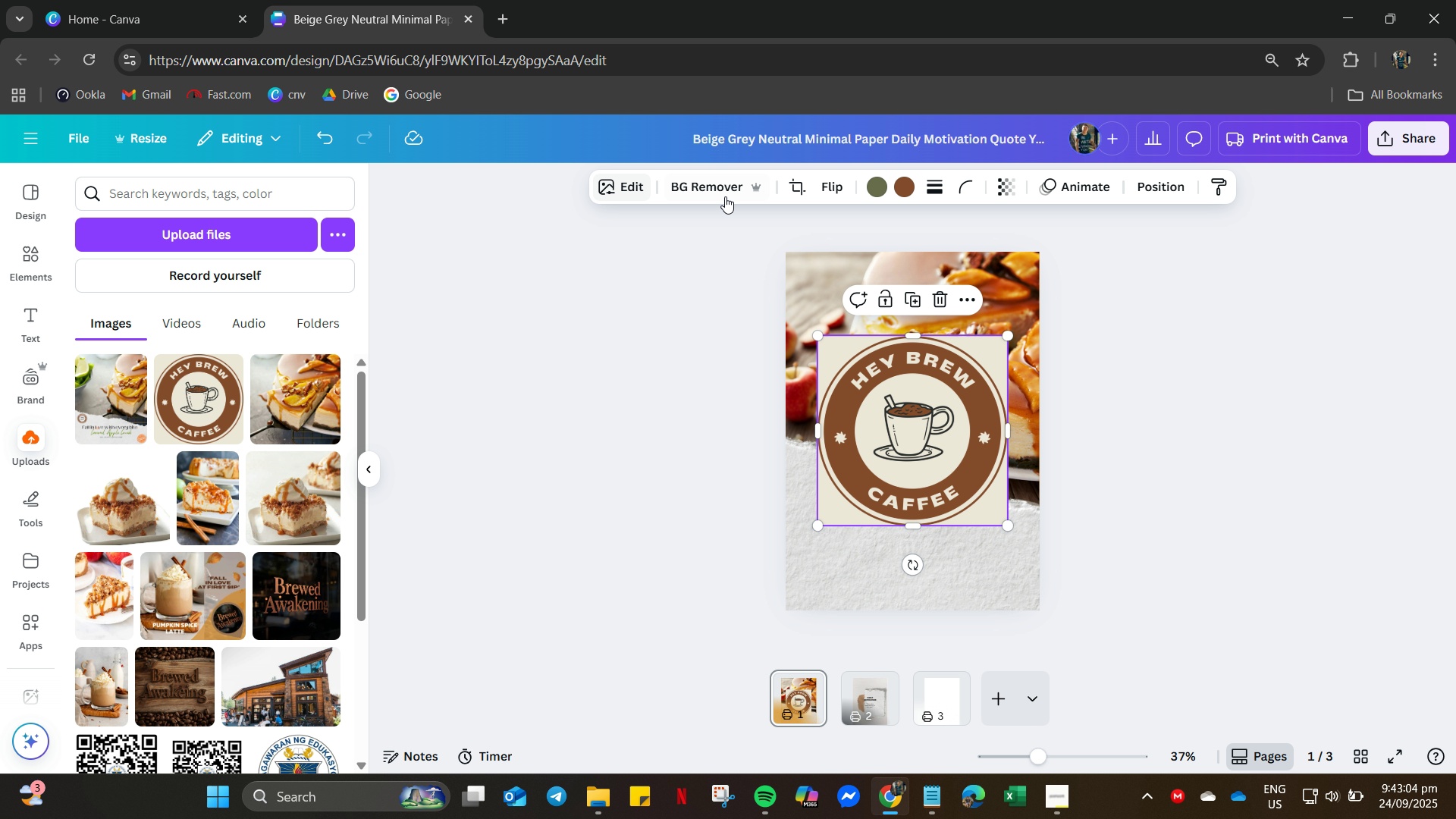 
left_click([716, 186])
 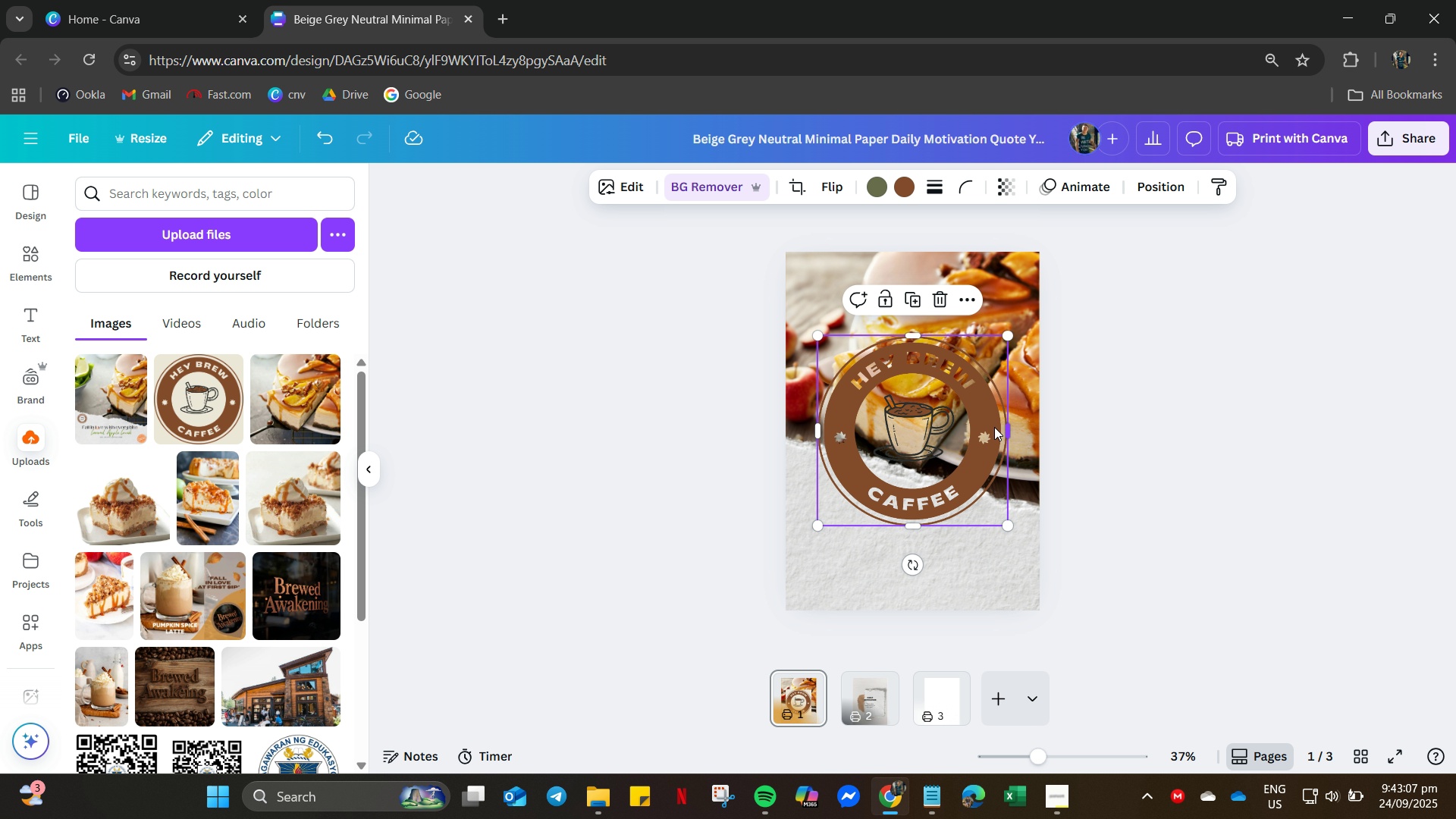 
left_click_drag(start_coordinate=[914, 435], to_coordinate=[917, 534])
 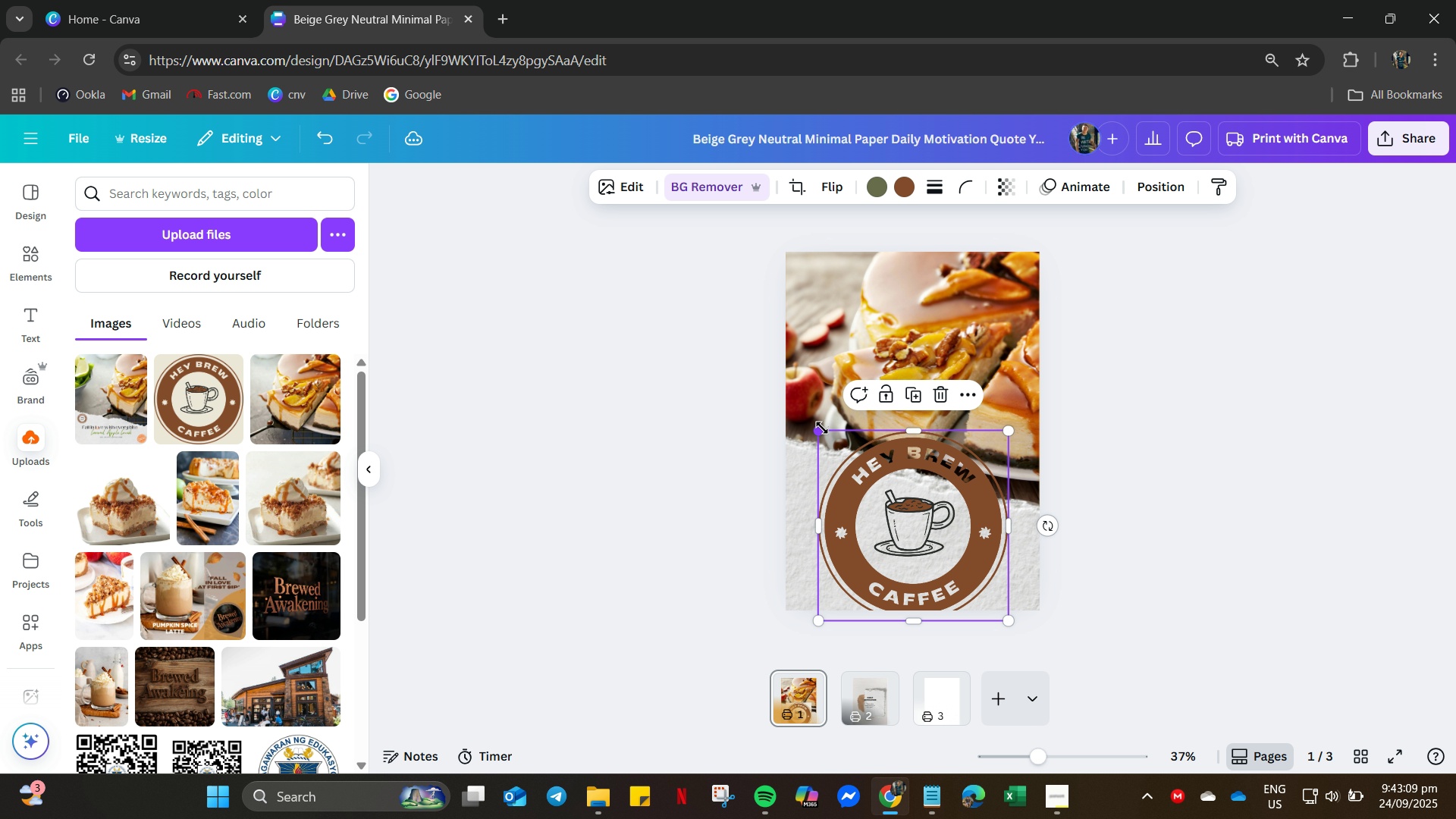 
left_click_drag(start_coordinate=[820, 432], to_coordinate=[918, 534])
 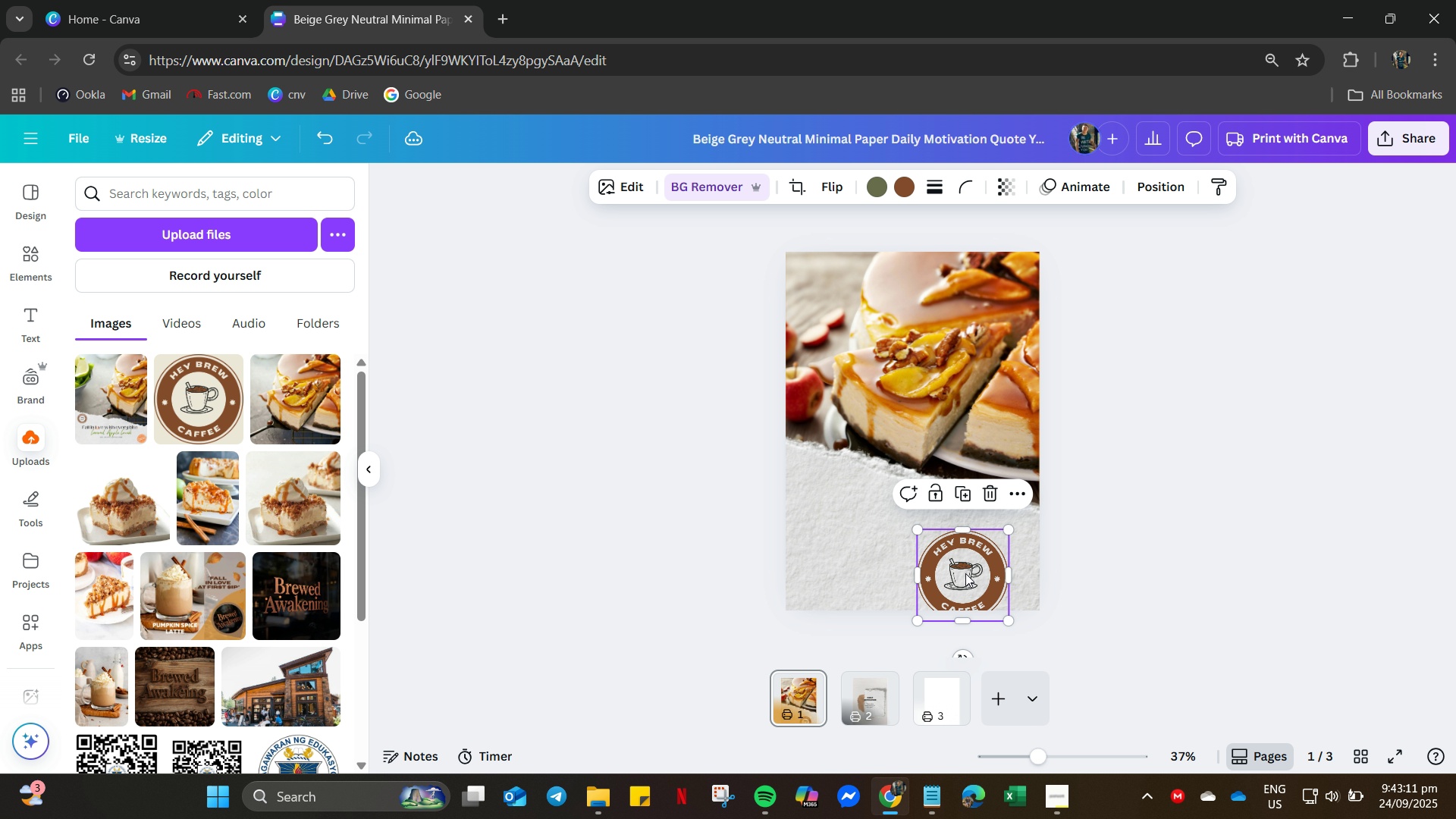 
left_click_drag(start_coordinate=[963, 573], to_coordinate=[984, 554])
 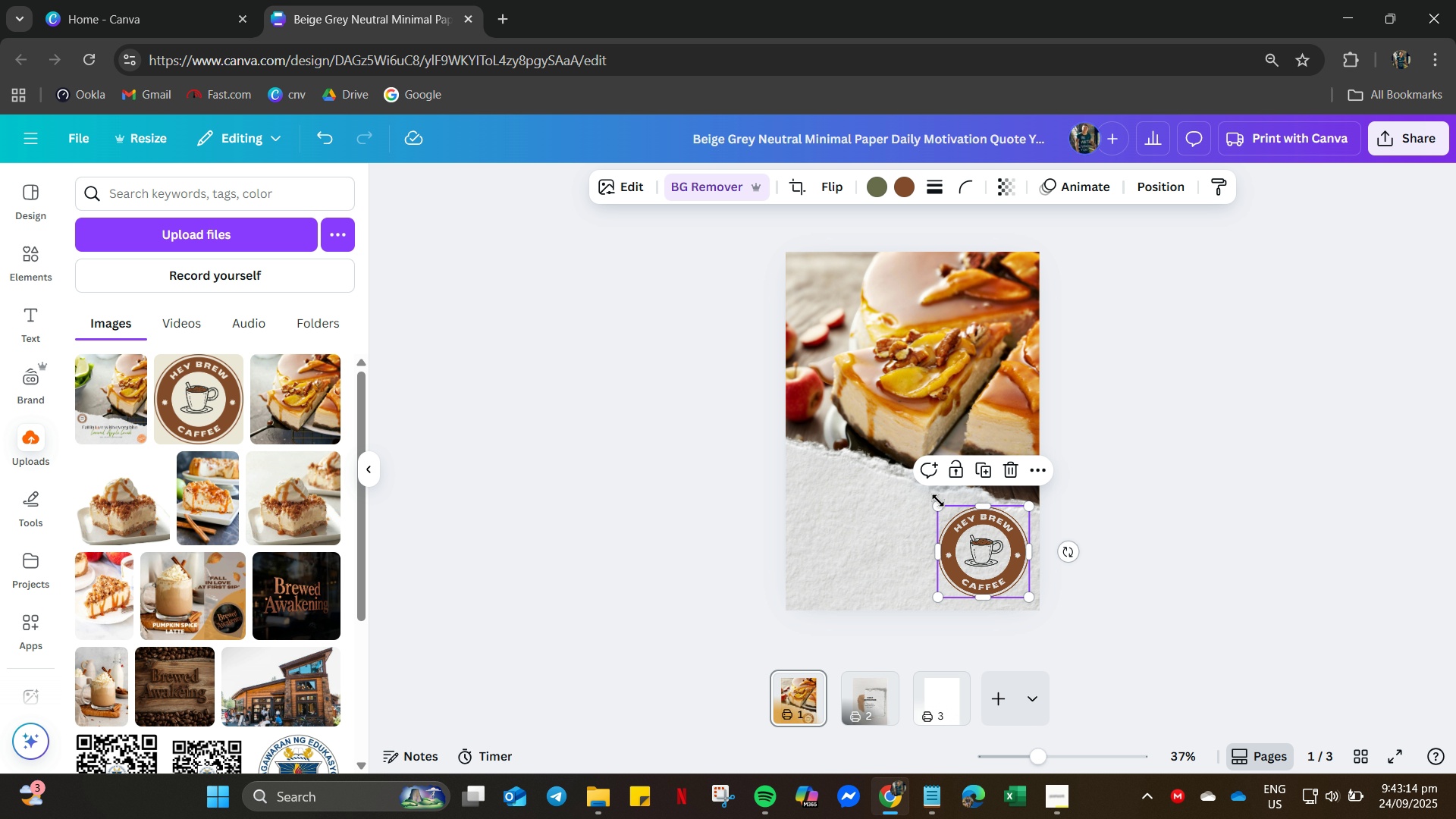 
left_click_drag(start_coordinate=[939, 508], to_coordinate=[959, 520])
 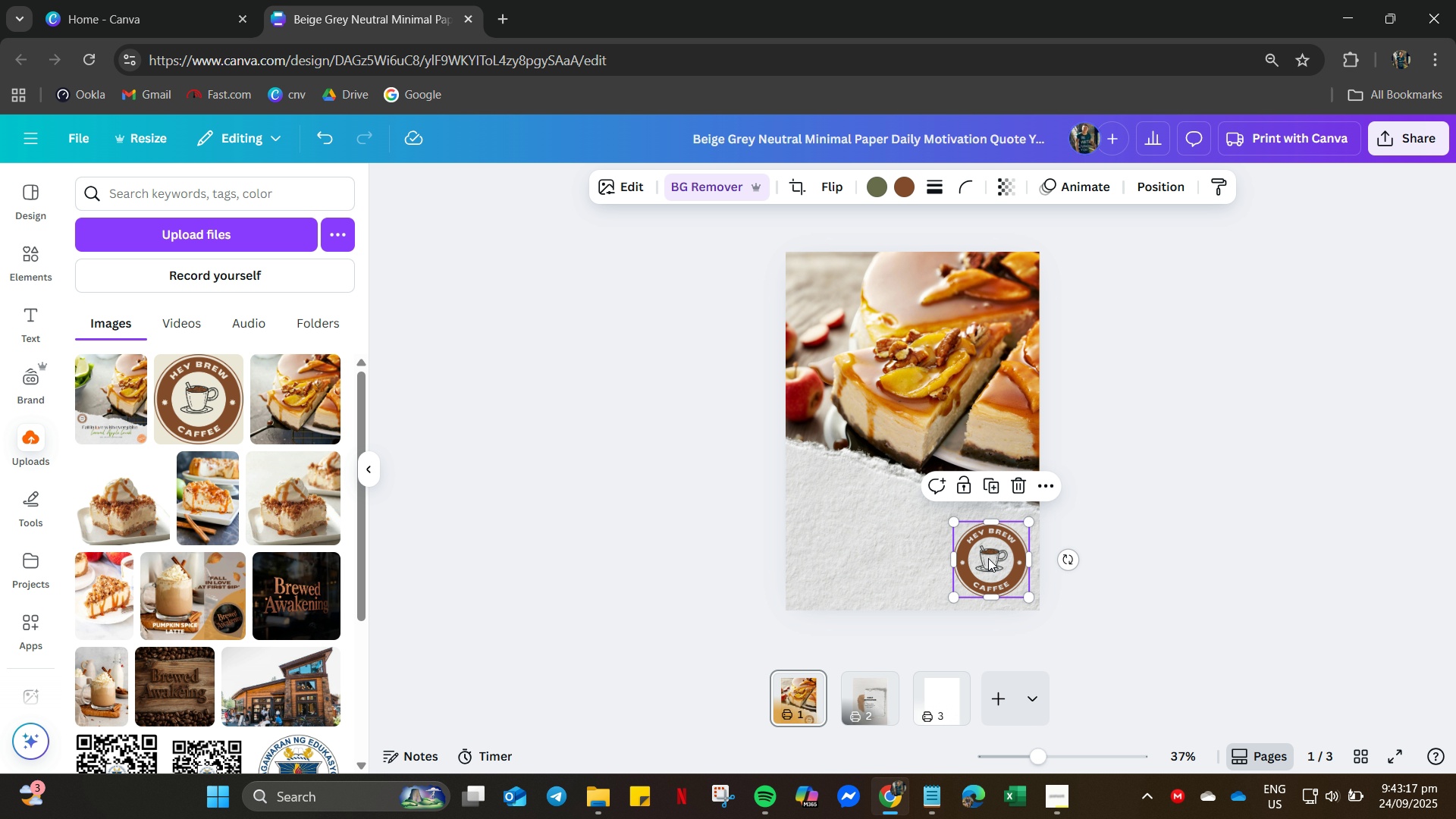 
left_click_drag(start_coordinate=[989, 558], to_coordinate=[833, 305])
 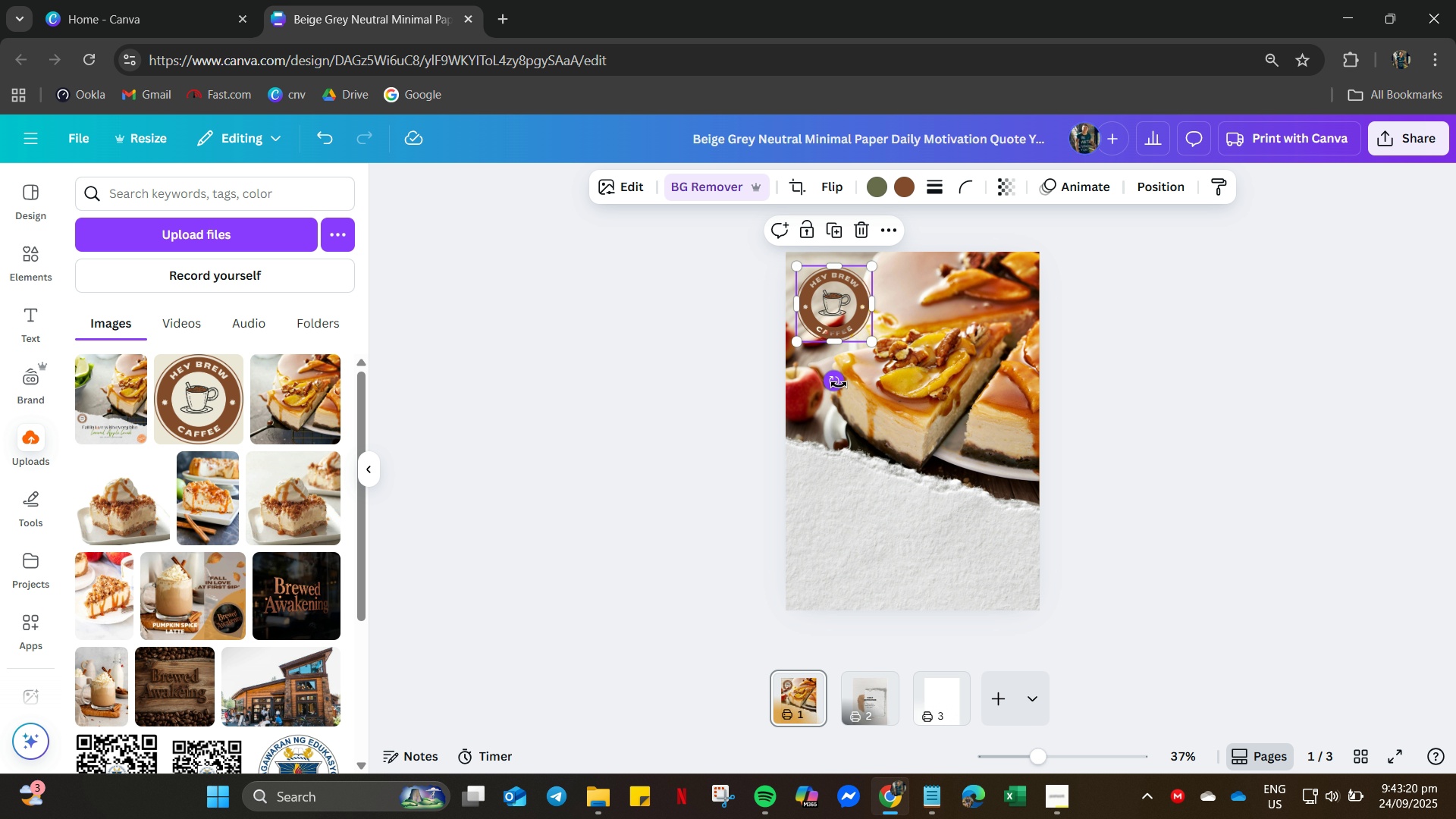 
left_click_drag(start_coordinate=[836, 384], to_coordinate=[854, 386])
 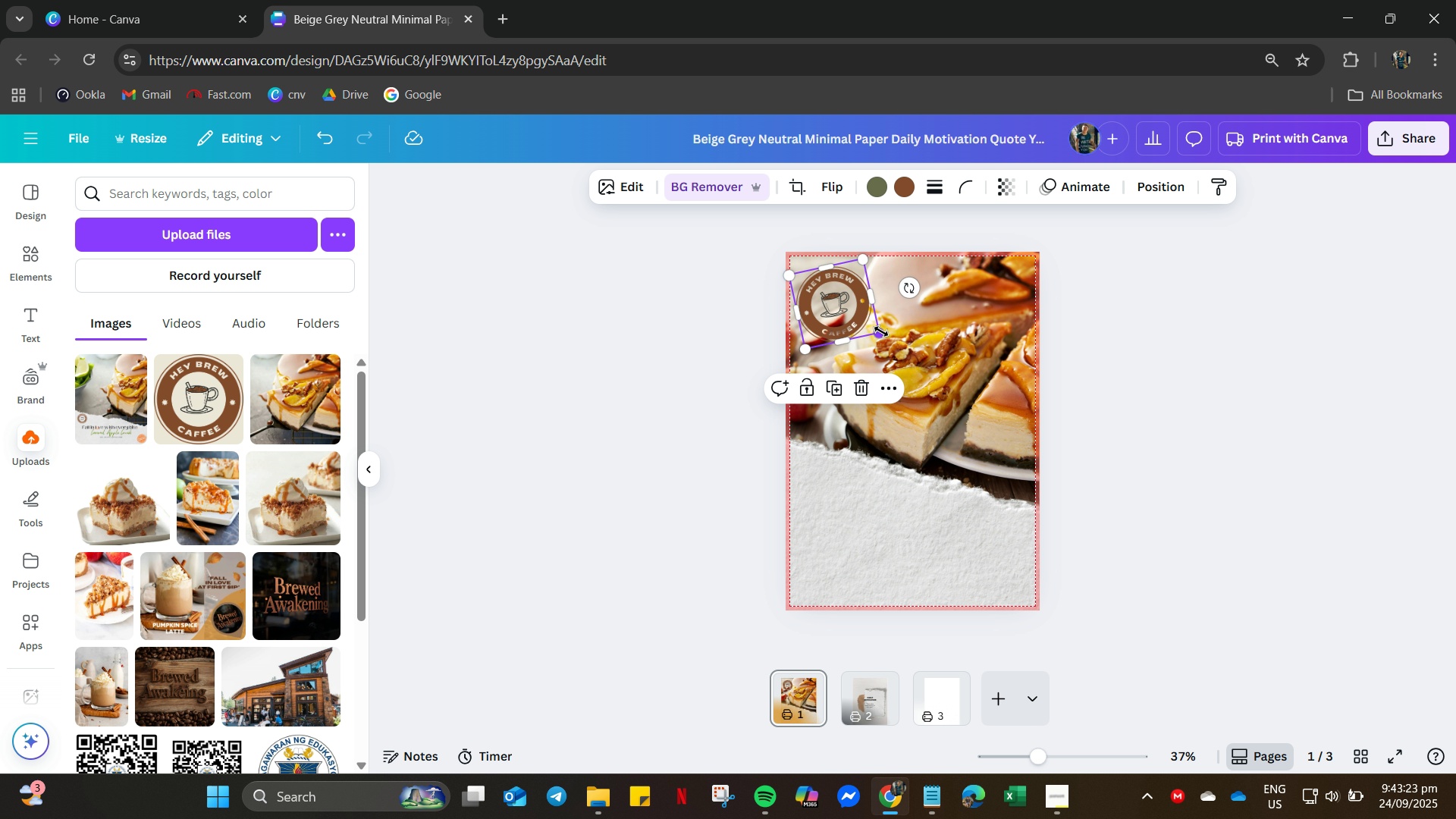 
left_click_drag(start_coordinate=[881, 334], to_coordinate=[860, 314])
 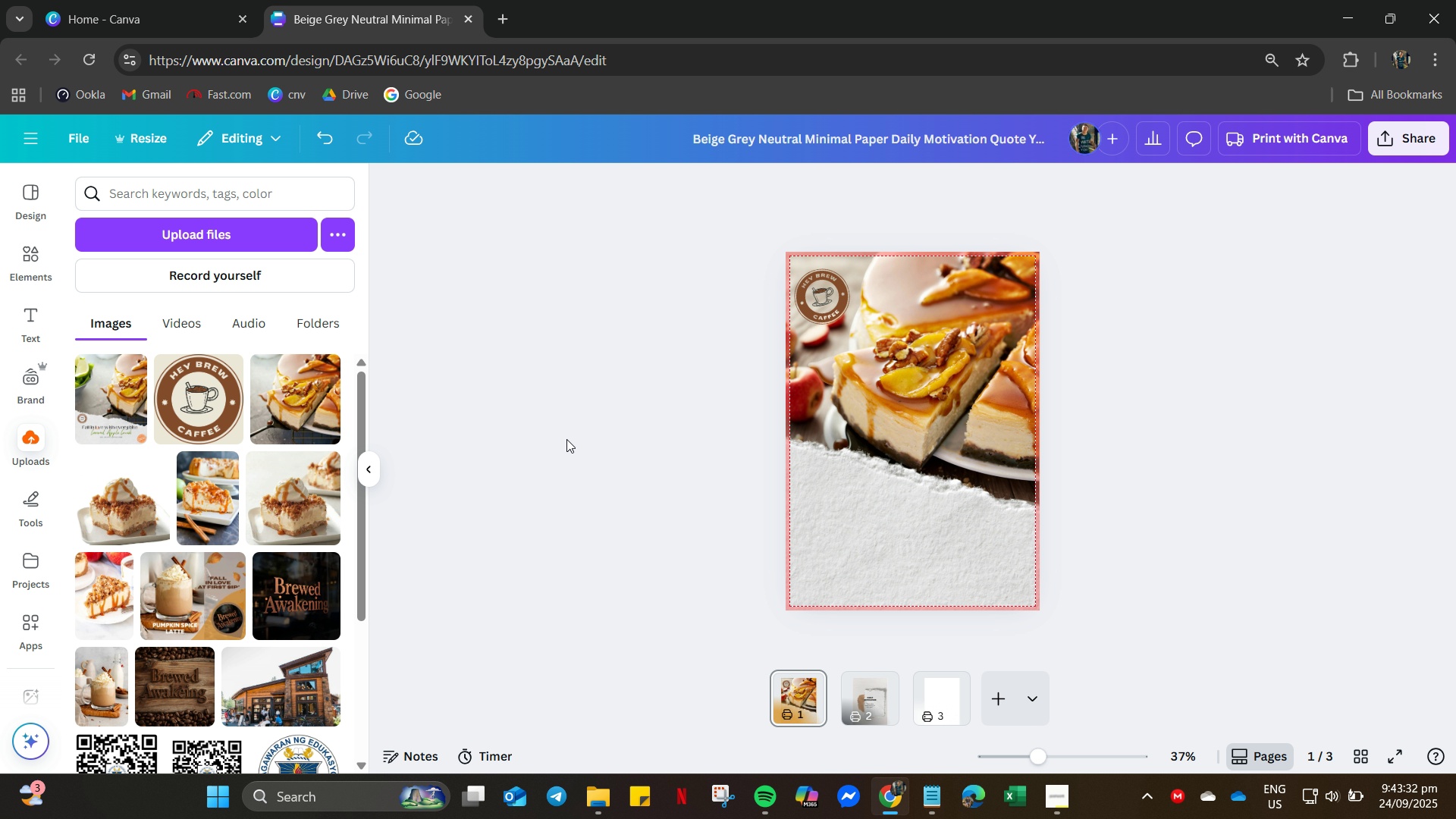 
wait(12.08)
 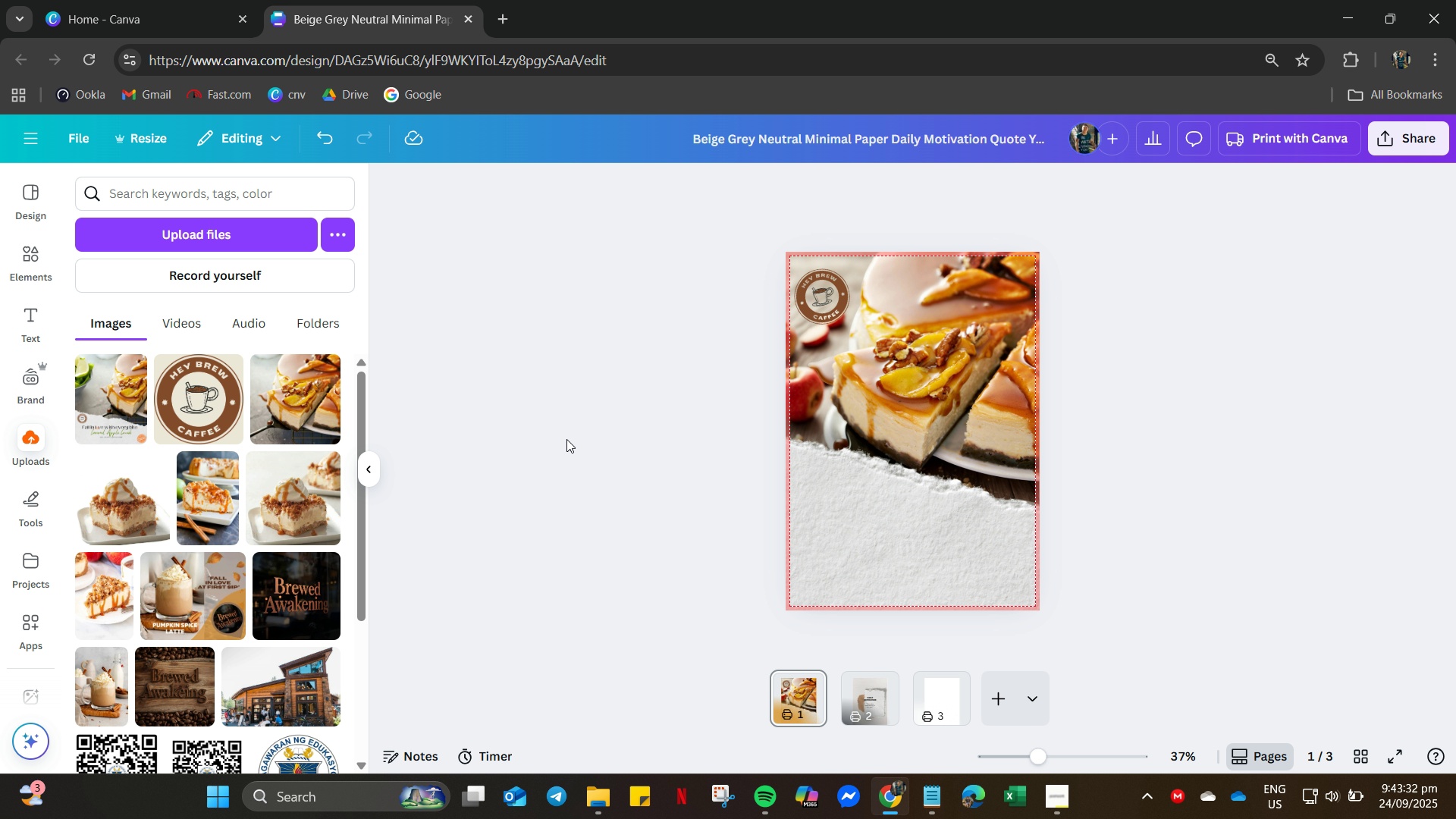 
left_click([32, 278])
 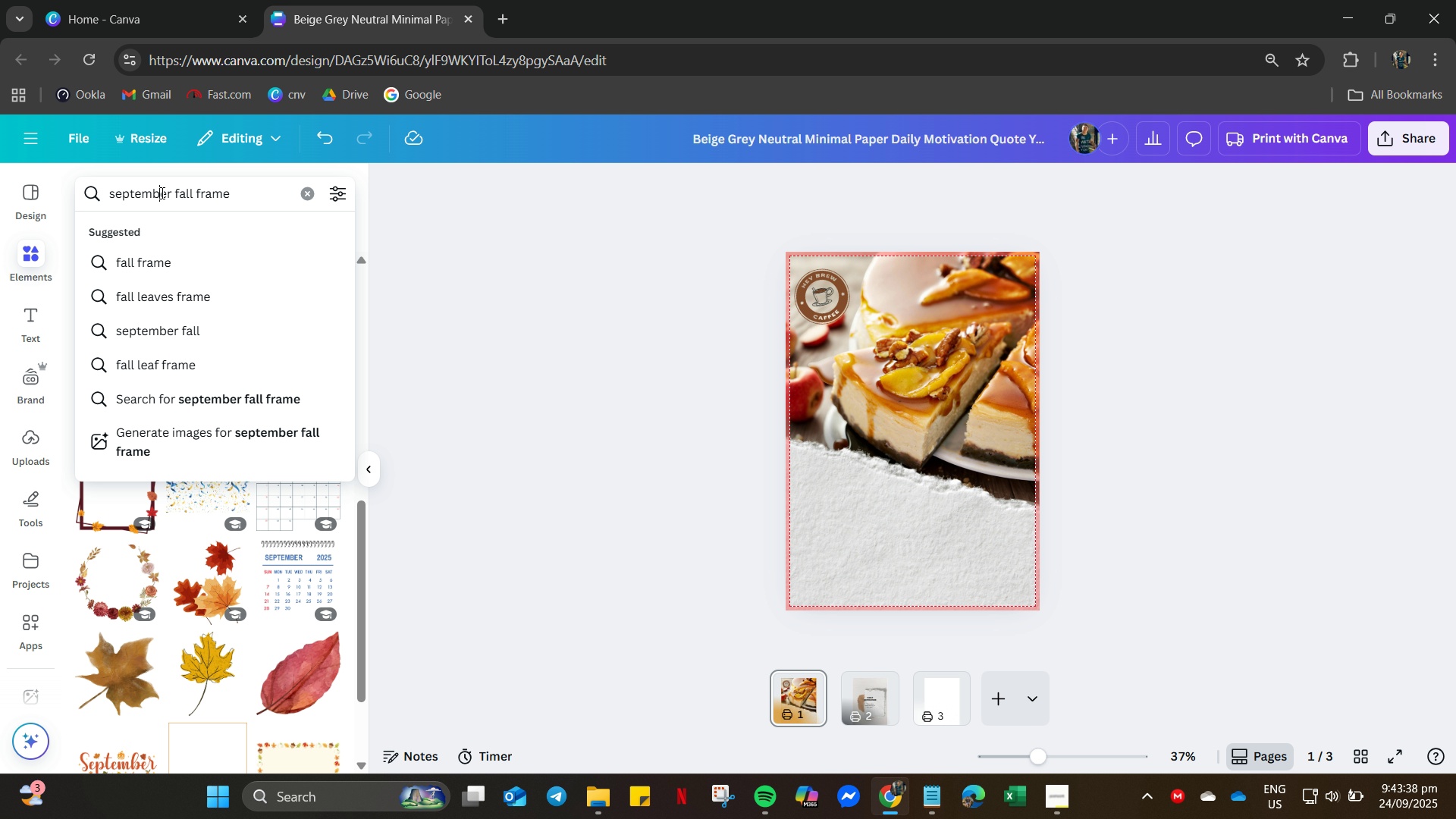 
key(Control+A)
 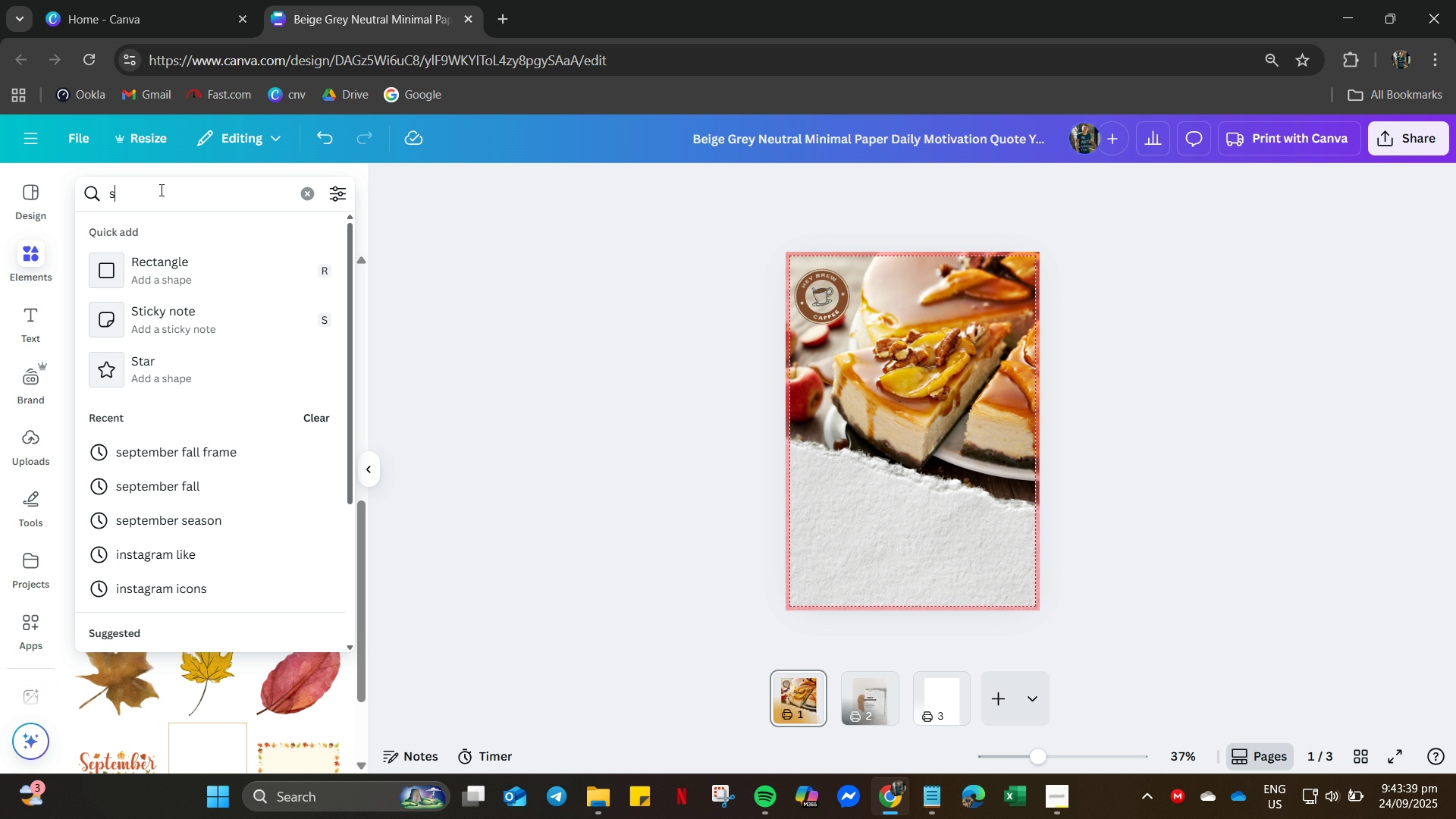 
type(scrap paper)
 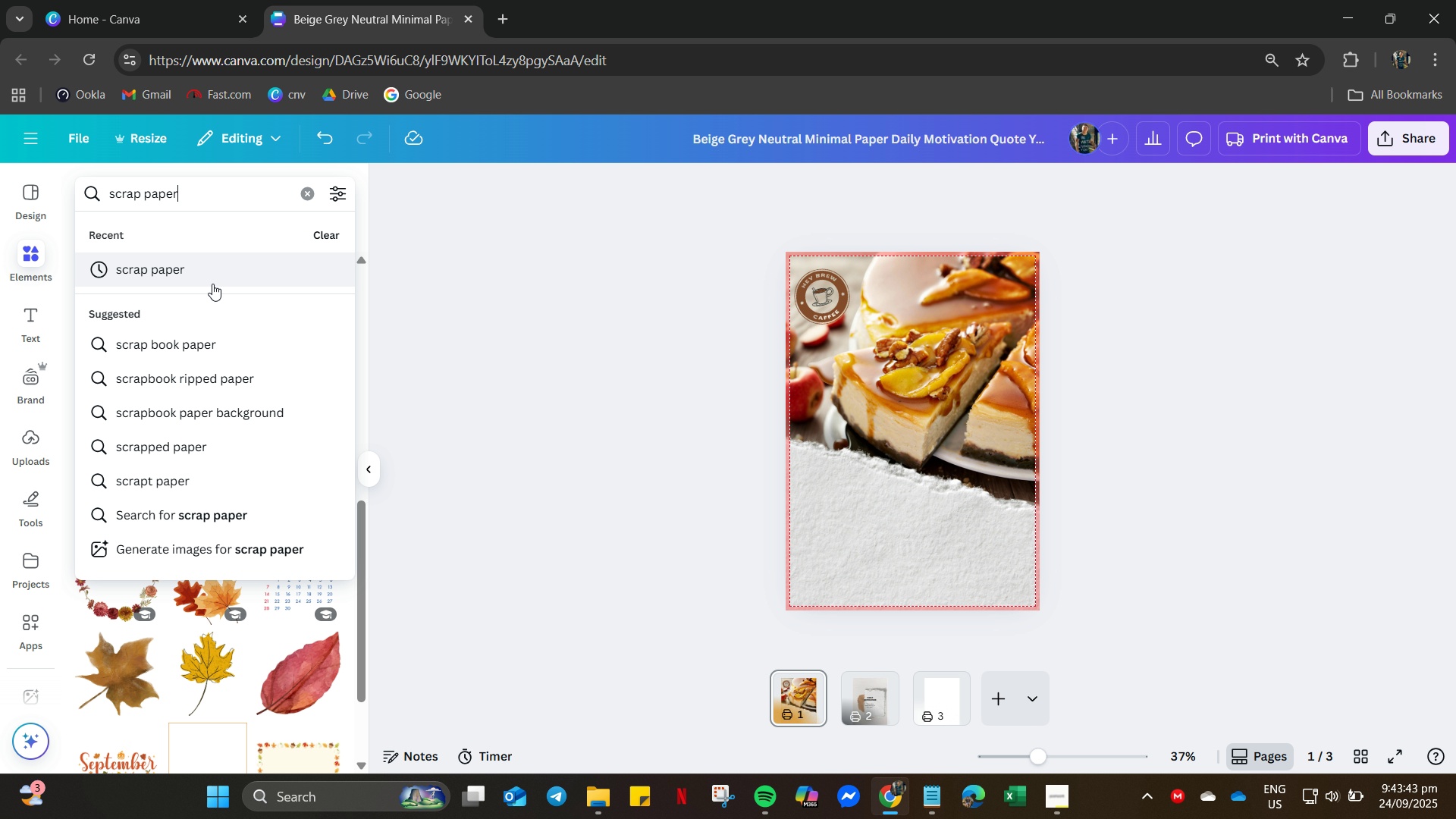 
left_click([182, 275])
 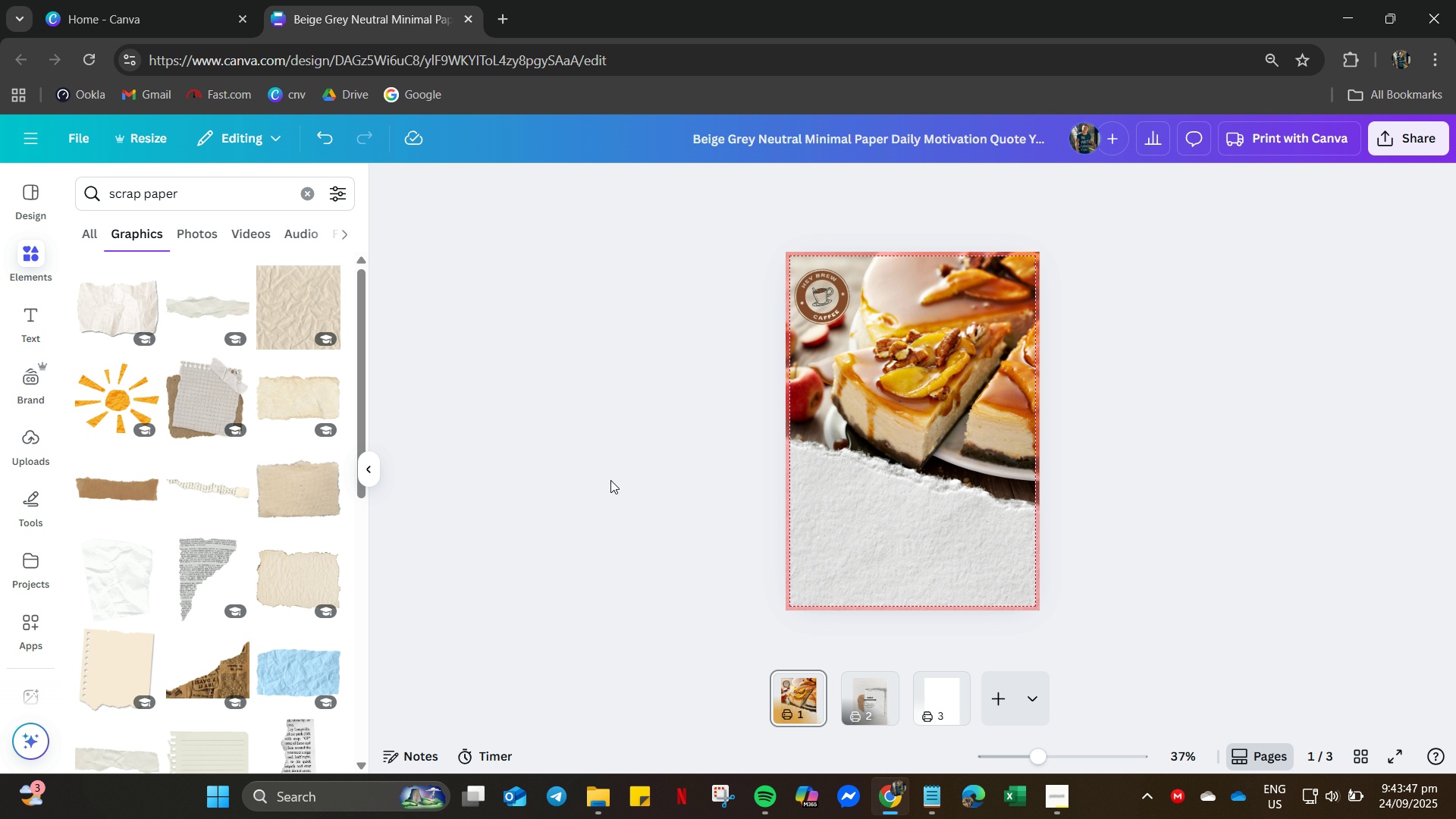 
wait(5.07)
 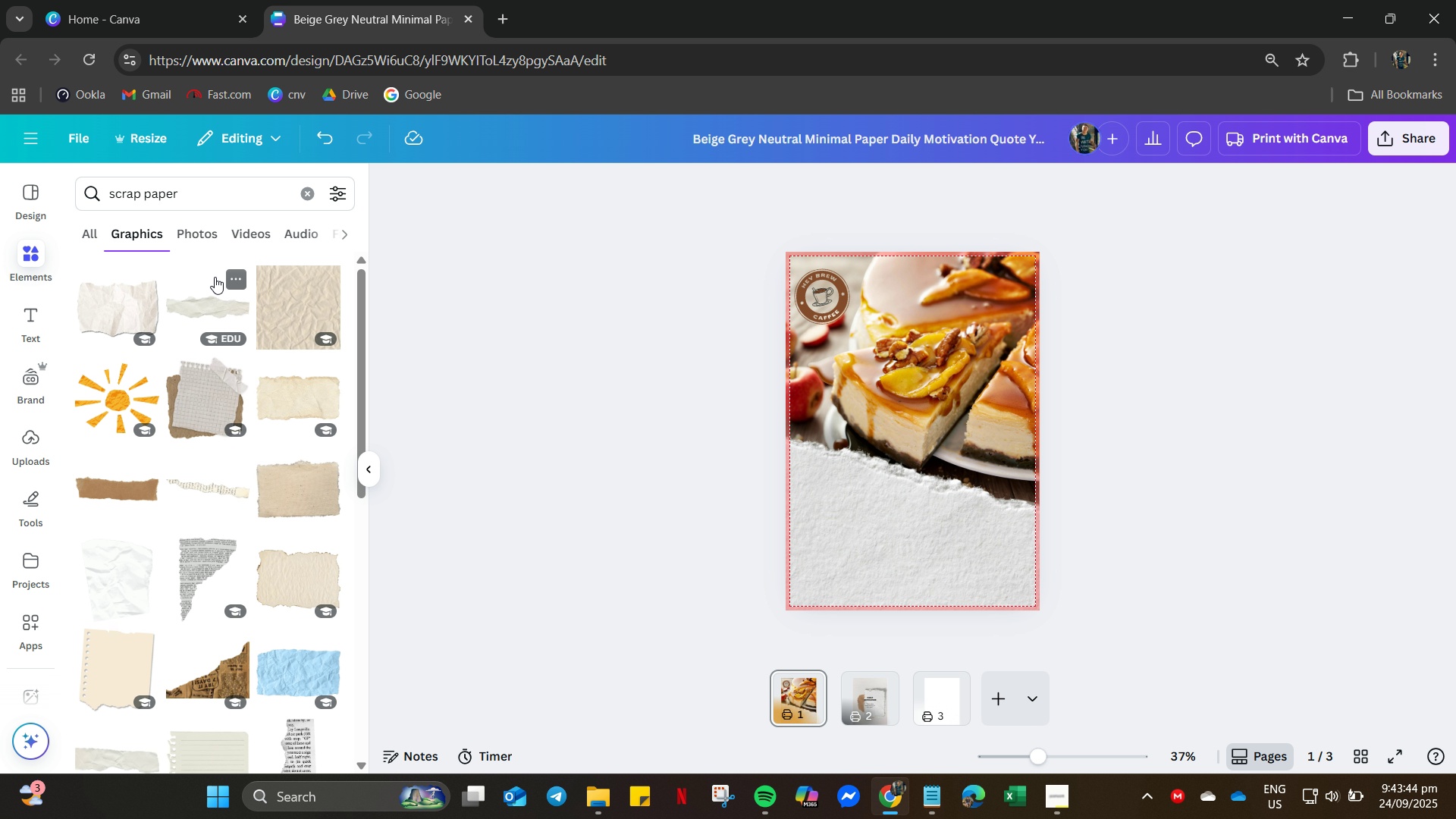 
left_click([285, 410])
 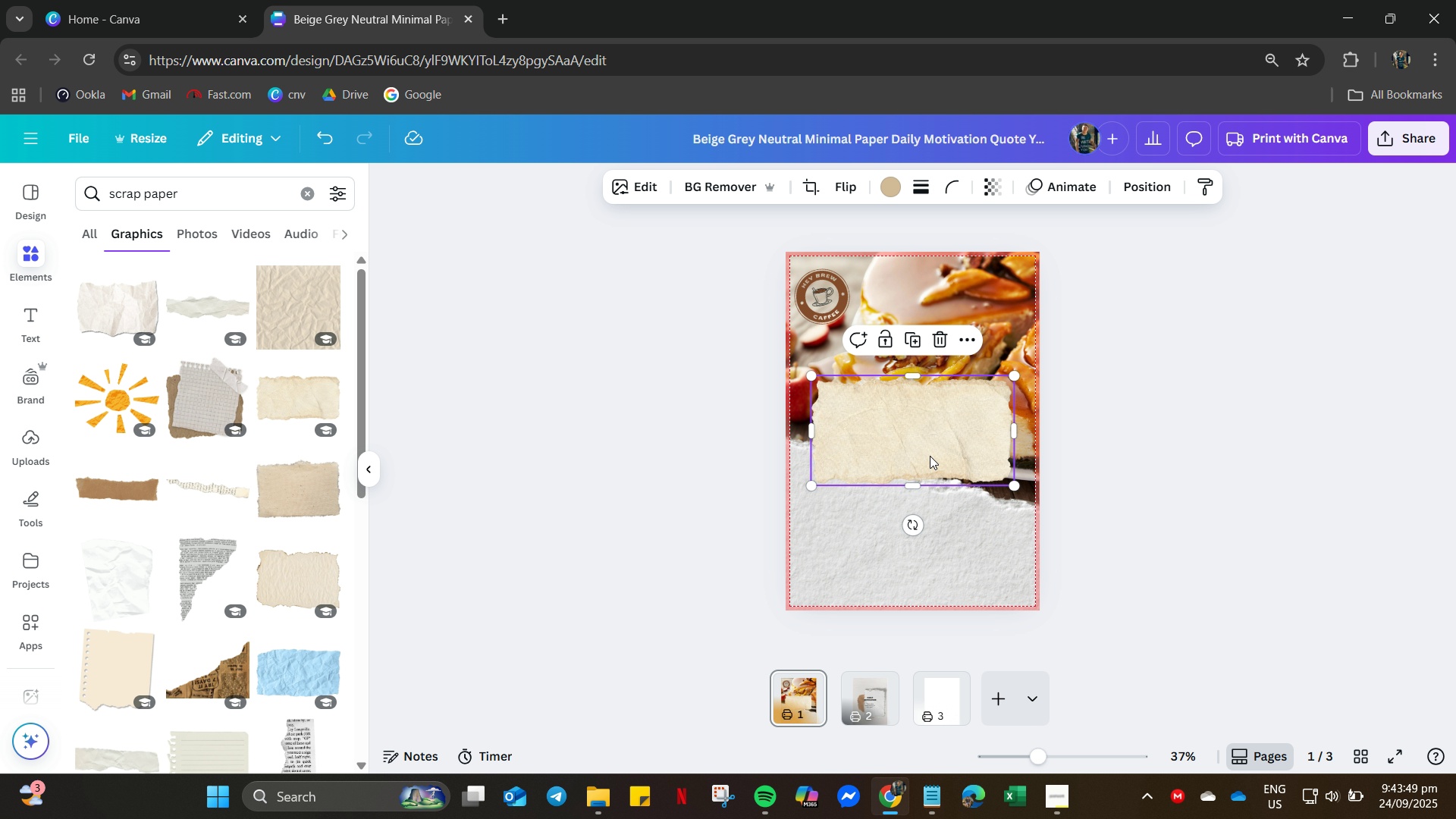 
left_click_drag(start_coordinate=[930, 456], to_coordinate=[864, 536])
 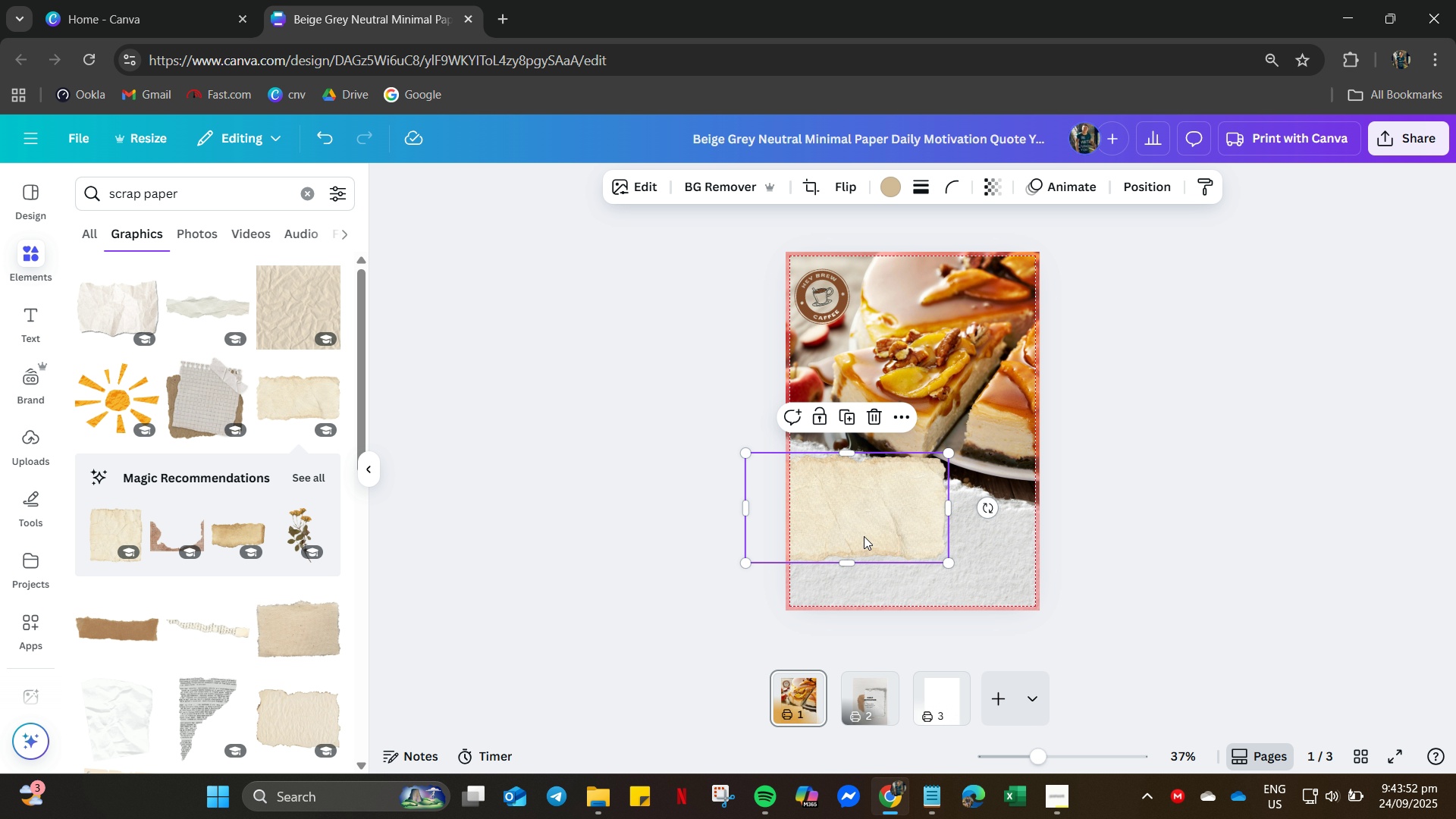 
key(Delete)
 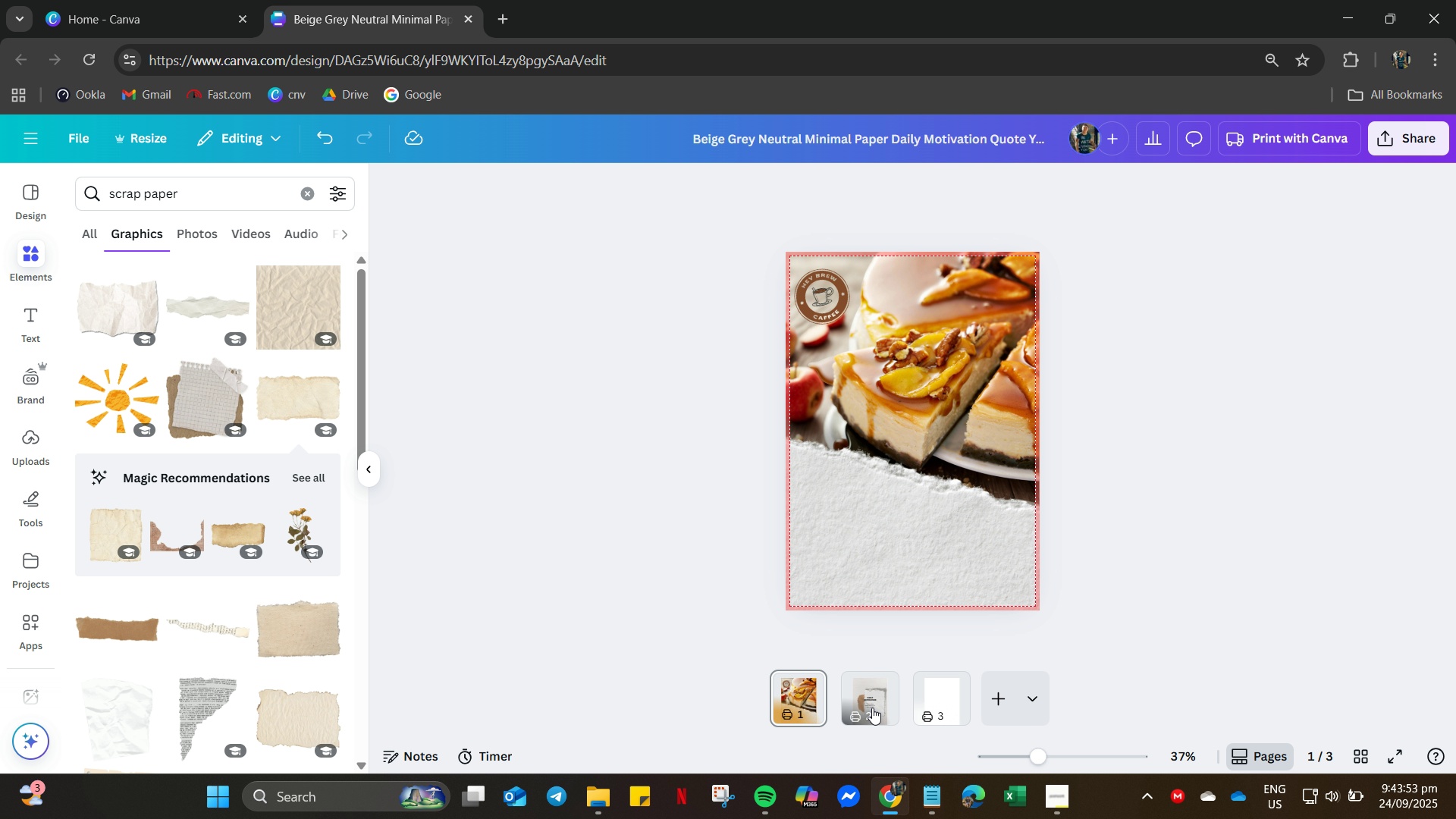 
left_click([869, 710])
 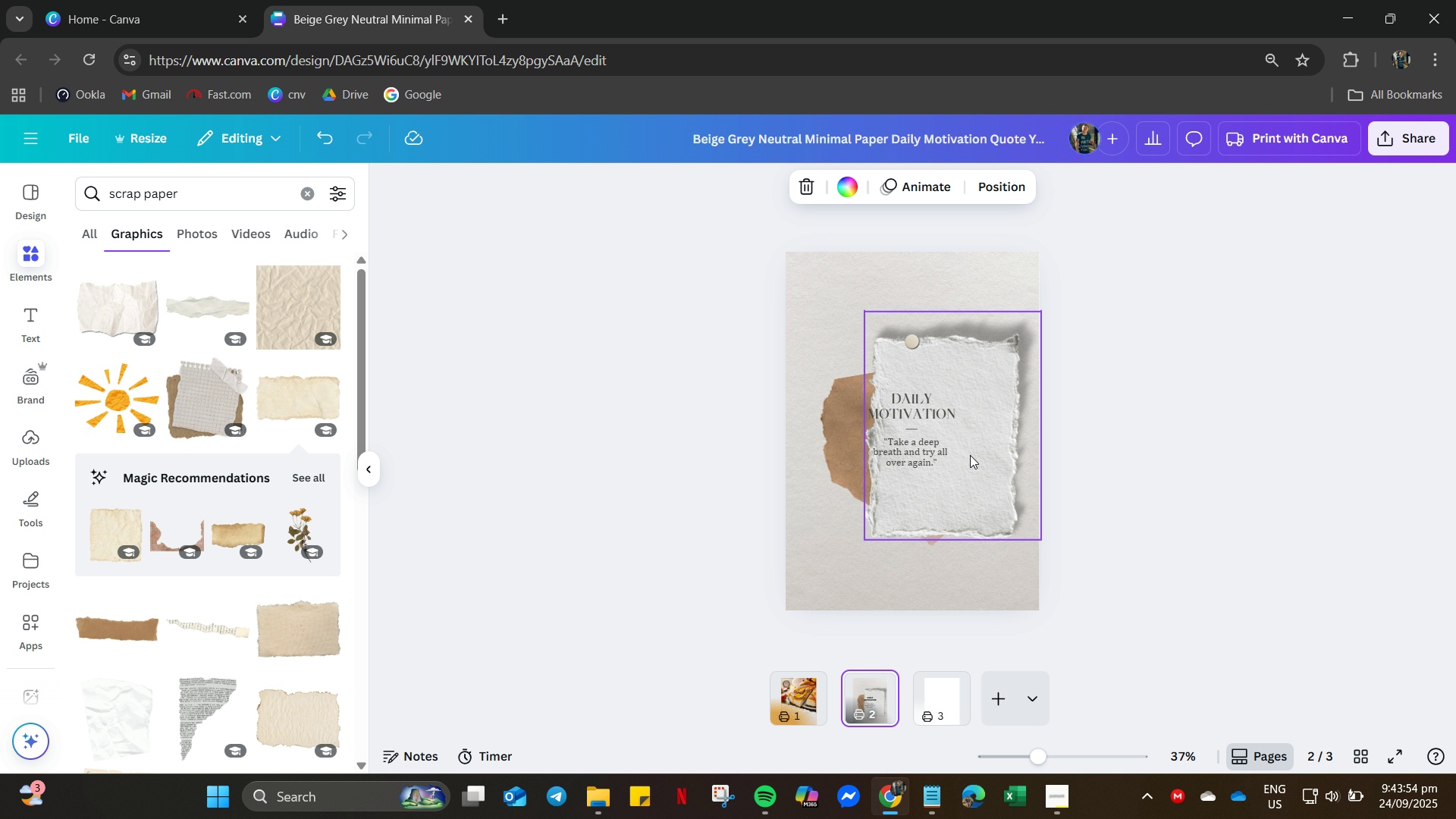 
left_click_drag(start_coordinate=[974, 465], to_coordinate=[975, 366])
 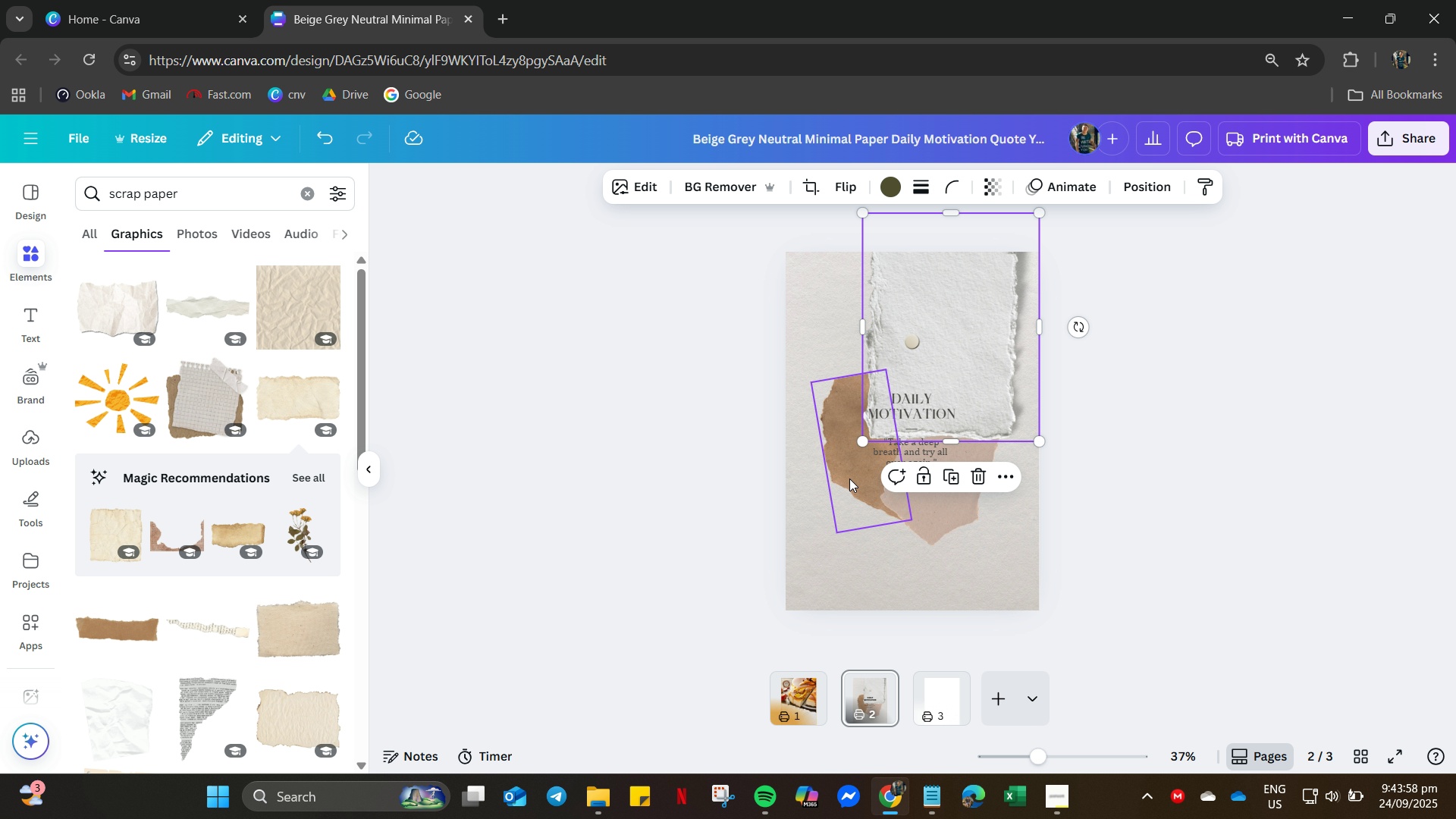 
left_click([849, 479])
 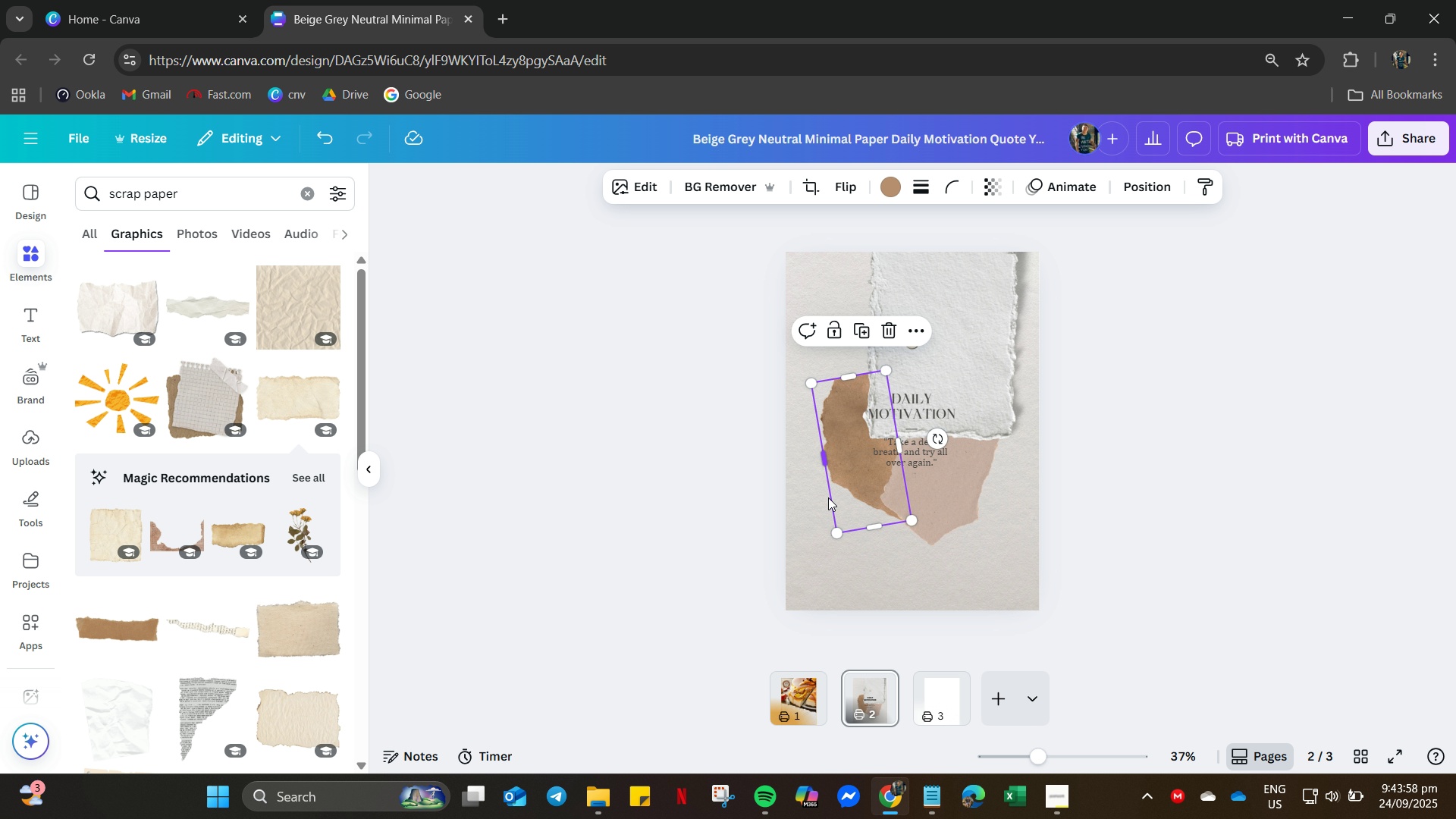 
key(Control+C)
 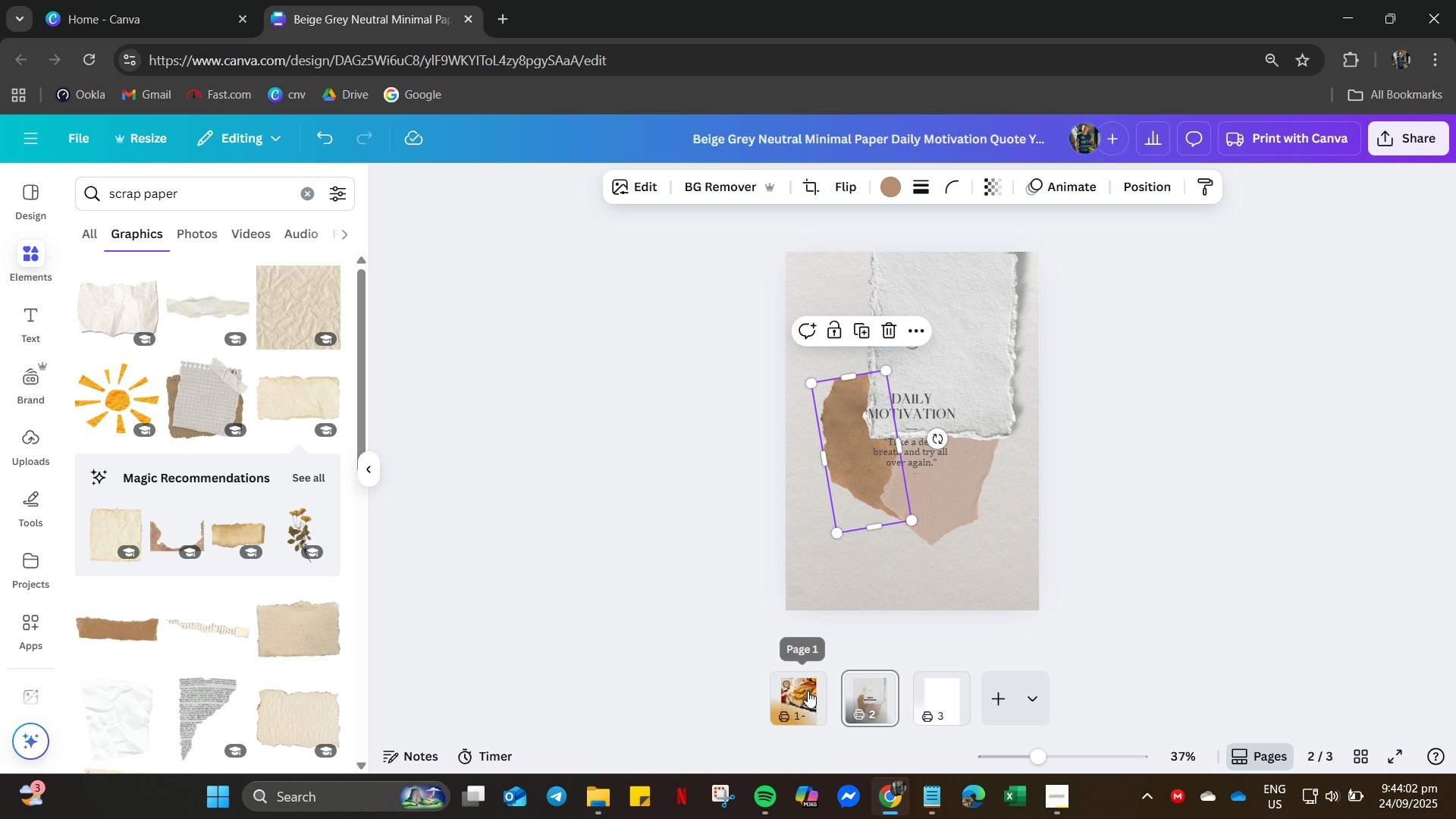 
left_click([790, 692])
 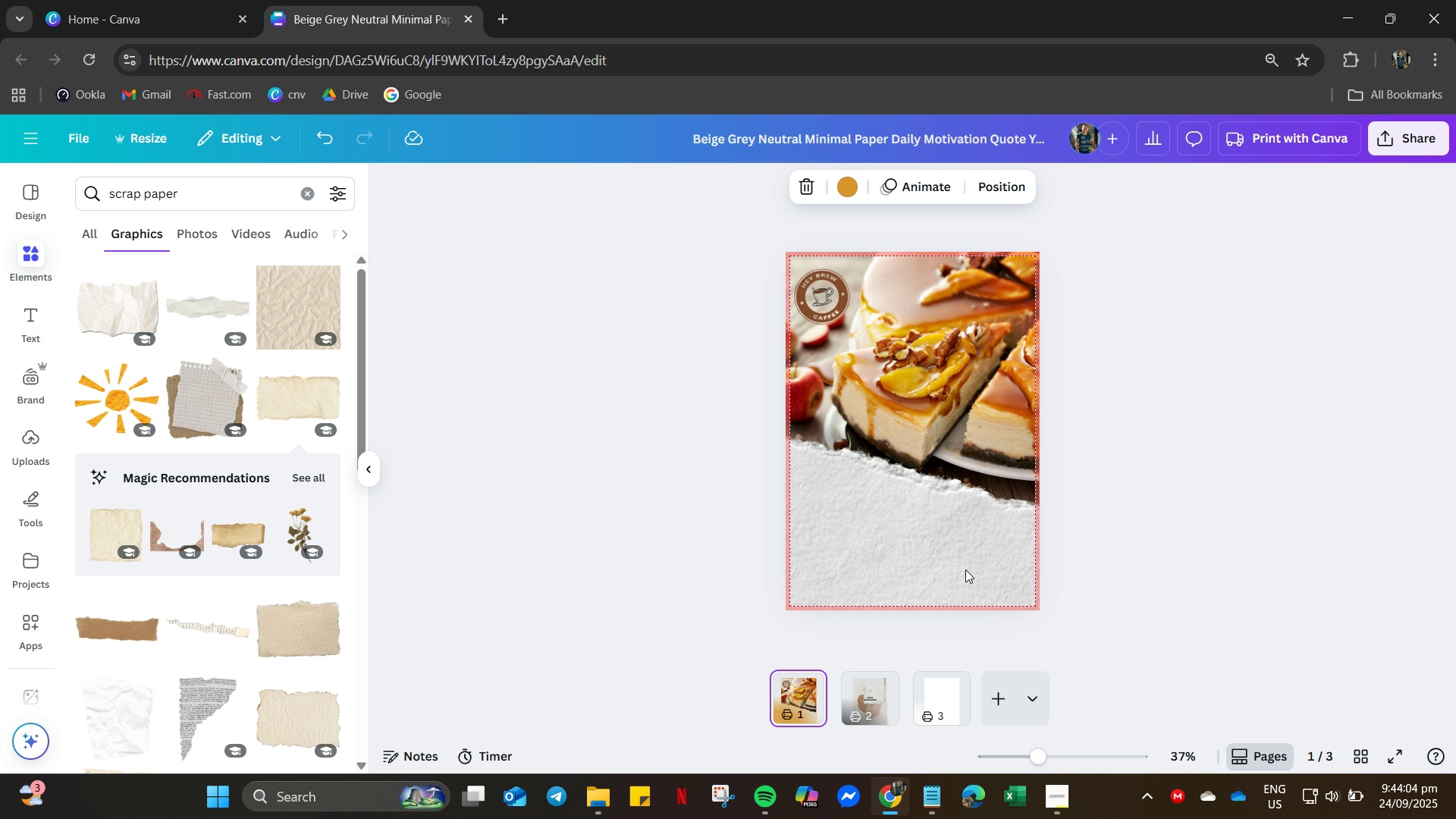 
key(Control+V)
 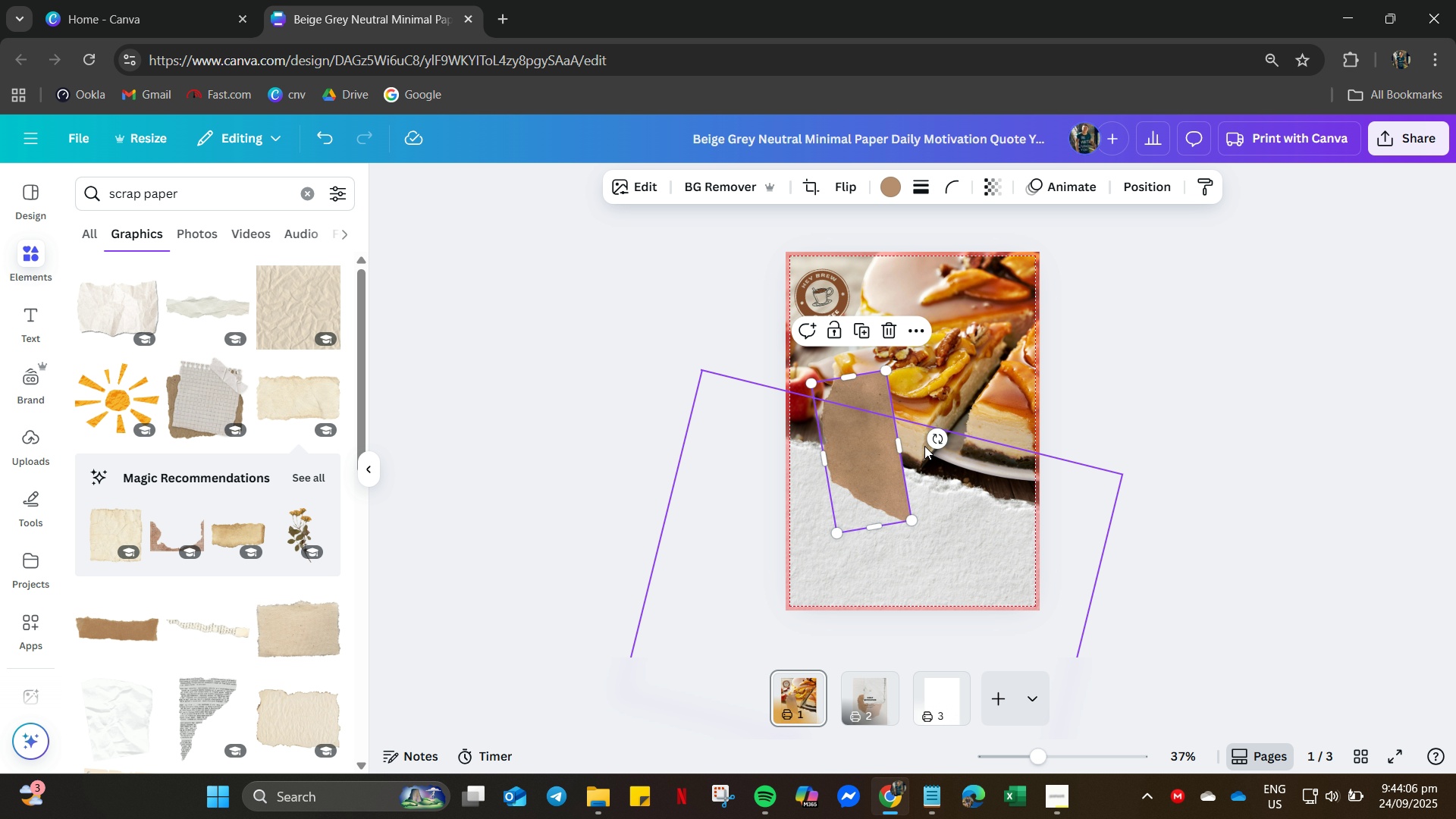 
left_click_drag(start_coordinate=[934, 442], to_coordinate=[840, 483])
 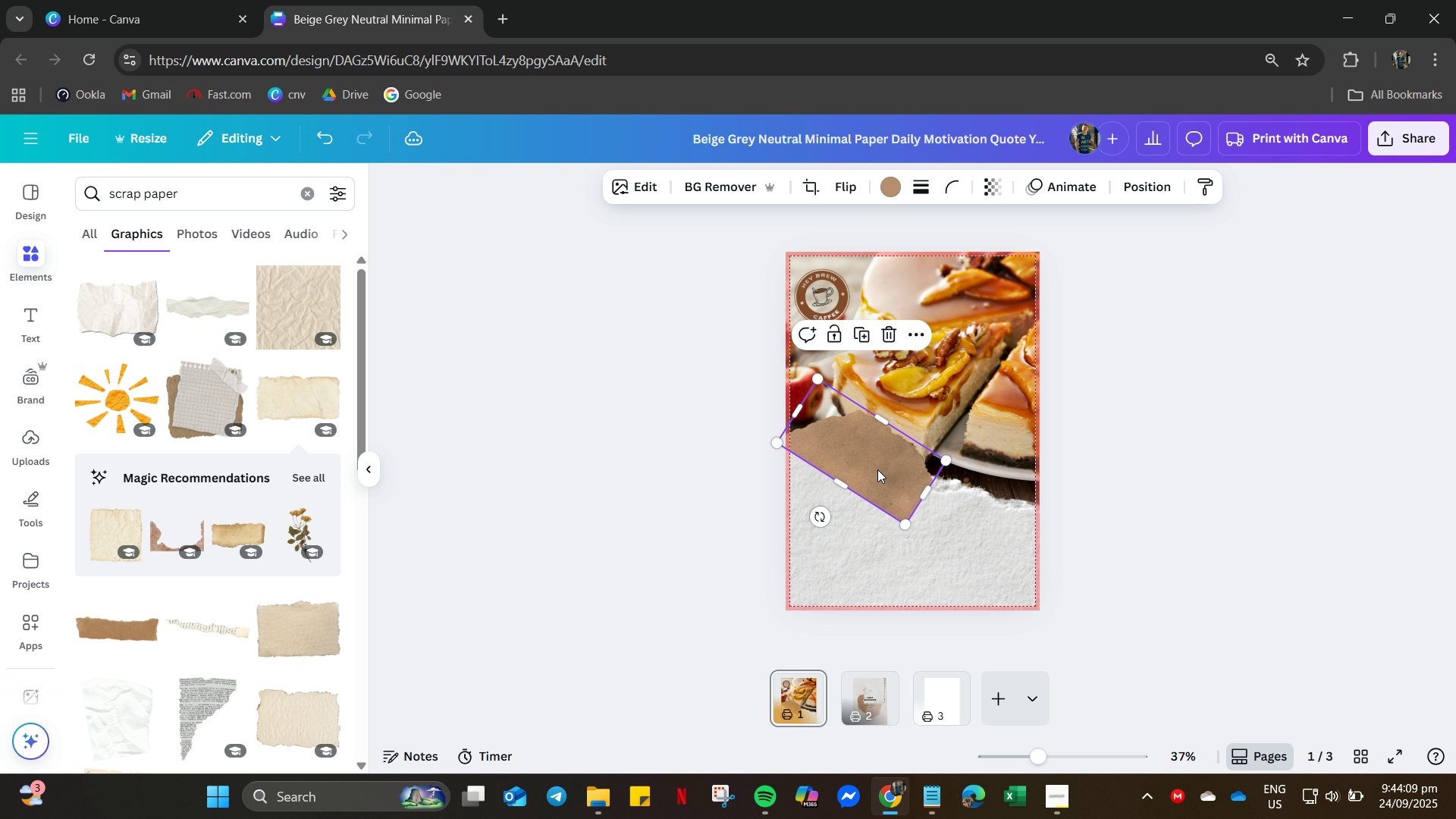 
left_click_drag(start_coordinate=[885, 469], to_coordinate=[1043, 506])
 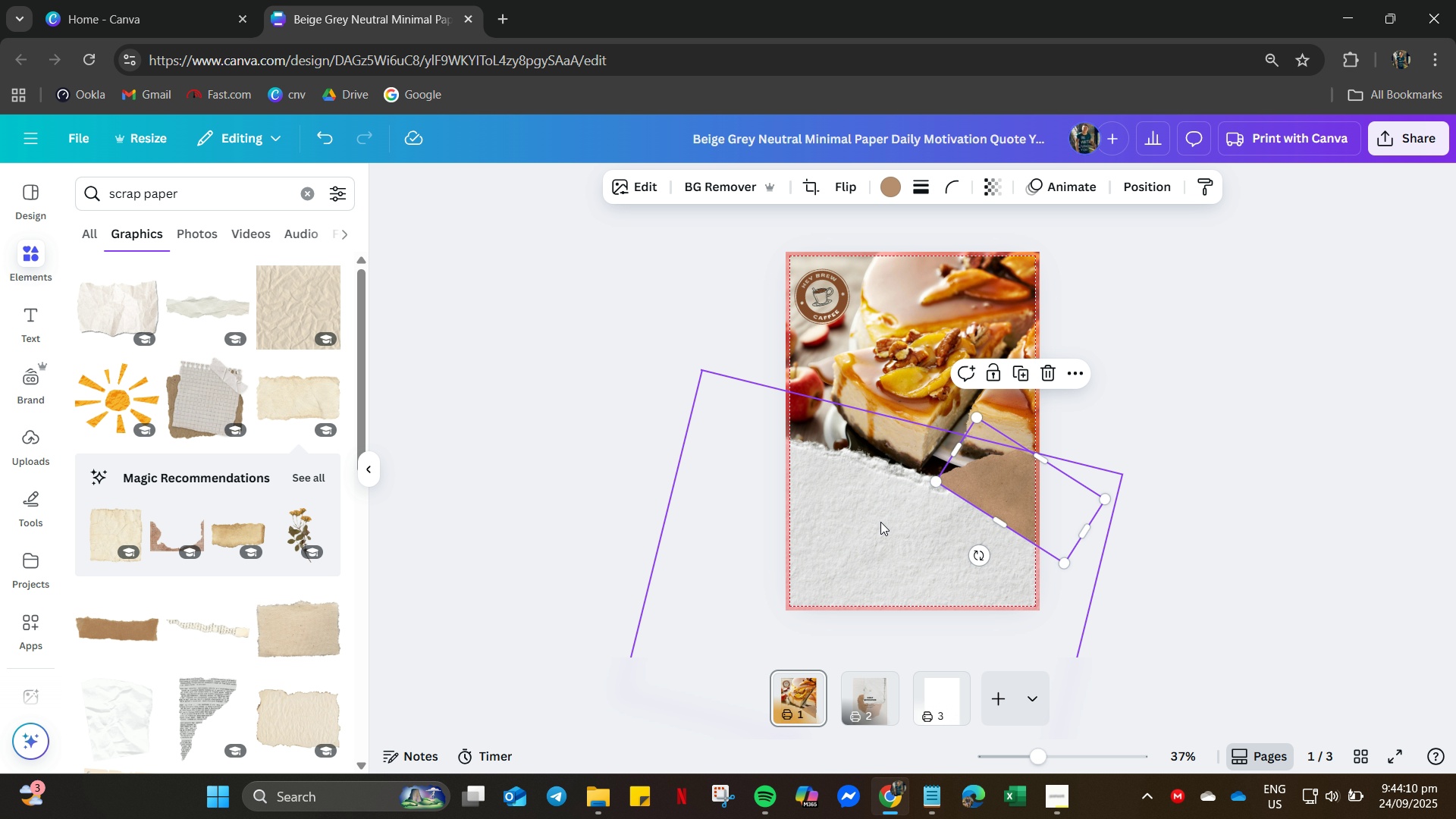 
left_click_drag(start_coordinate=[880, 522], to_coordinate=[873, 545])
 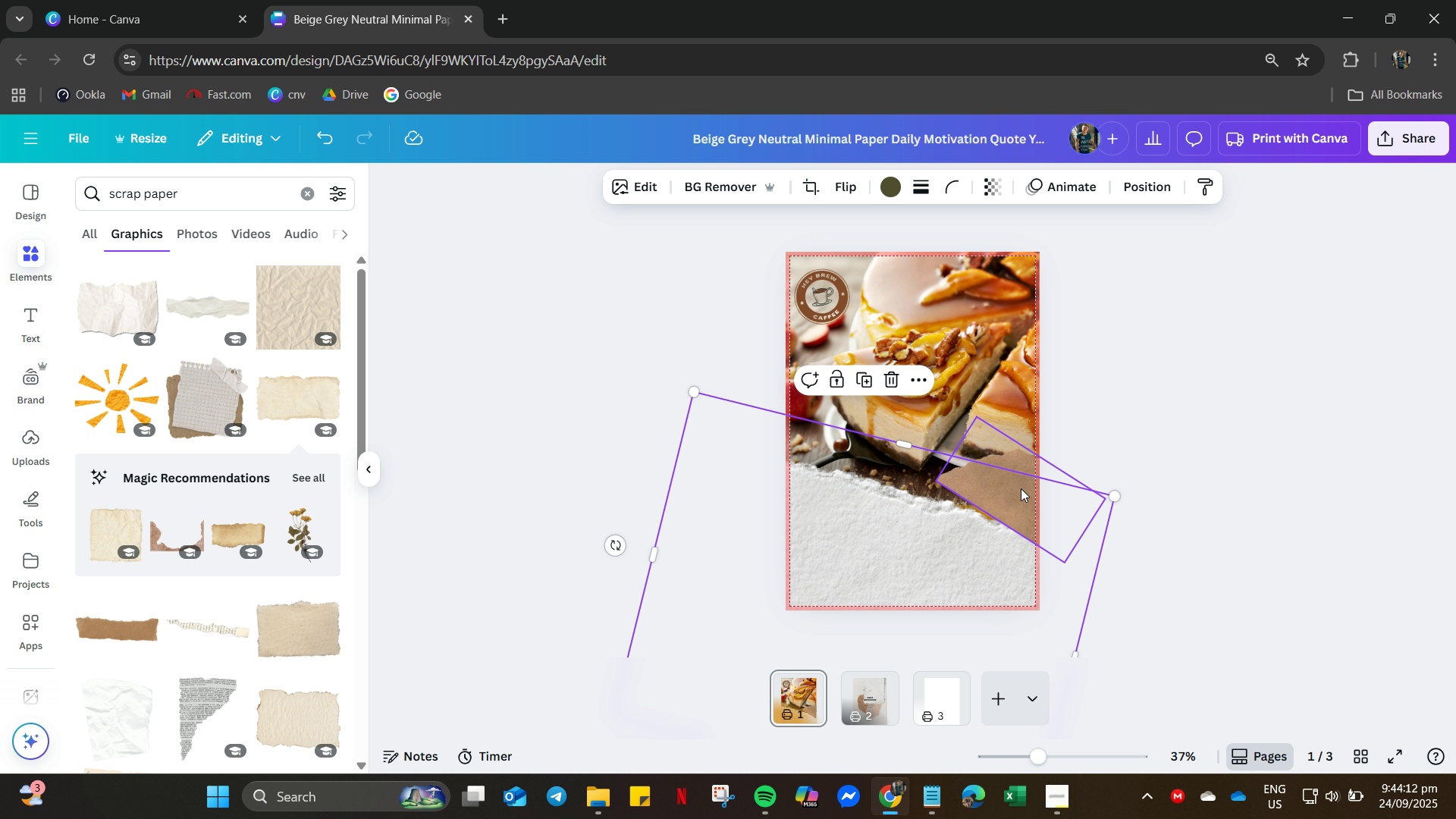 
left_click_drag(start_coordinate=[1019, 489], to_coordinate=[1013, 514])
 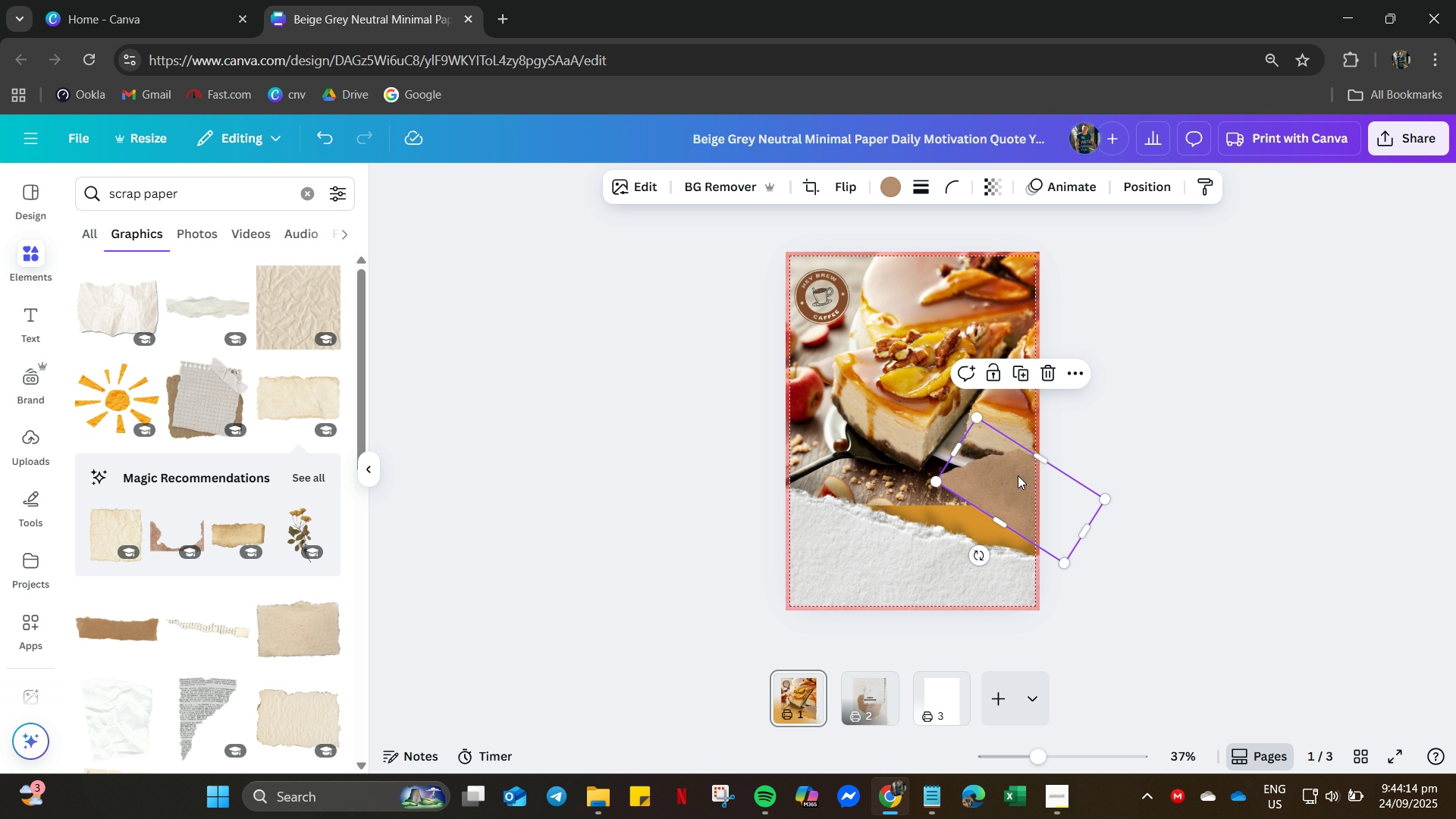 
left_click_drag(start_coordinate=[1018, 475], to_coordinate=[937, 497])
 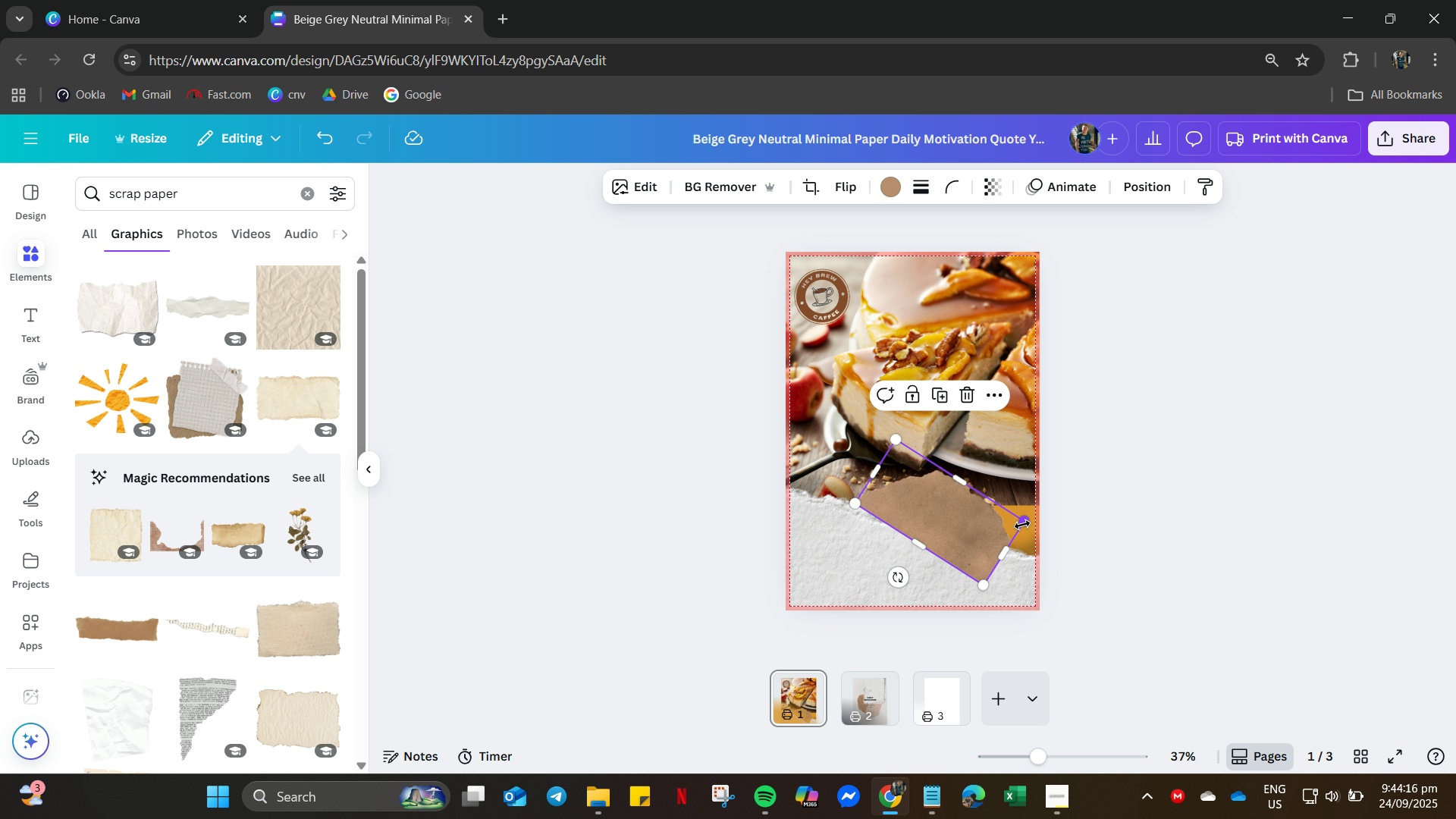 
left_click_drag(start_coordinate=[1022, 525], to_coordinate=[1054, 526])
 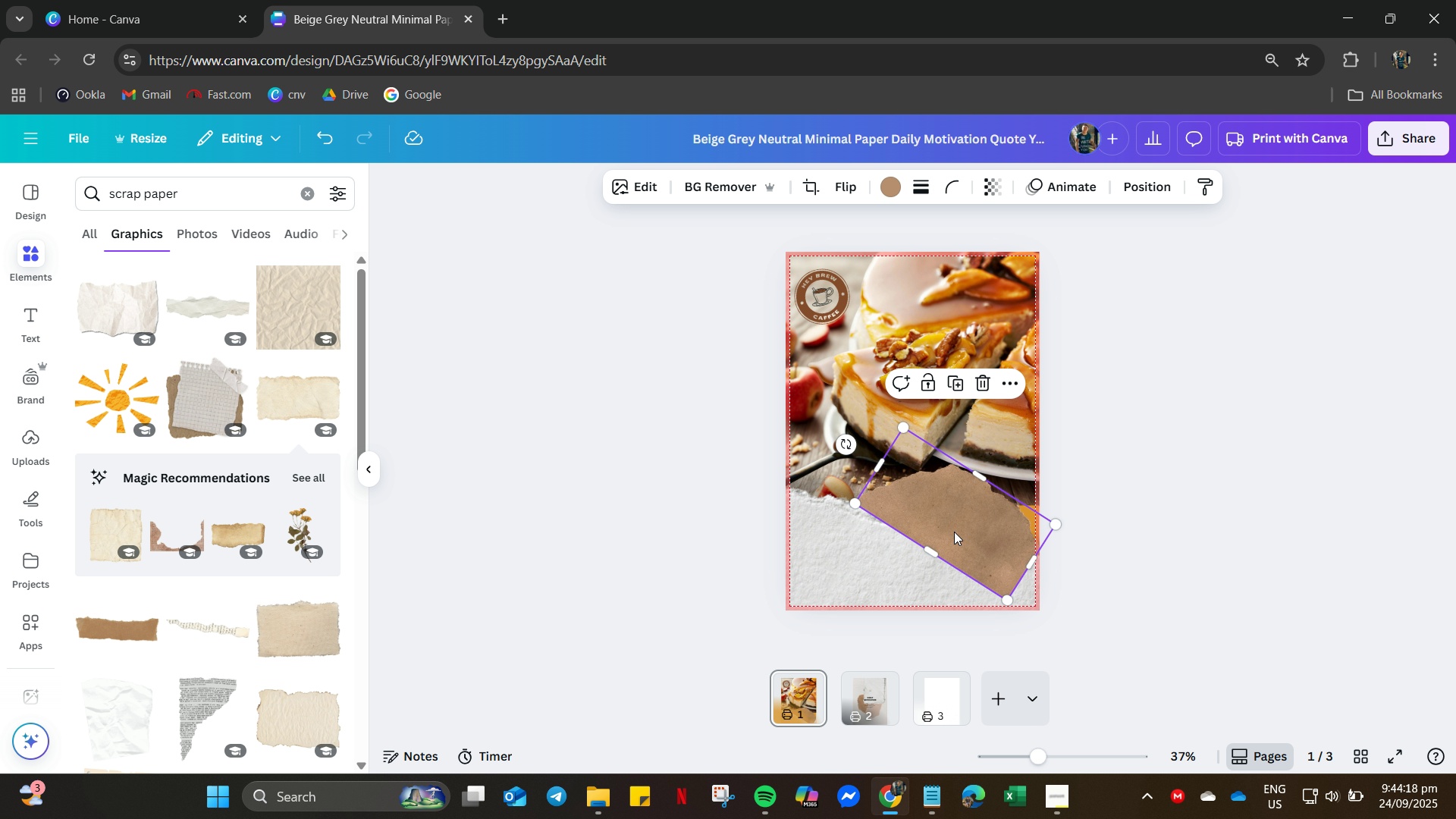 
left_click_drag(start_coordinate=[954, 530], to_coordinate=[1005, 551])
 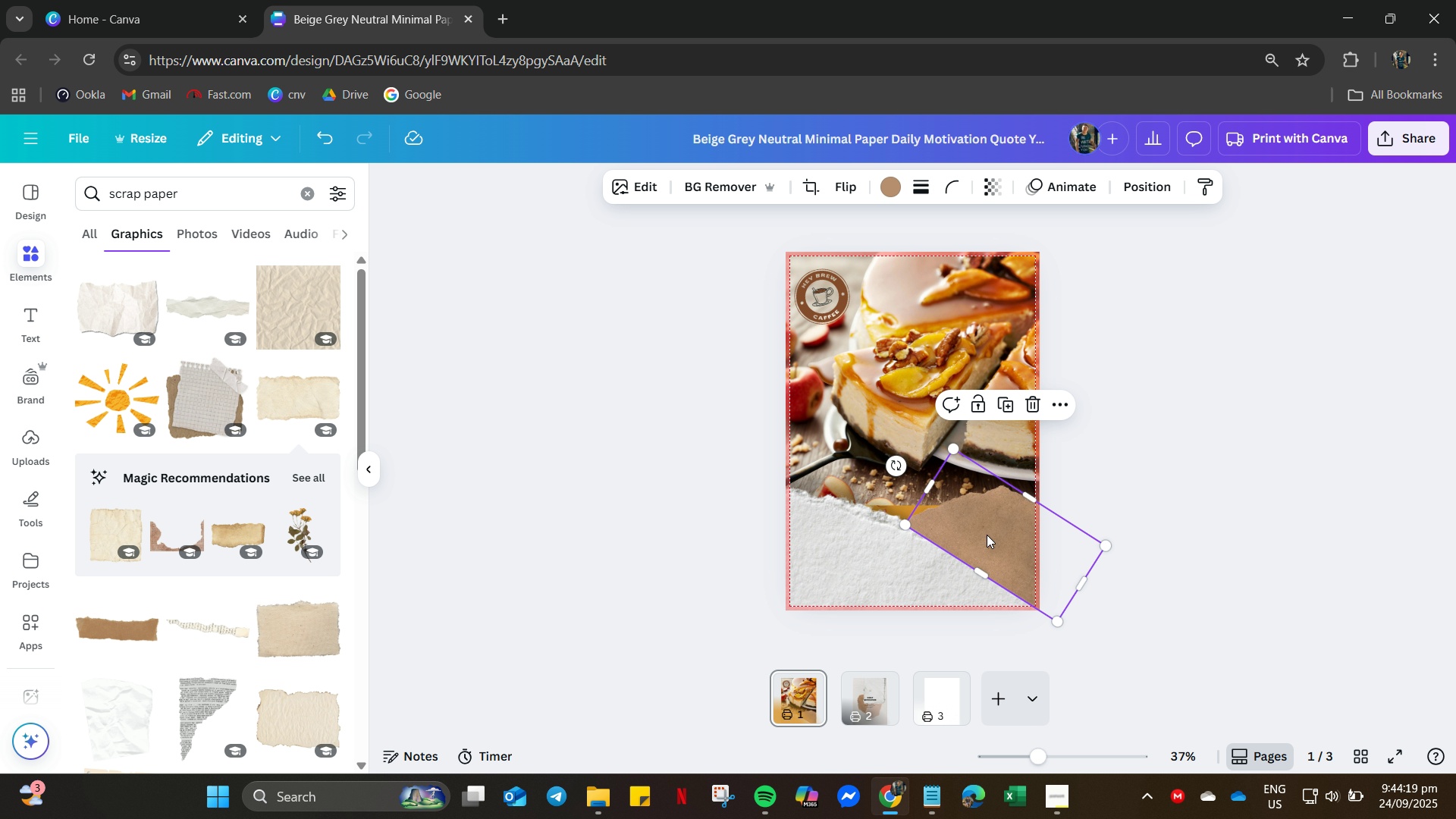 
right_click([987, 535])
 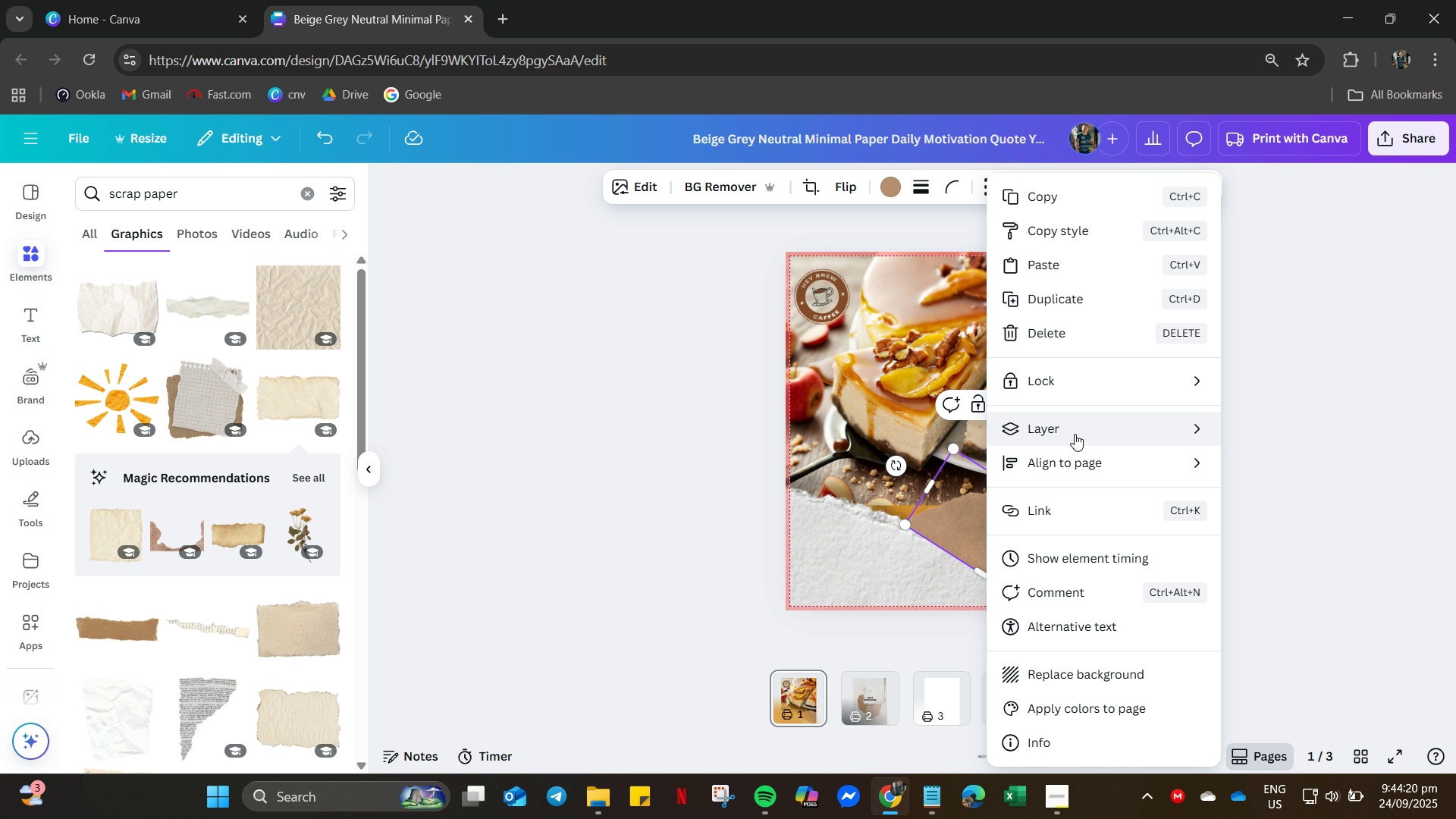 
left_click([1075, 434])
 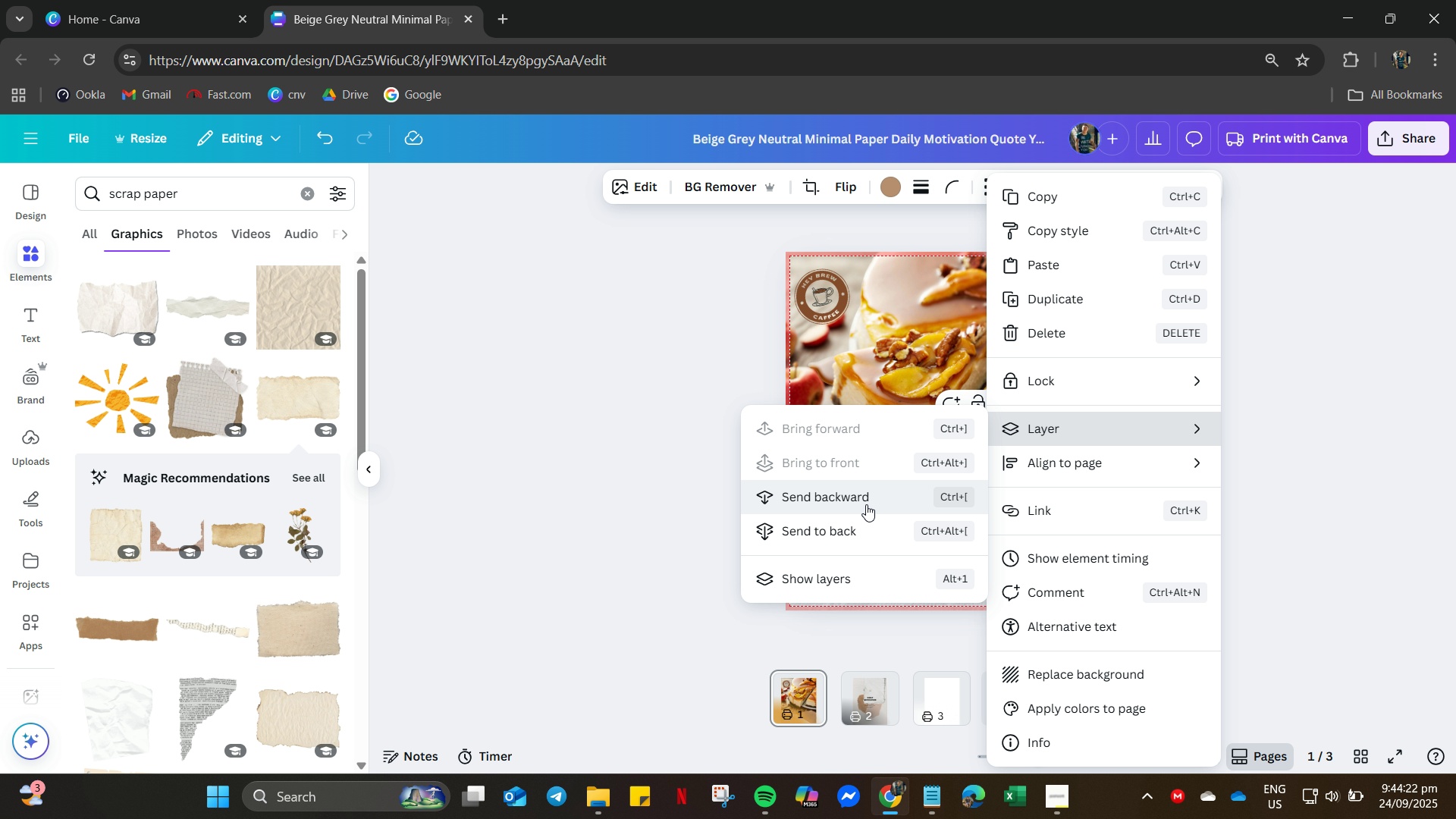 
left_click([866, 504])
 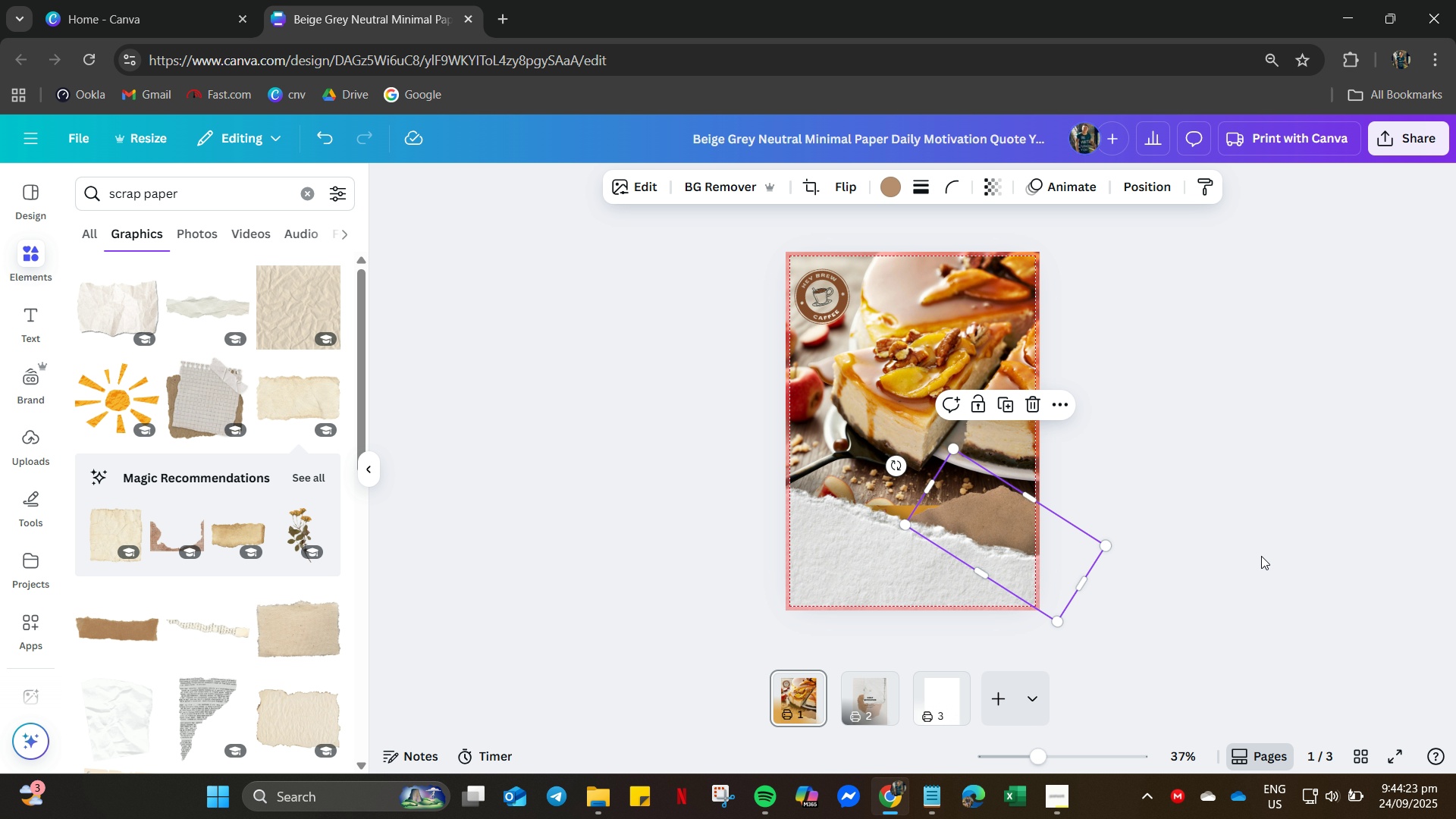 
left_click([1263, 556])
 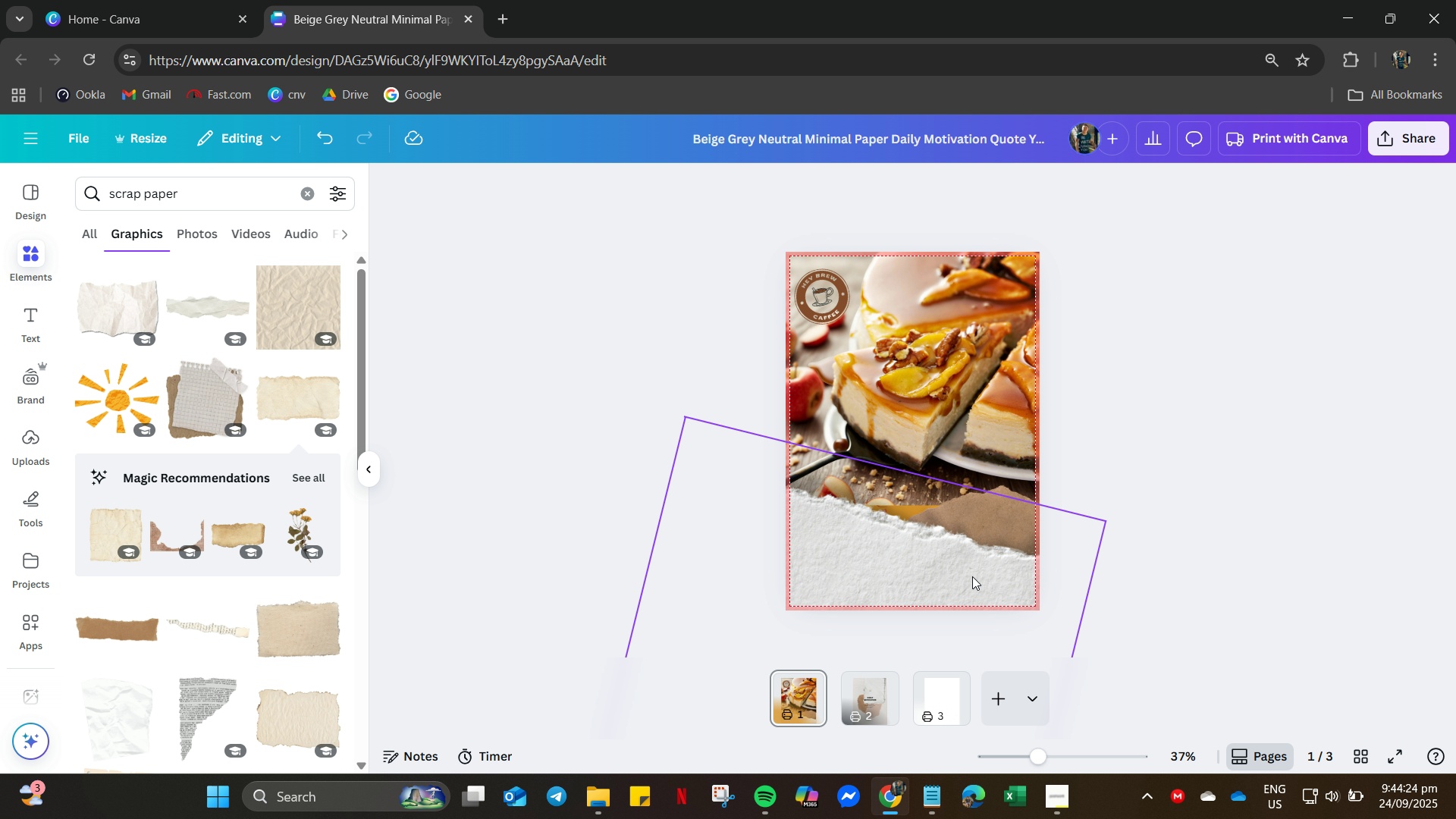 
left_click_drag(start_coordinate=[972, 576], to_coordinate=[969, 558])
 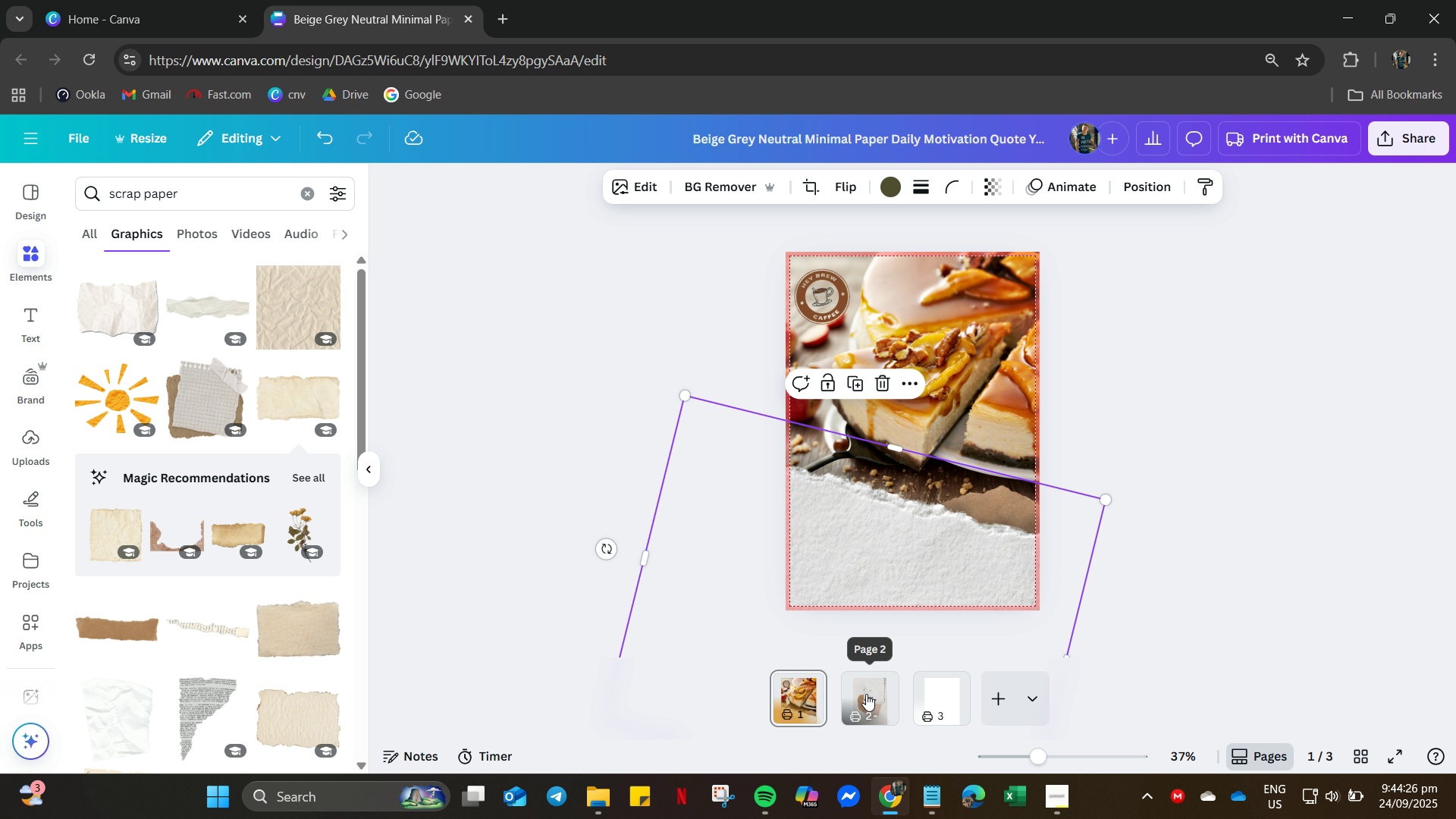 
left_click([866, 694])
 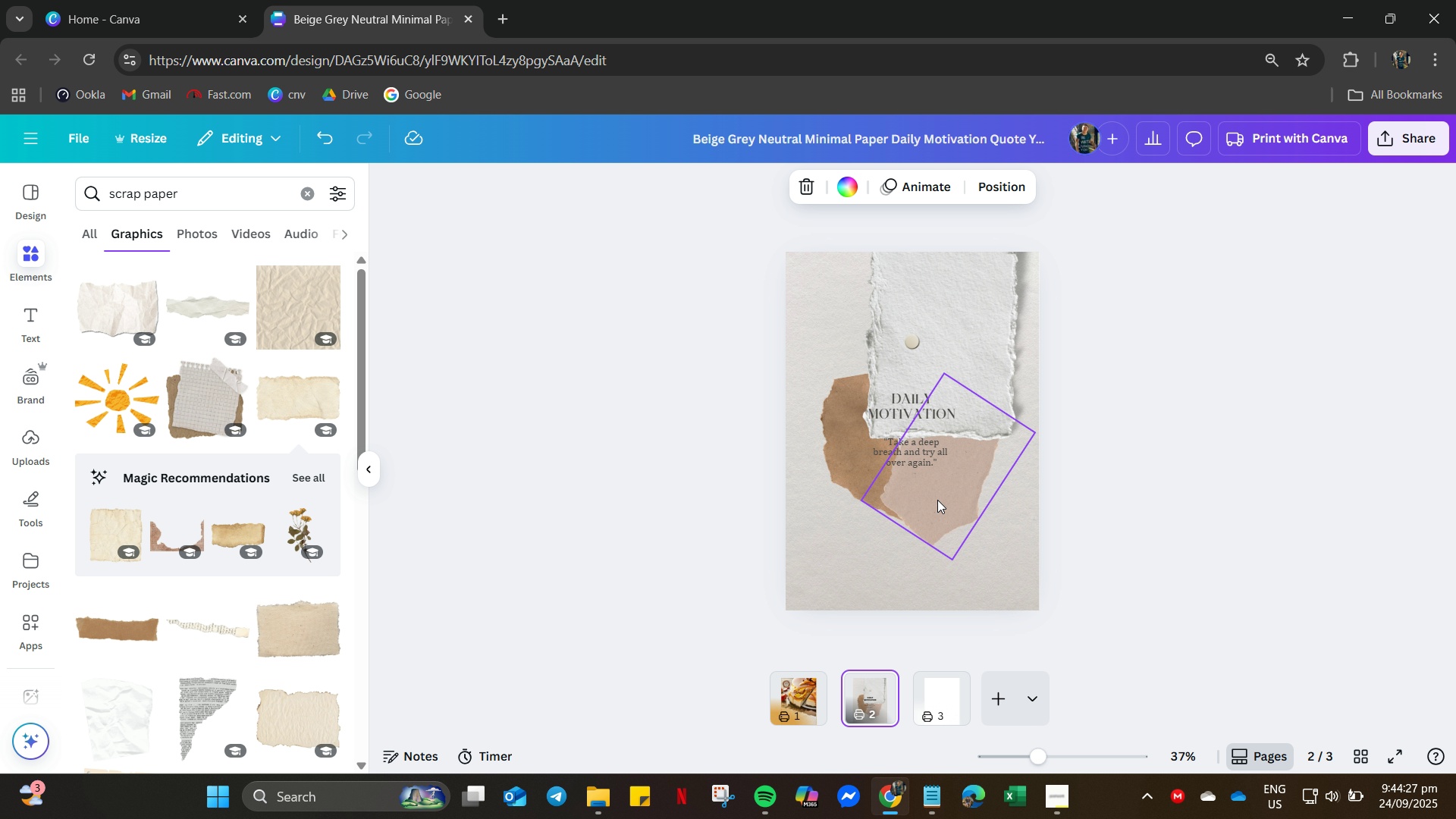 
left_click([937, 500])
 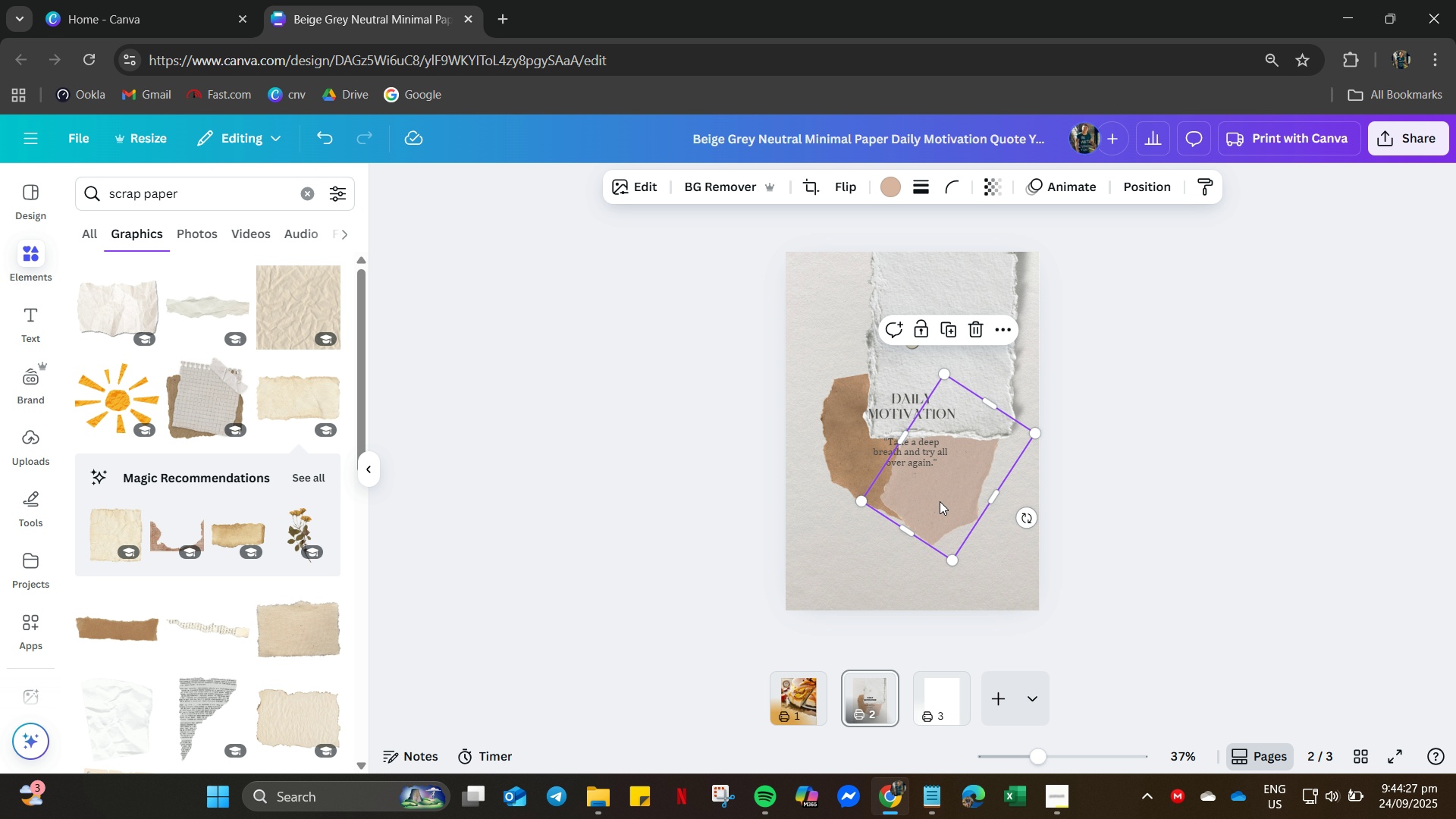 
key(Control+C)
 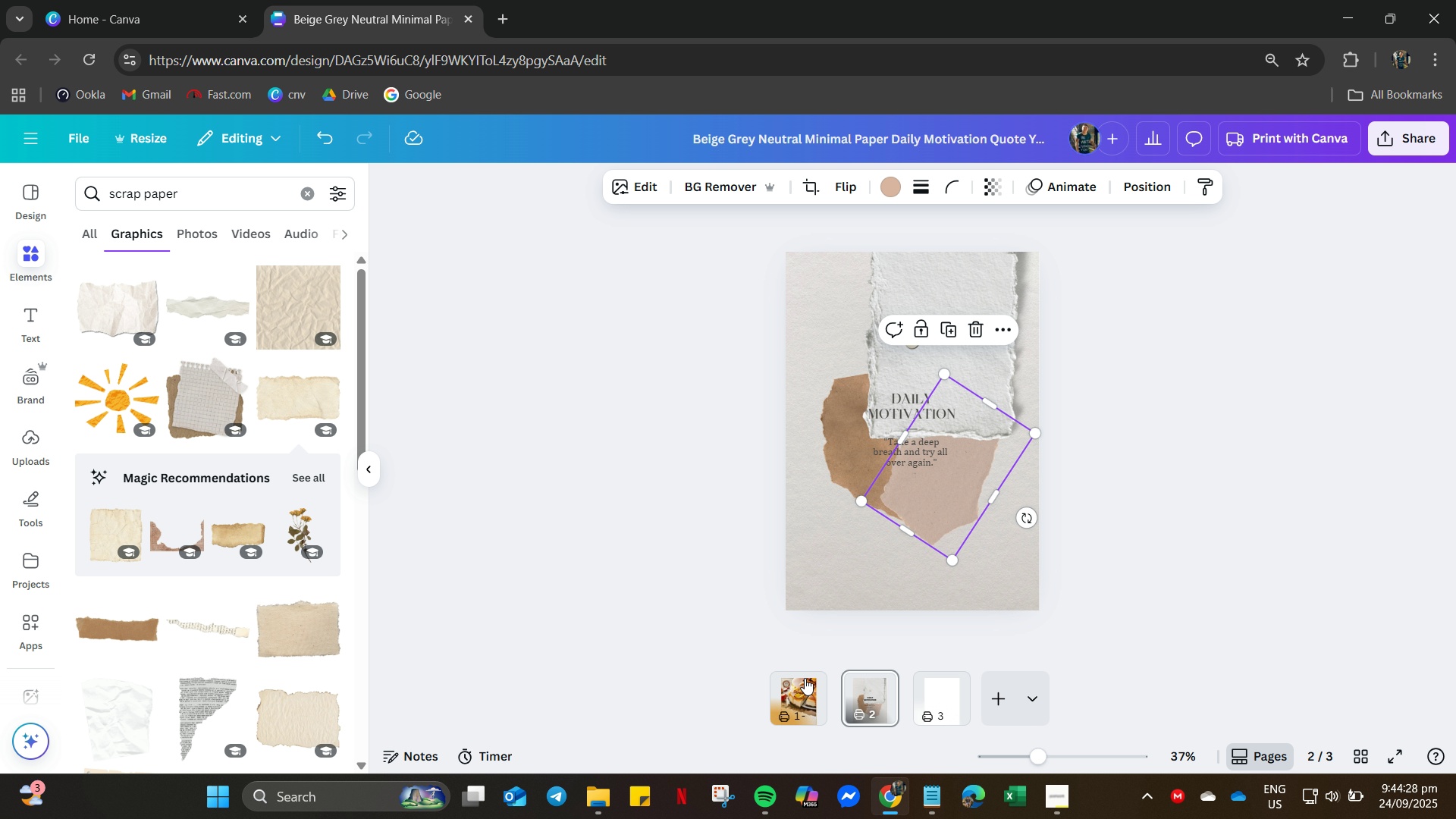 
left_click([805, 678])
 